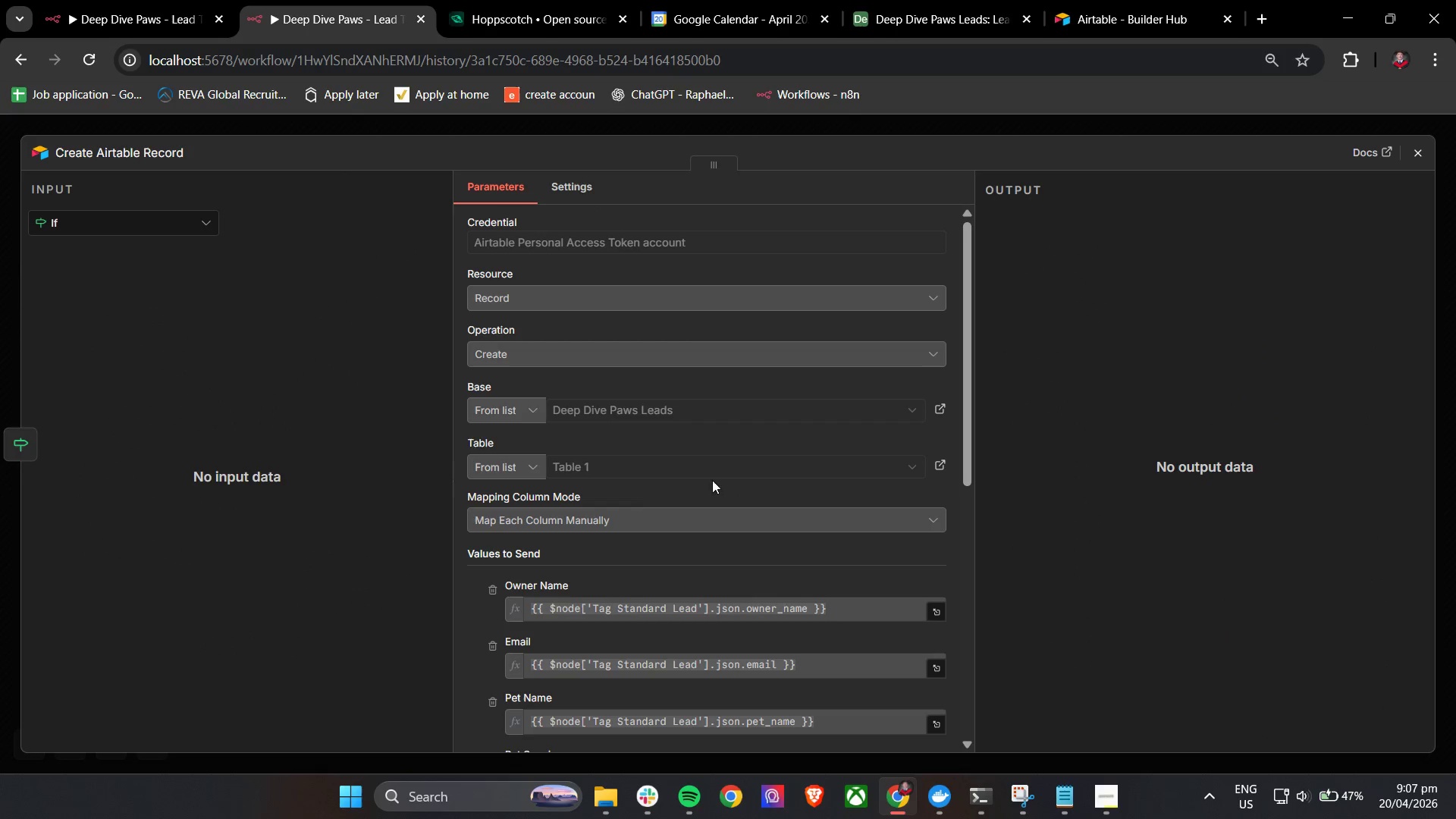 
scroll: coordinate [723, 482], scroll_direction: down, amount: 4.0
 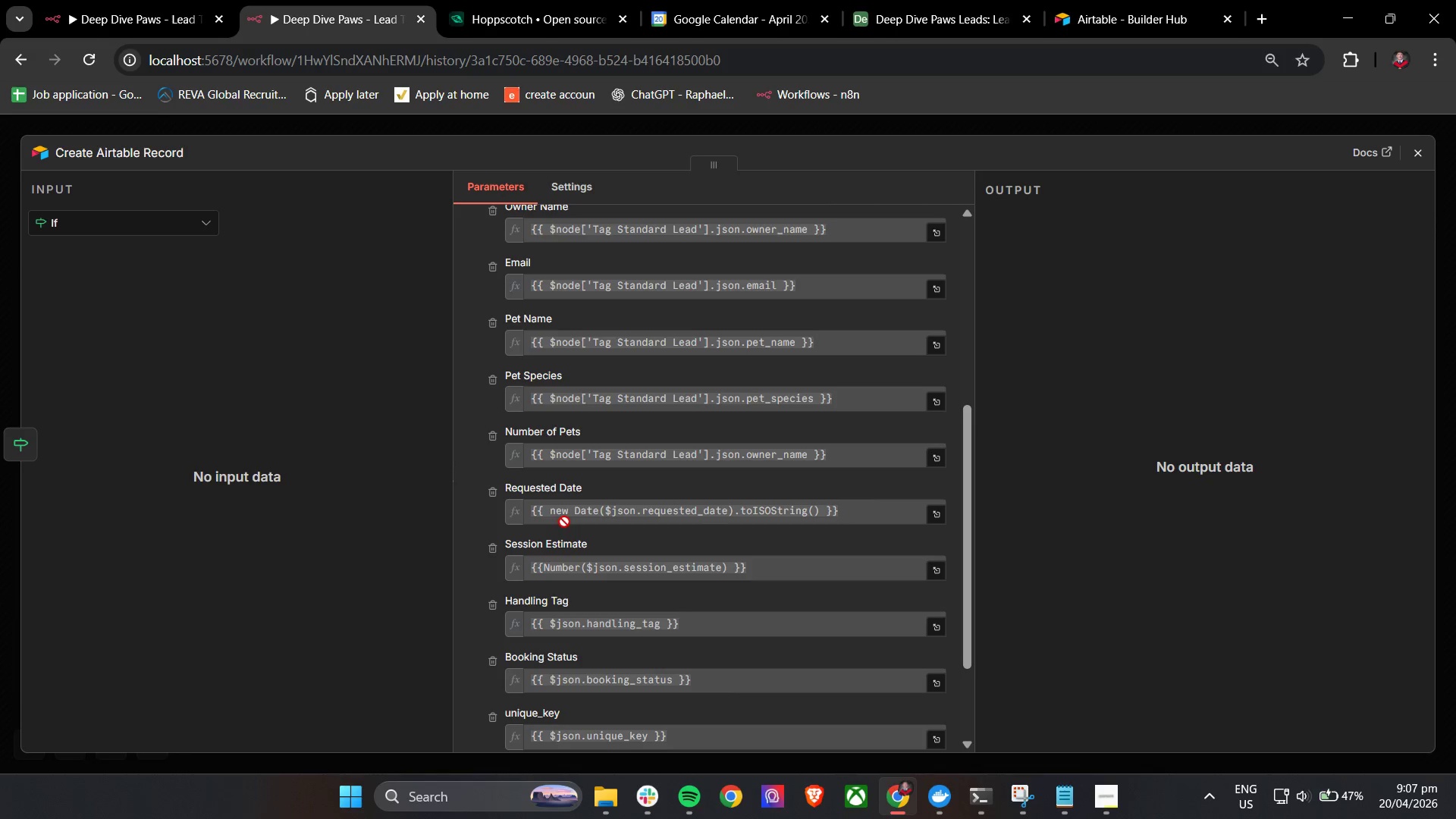 
wait(8.34)
 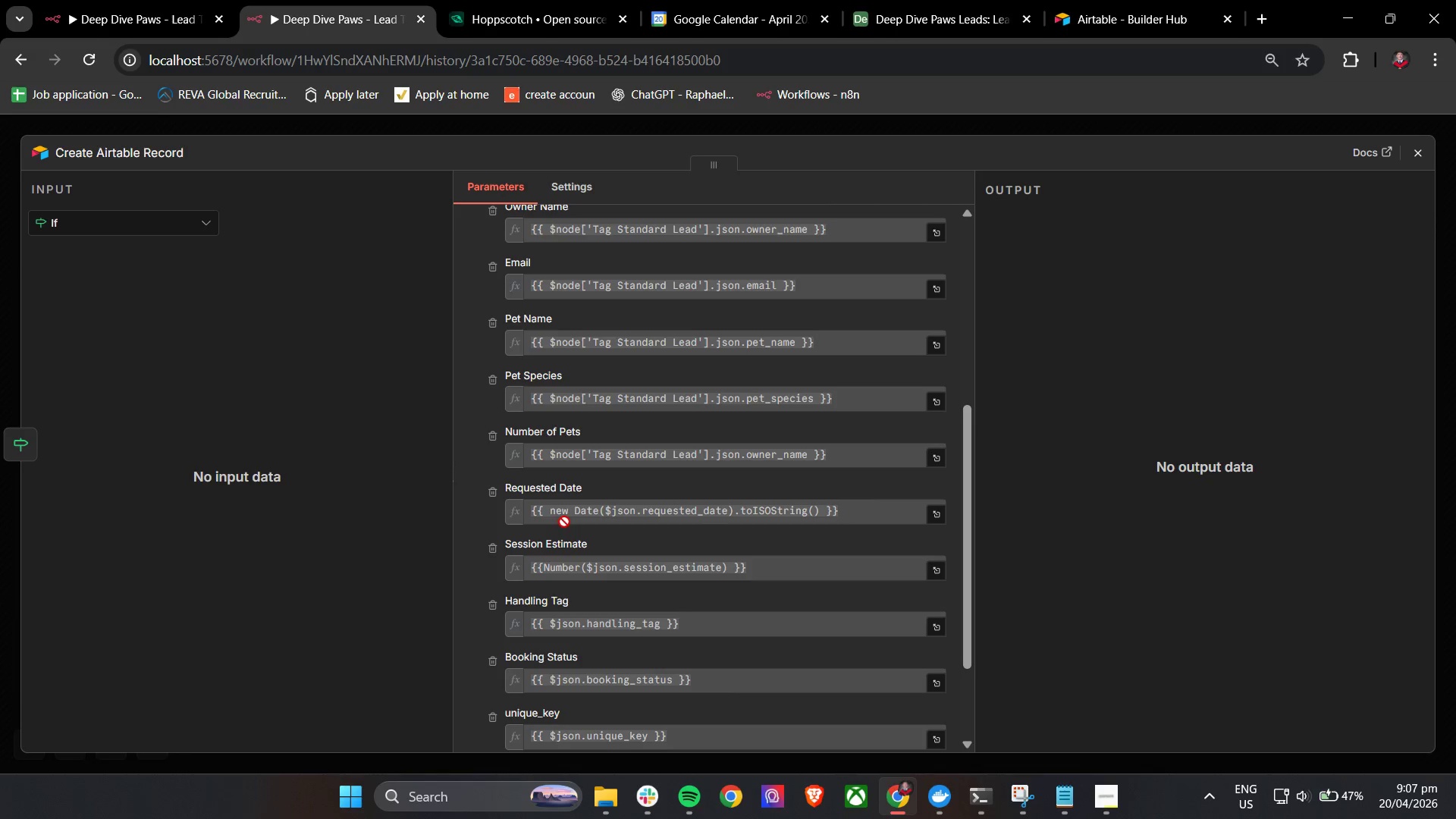 
left_click([1414, 154])
 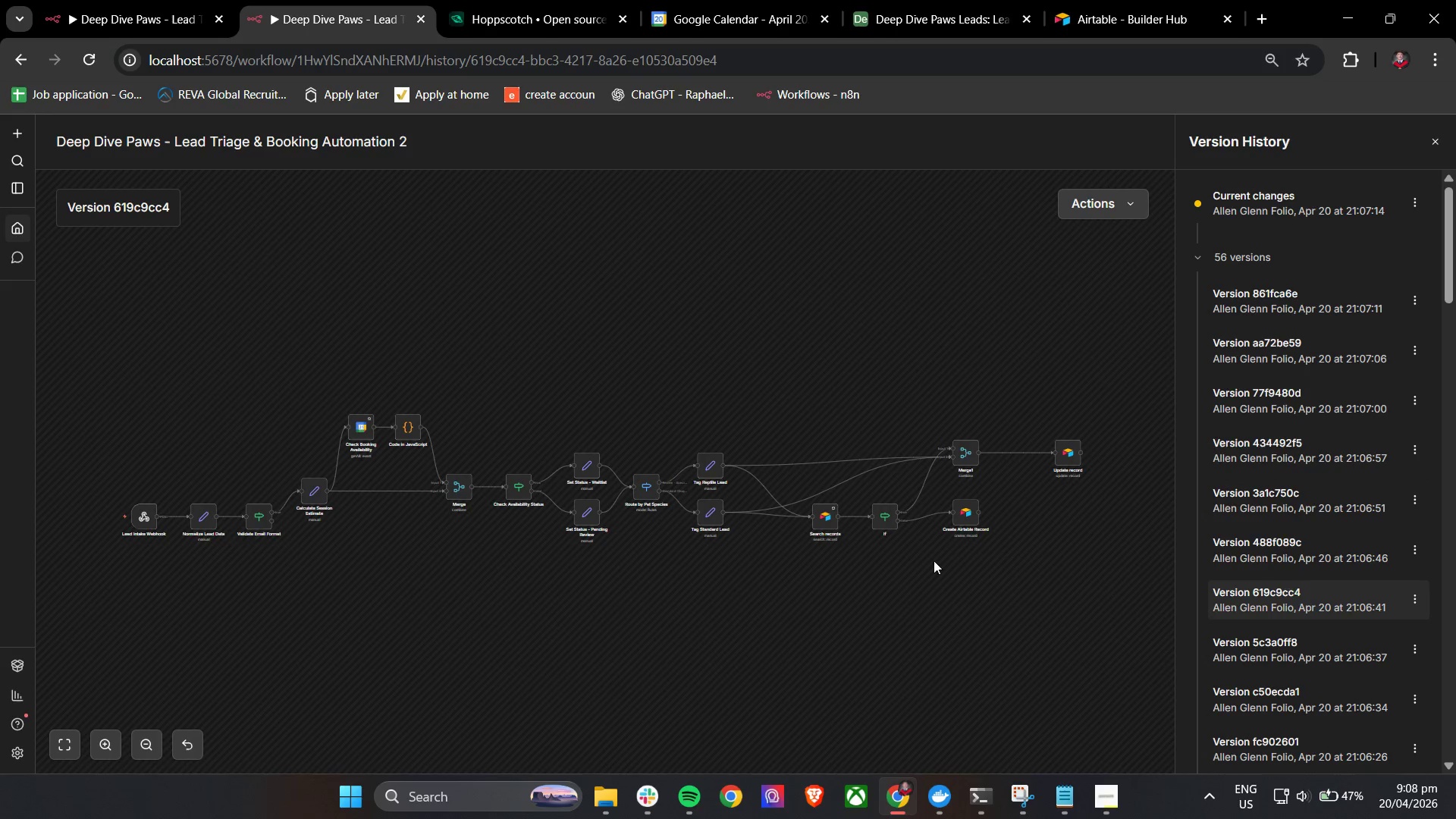 
double_click([957, 513])
 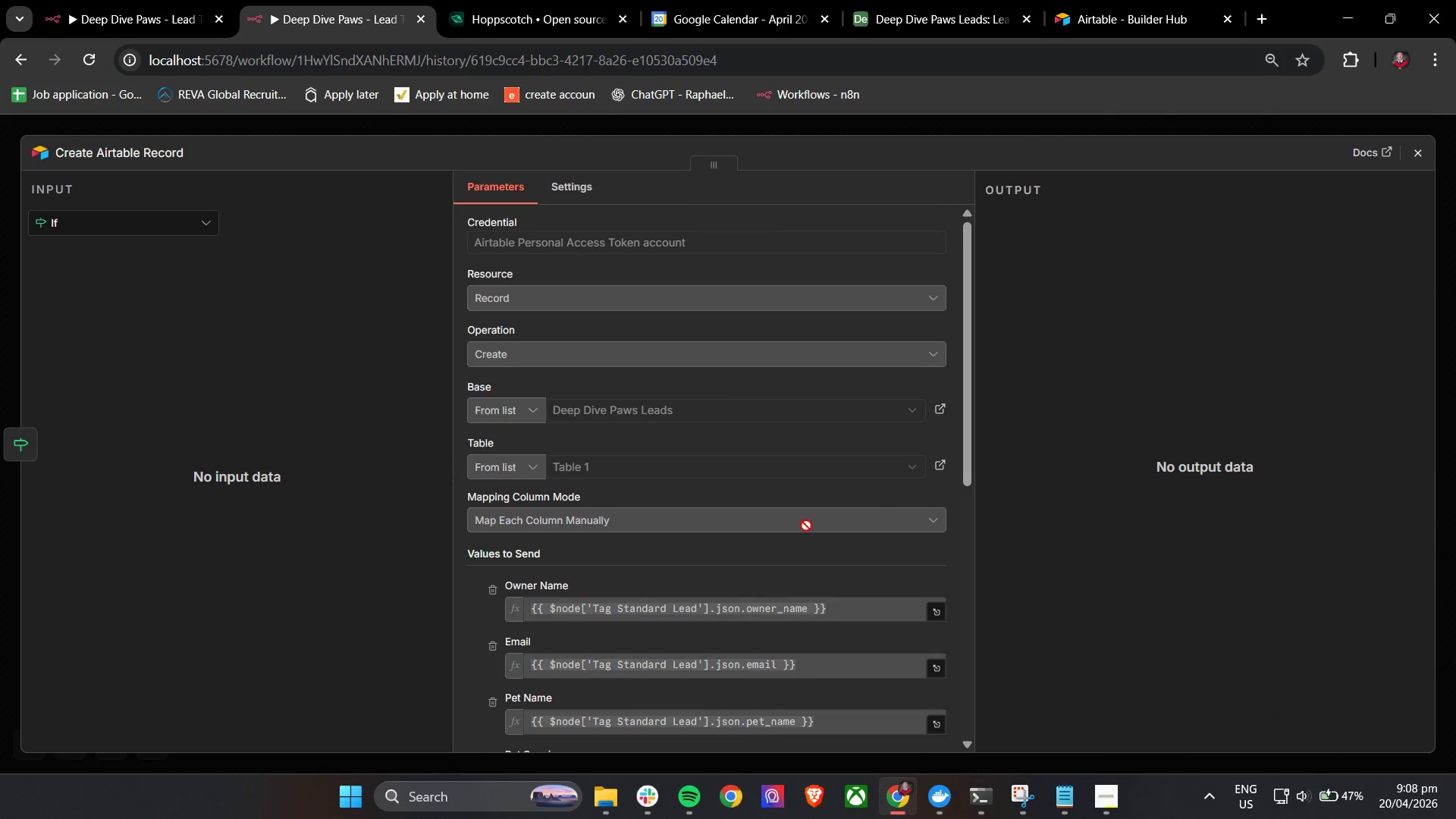 
scroll: coordinate [758, 531], scroll_direction: down, amount: 3.0
 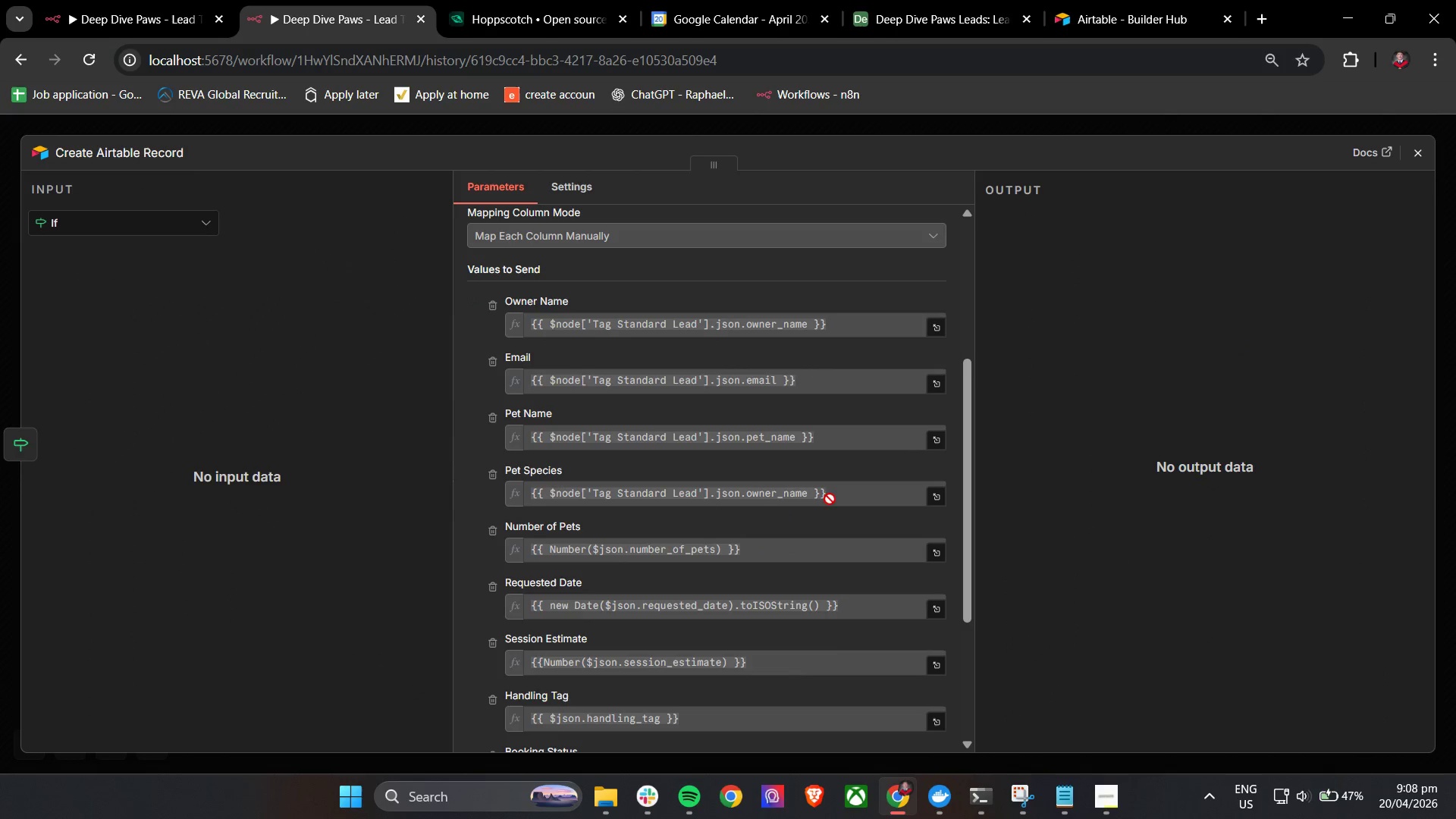 
left_click_drag(start_coordinate=[784, 552], to_coordinate=[531, 550])
 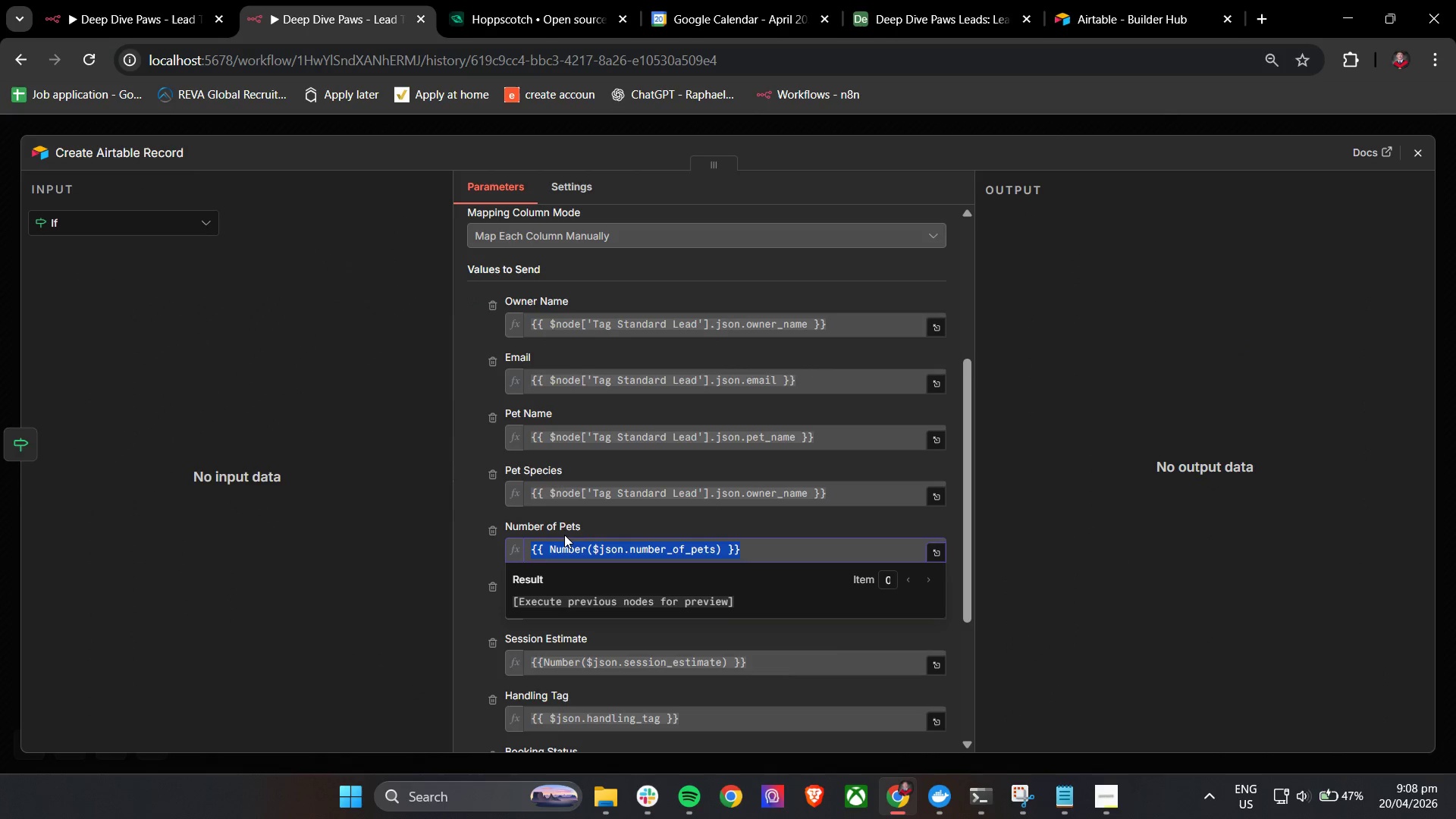 
key(Control+C)
 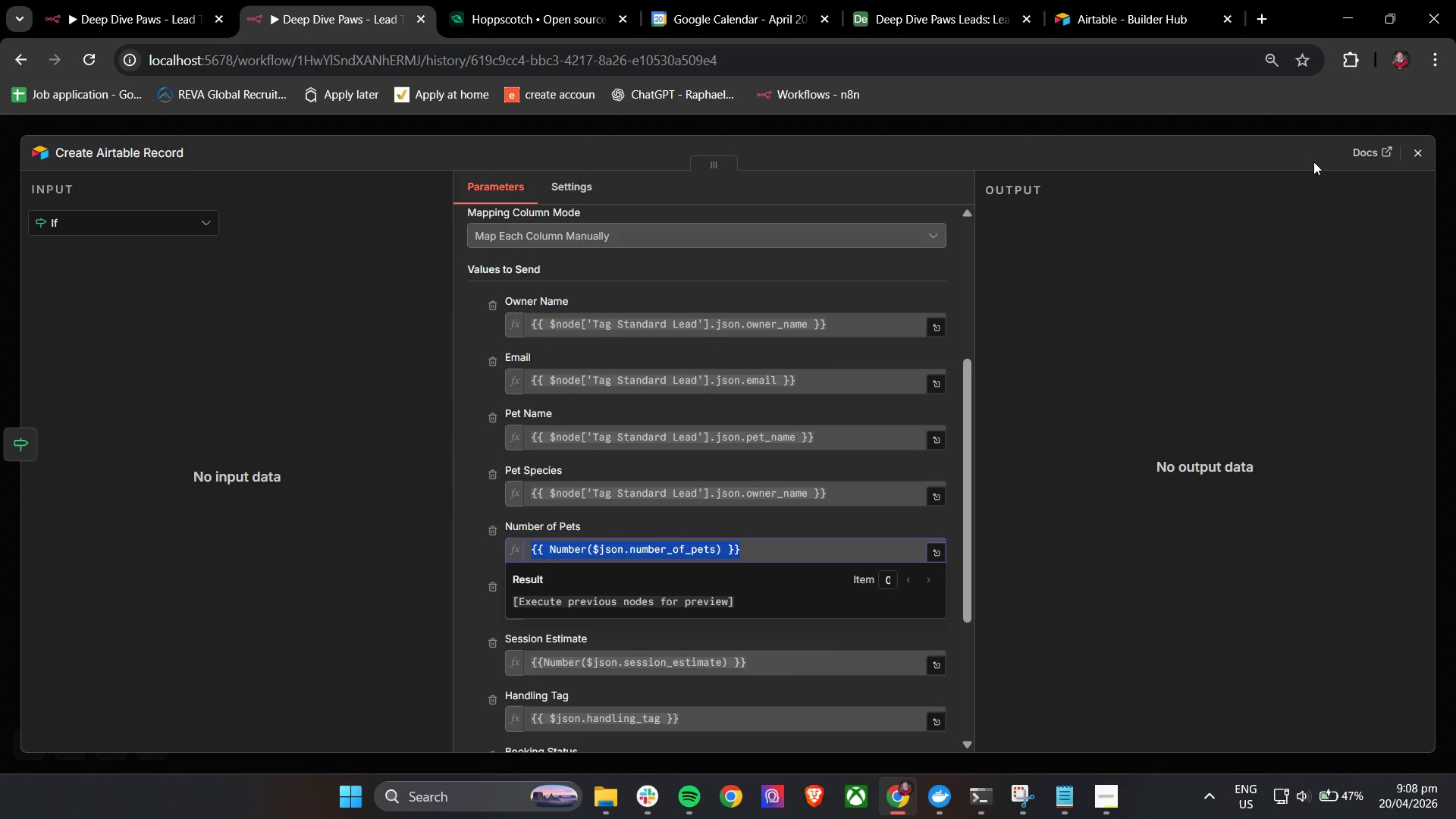 
key(Control+C)
 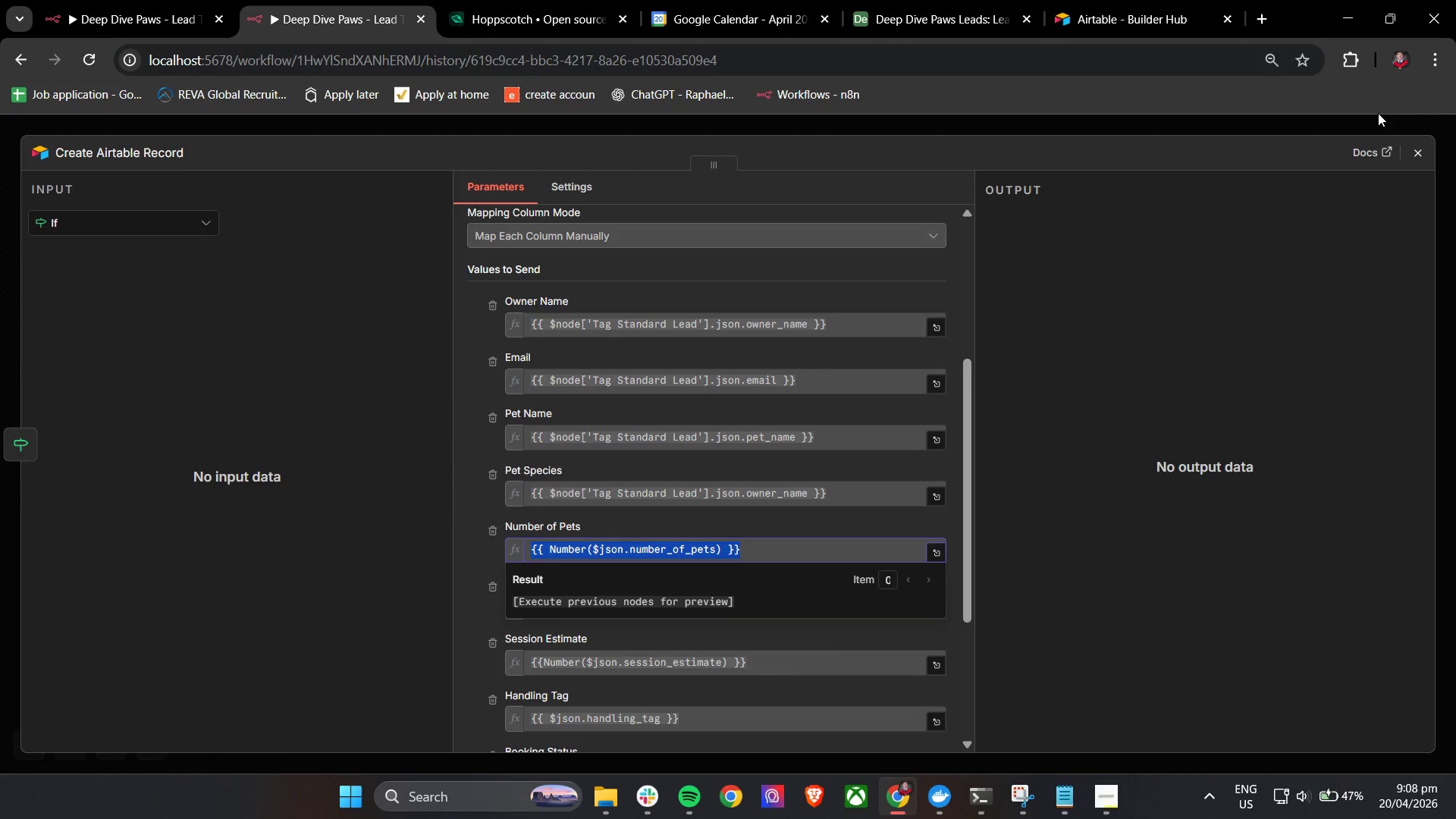 
key(Control+C)
 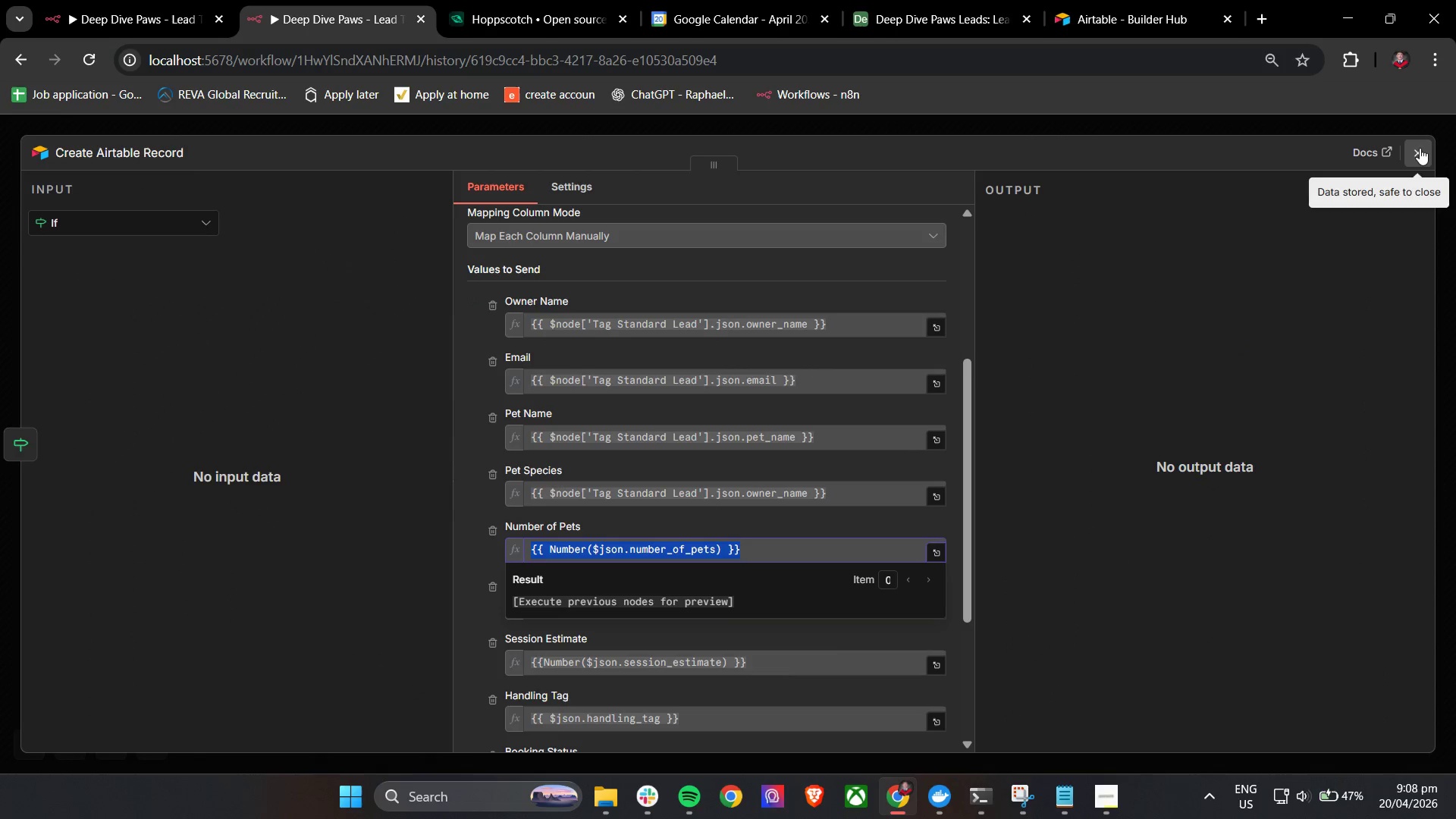 
left_click([1420, 152])
 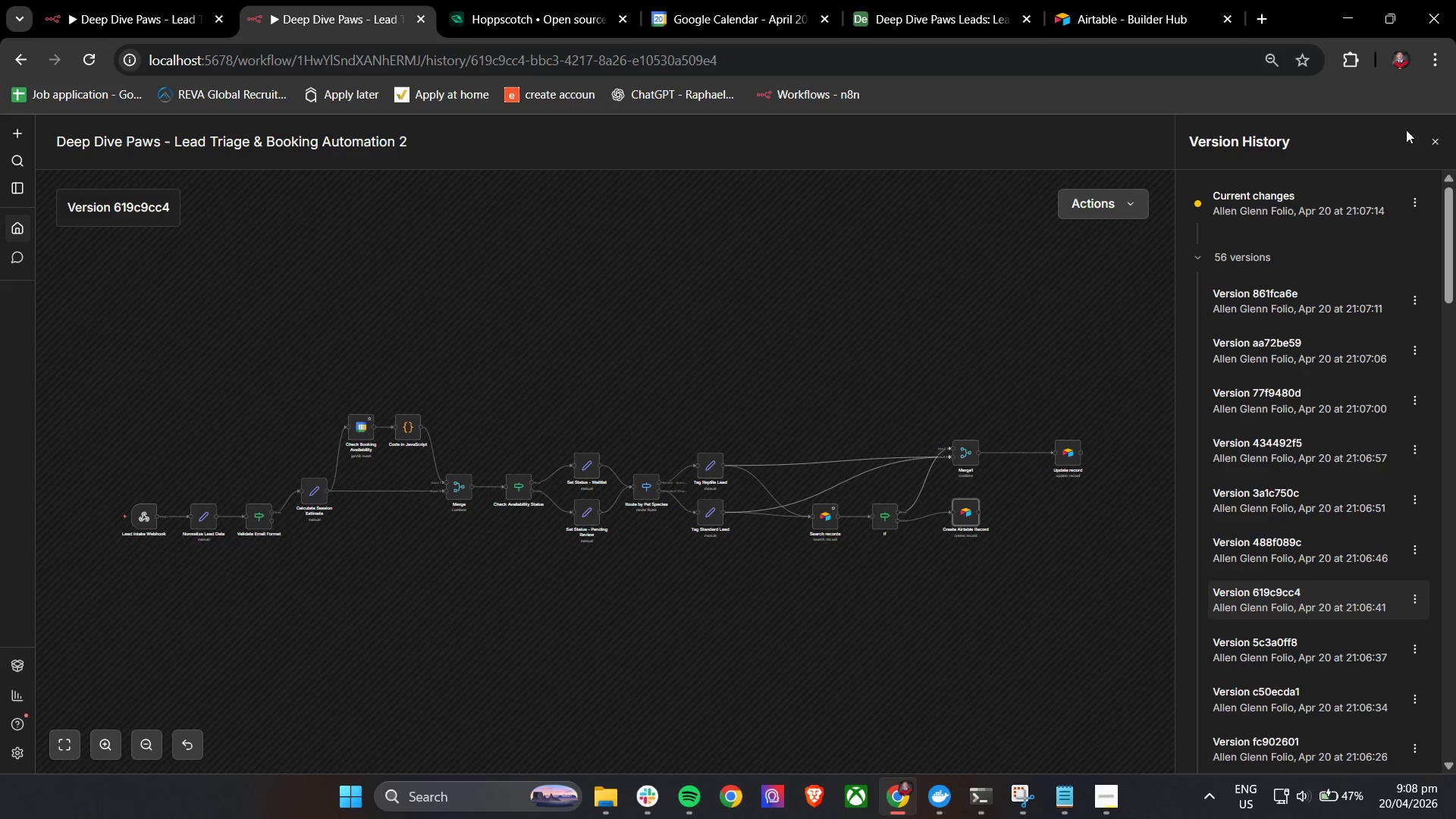 
left_click([1438, 136])
 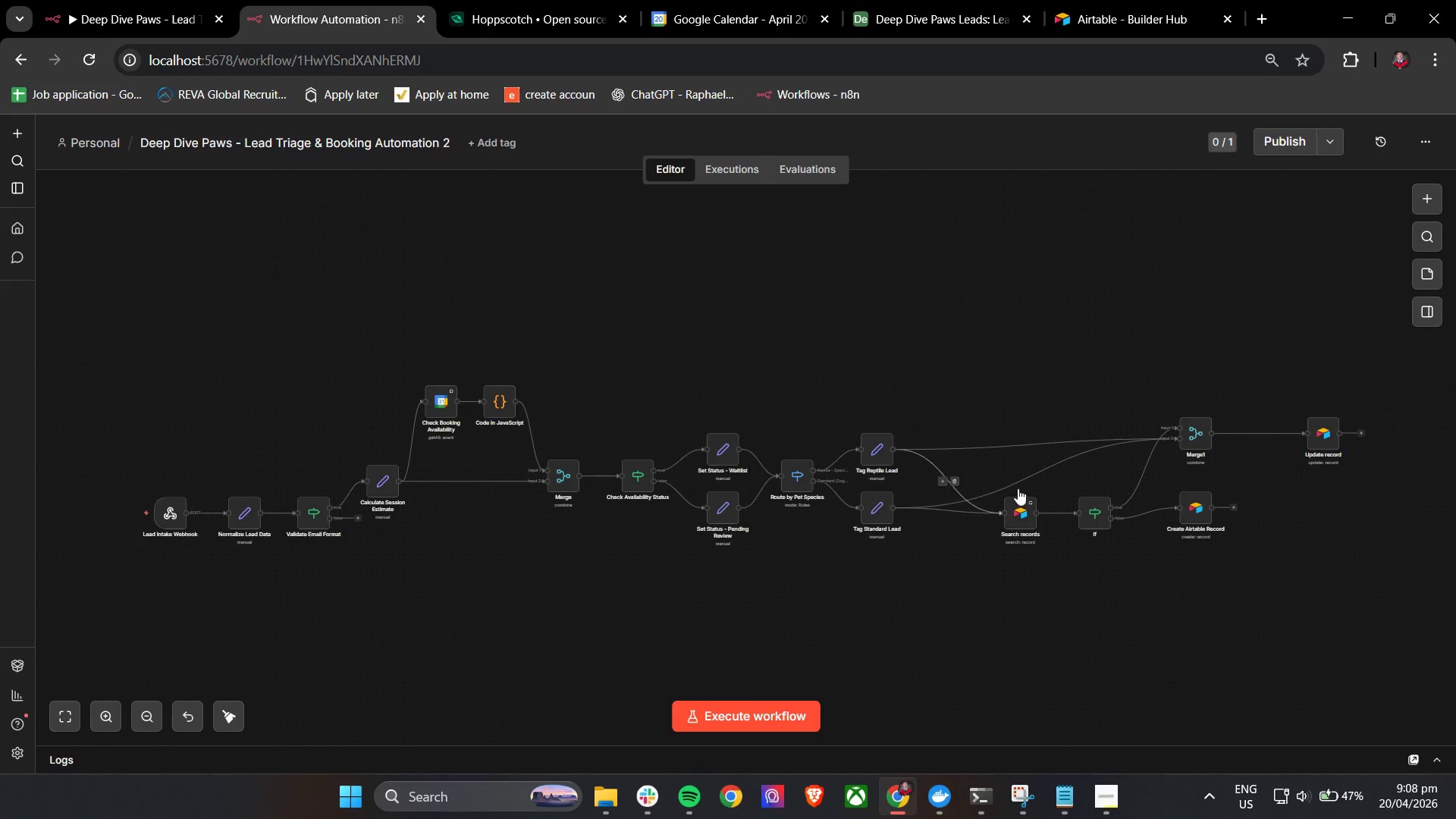 
double_click([1188, 511])
 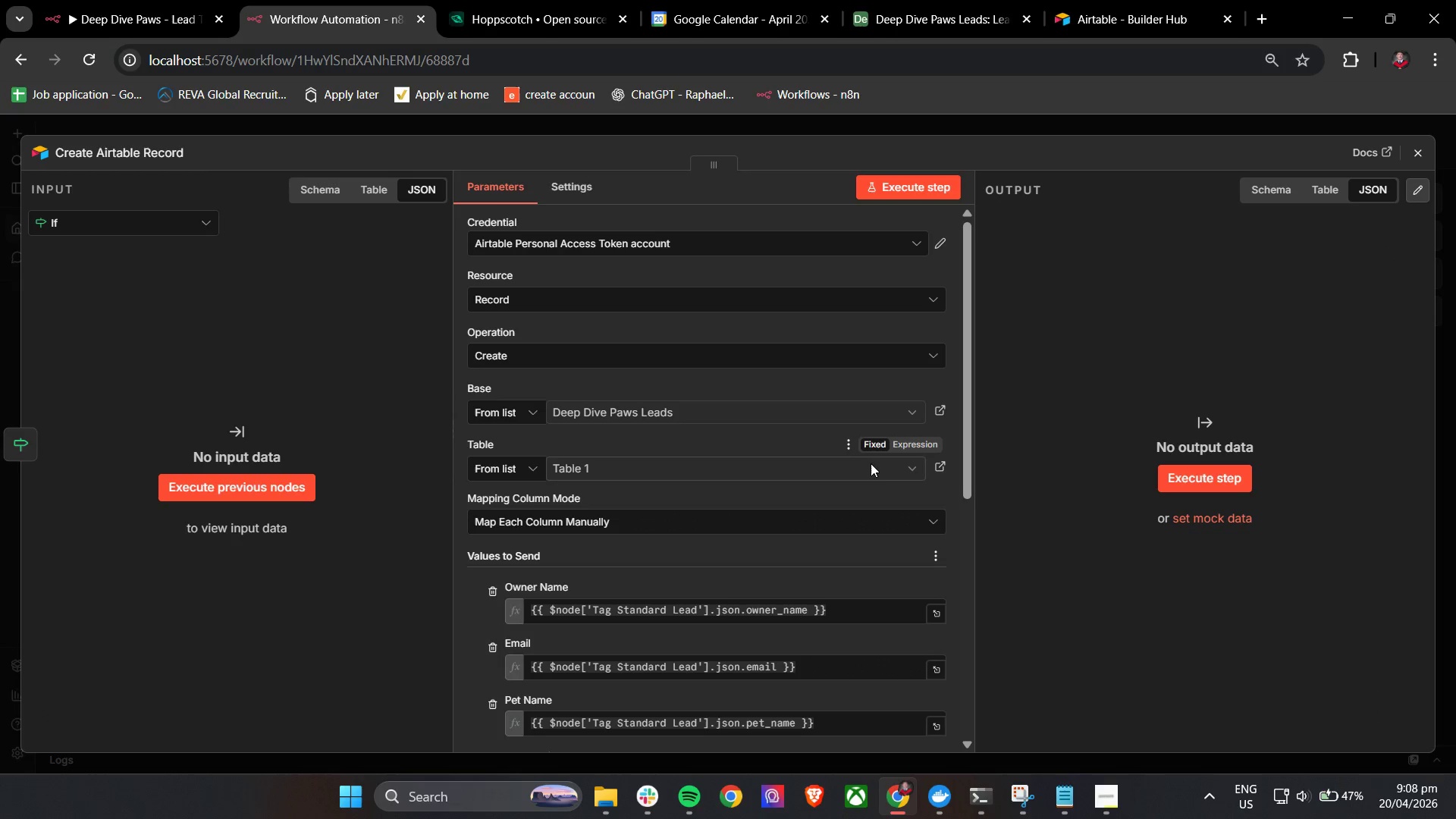 
scroll: coordinate [659, 502], scroll_direction: down, amount: 3.0
 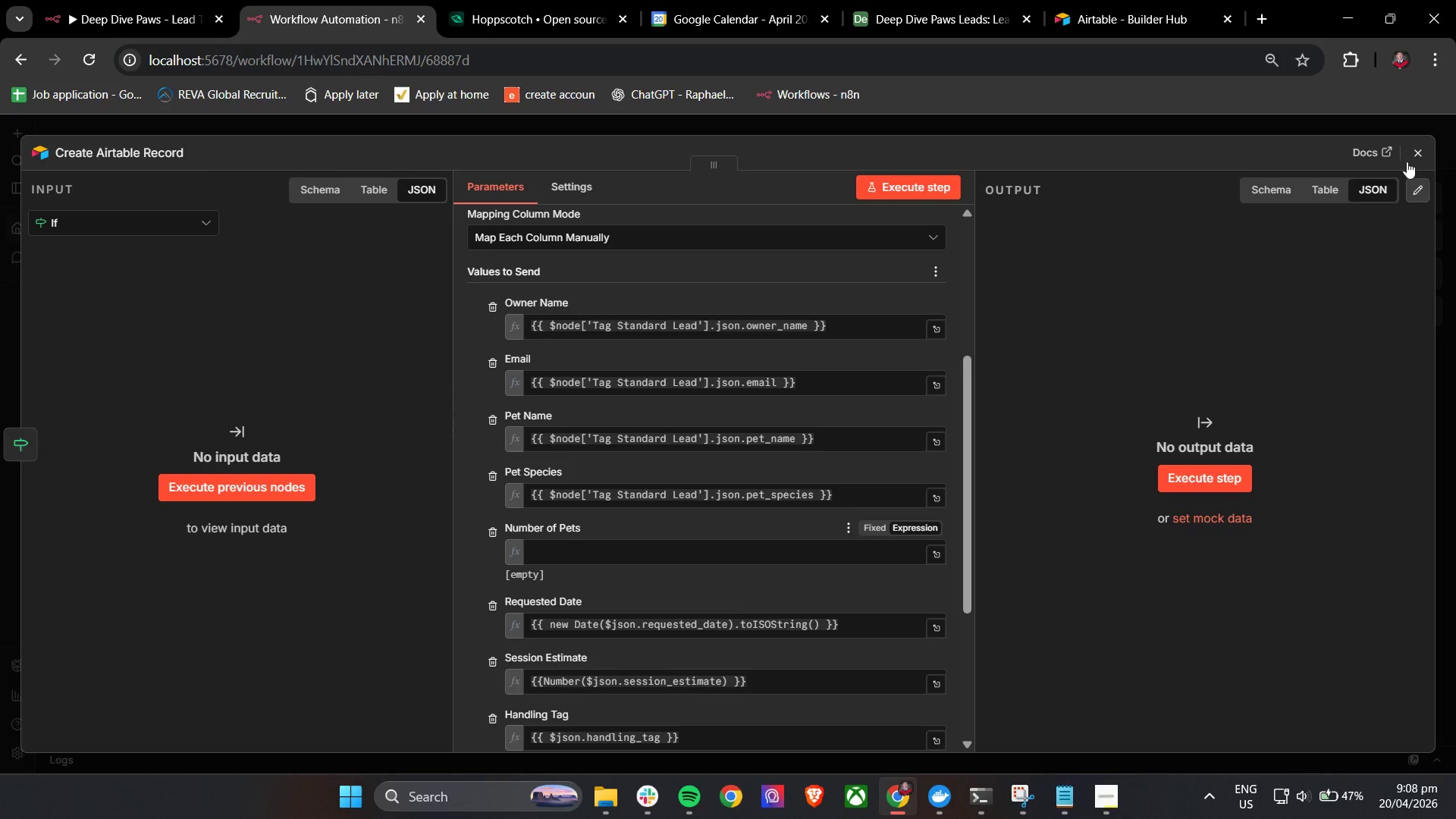 
left_click([1423, 149])
 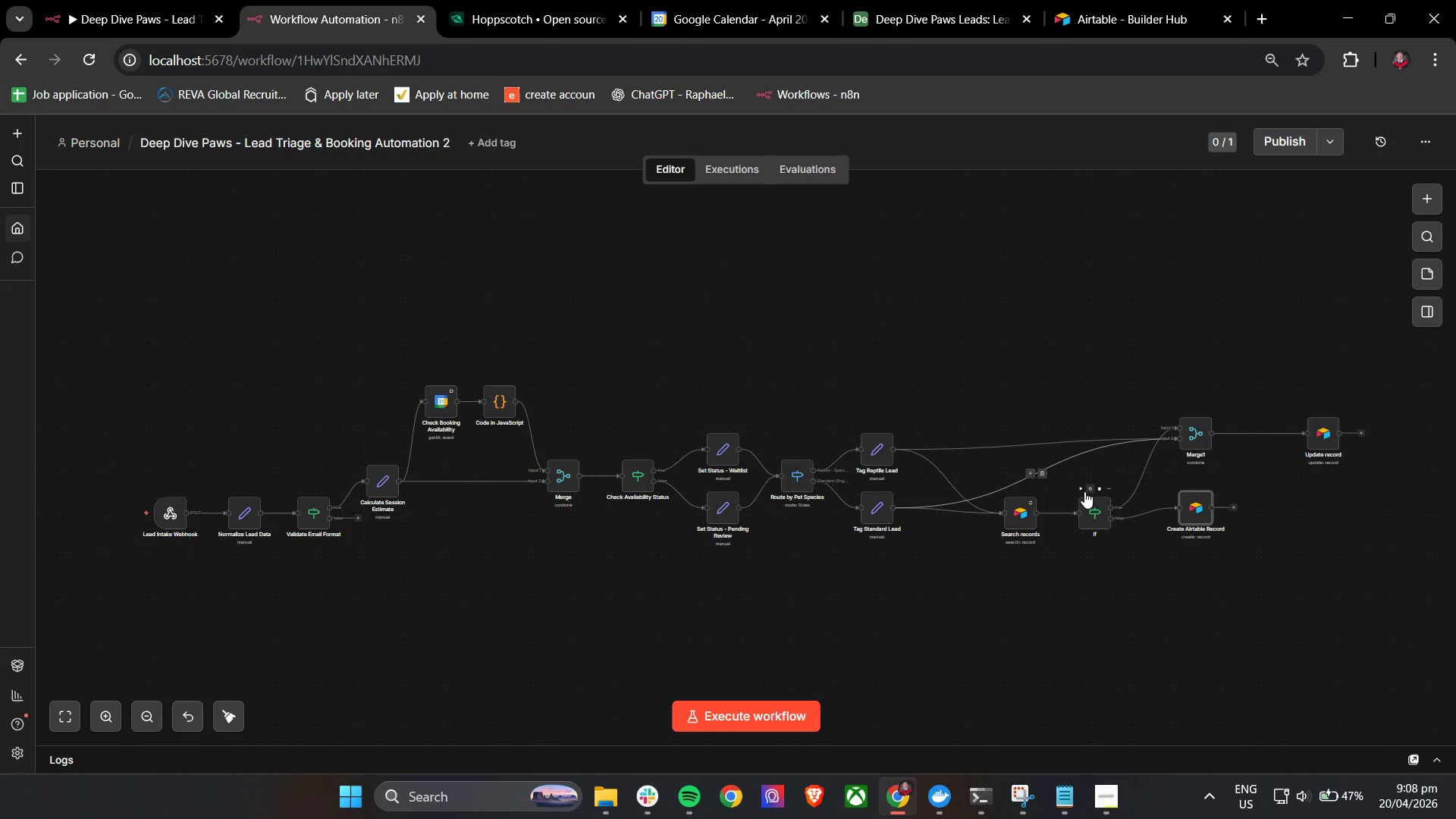 
left_click([1077, 490])
 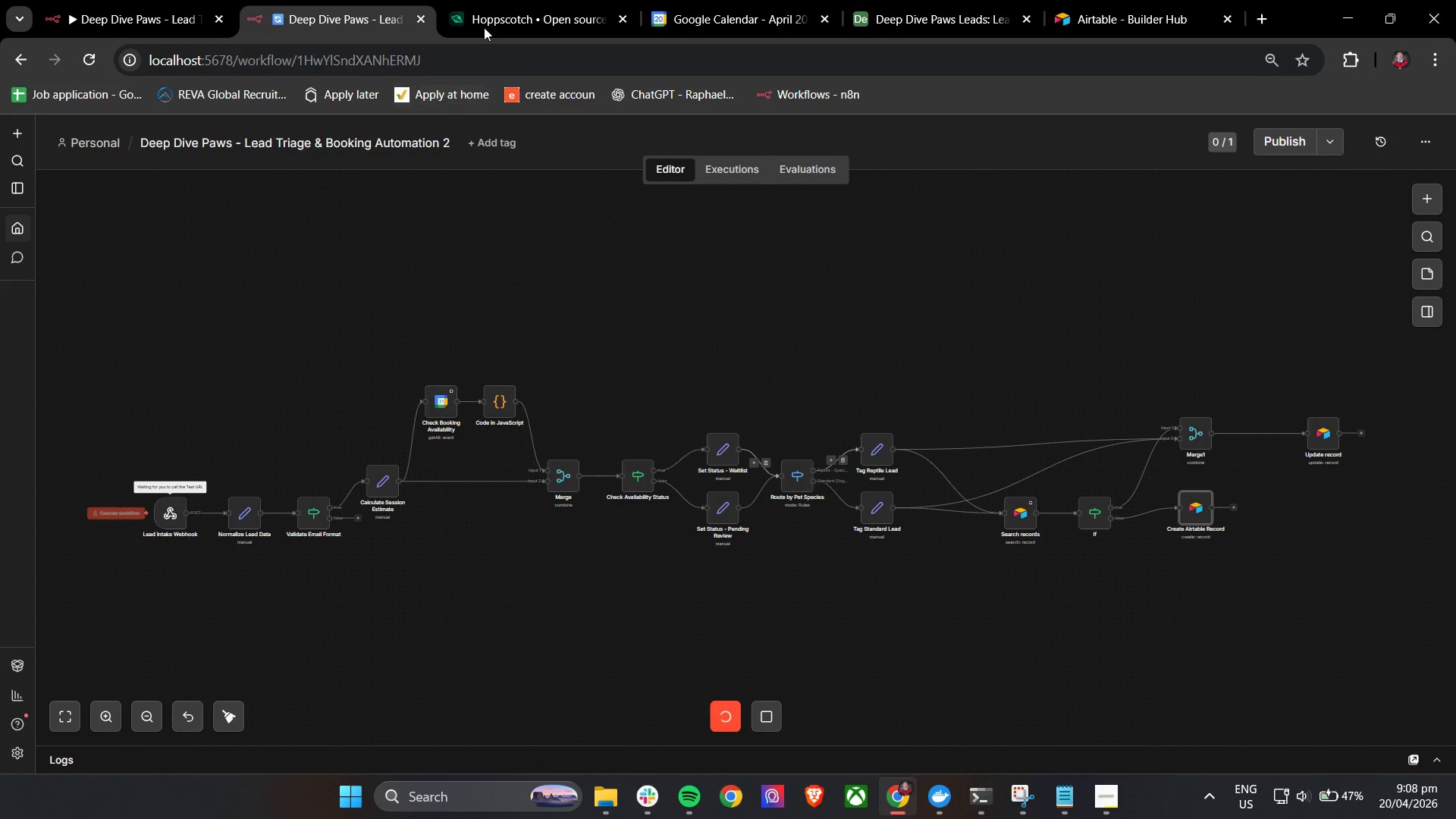 
left_click([821, 243])
 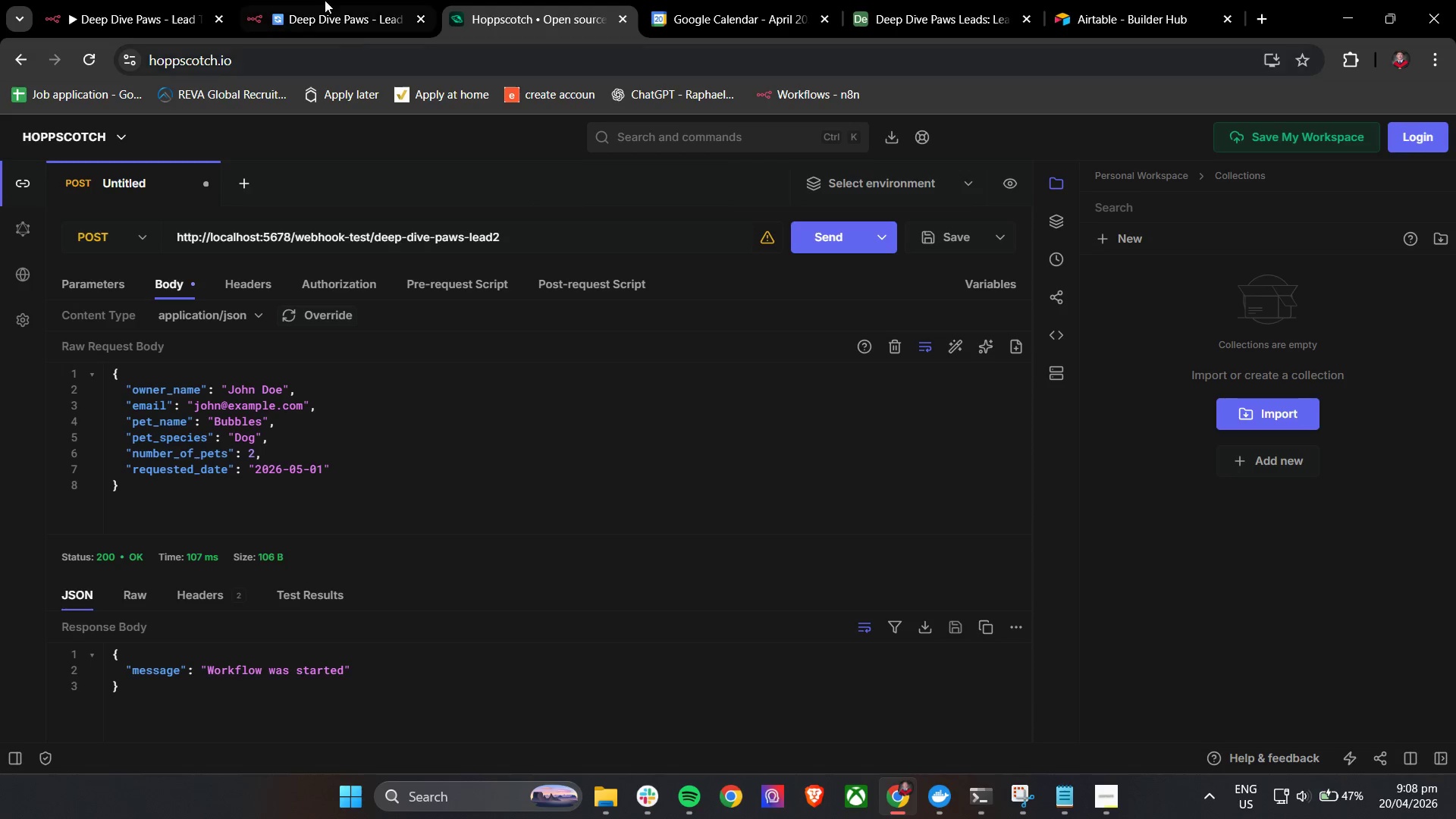 
left_click([326, 0])
 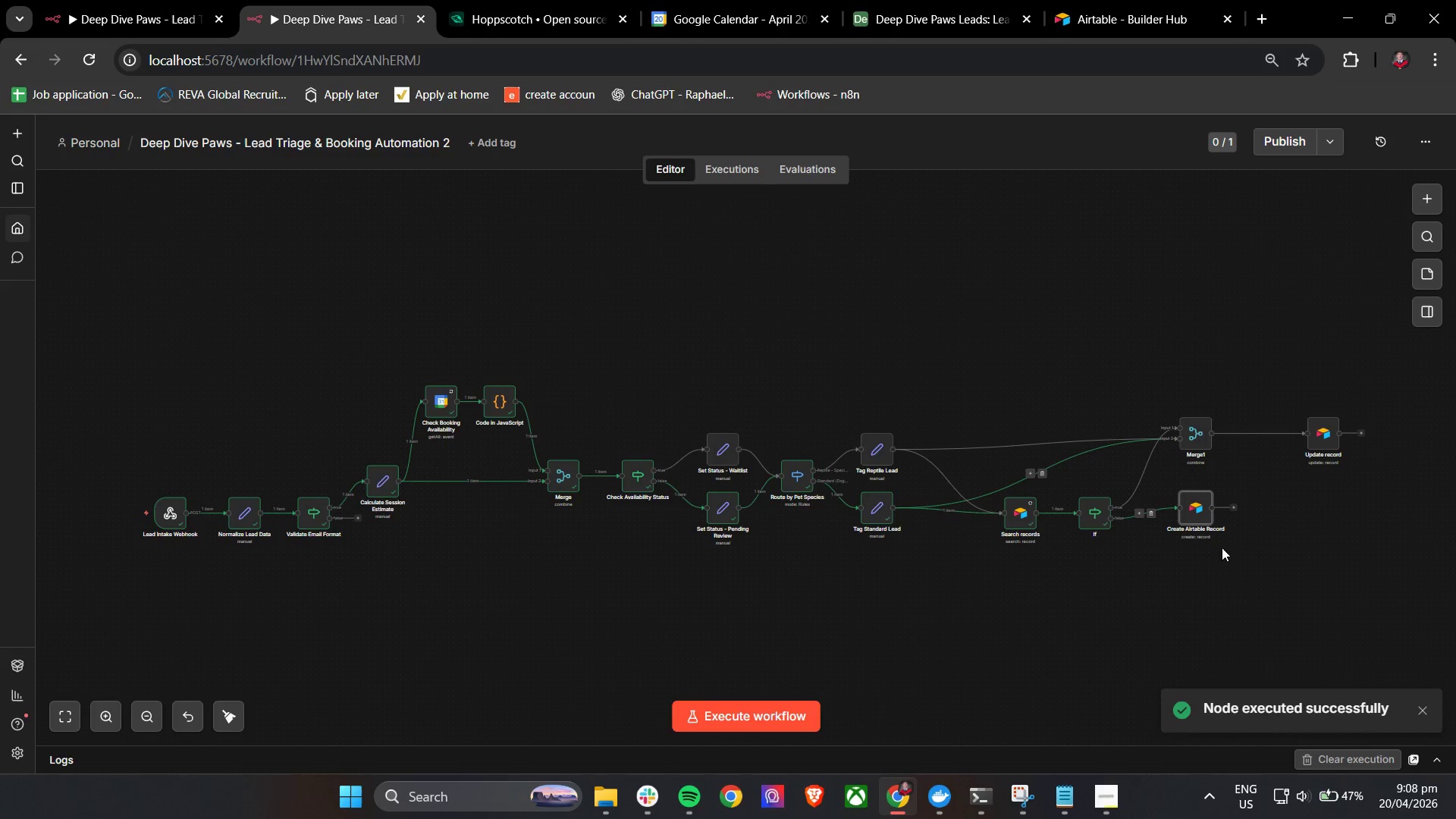 
hold_key(key=ControlLeft, duration=0.47)
 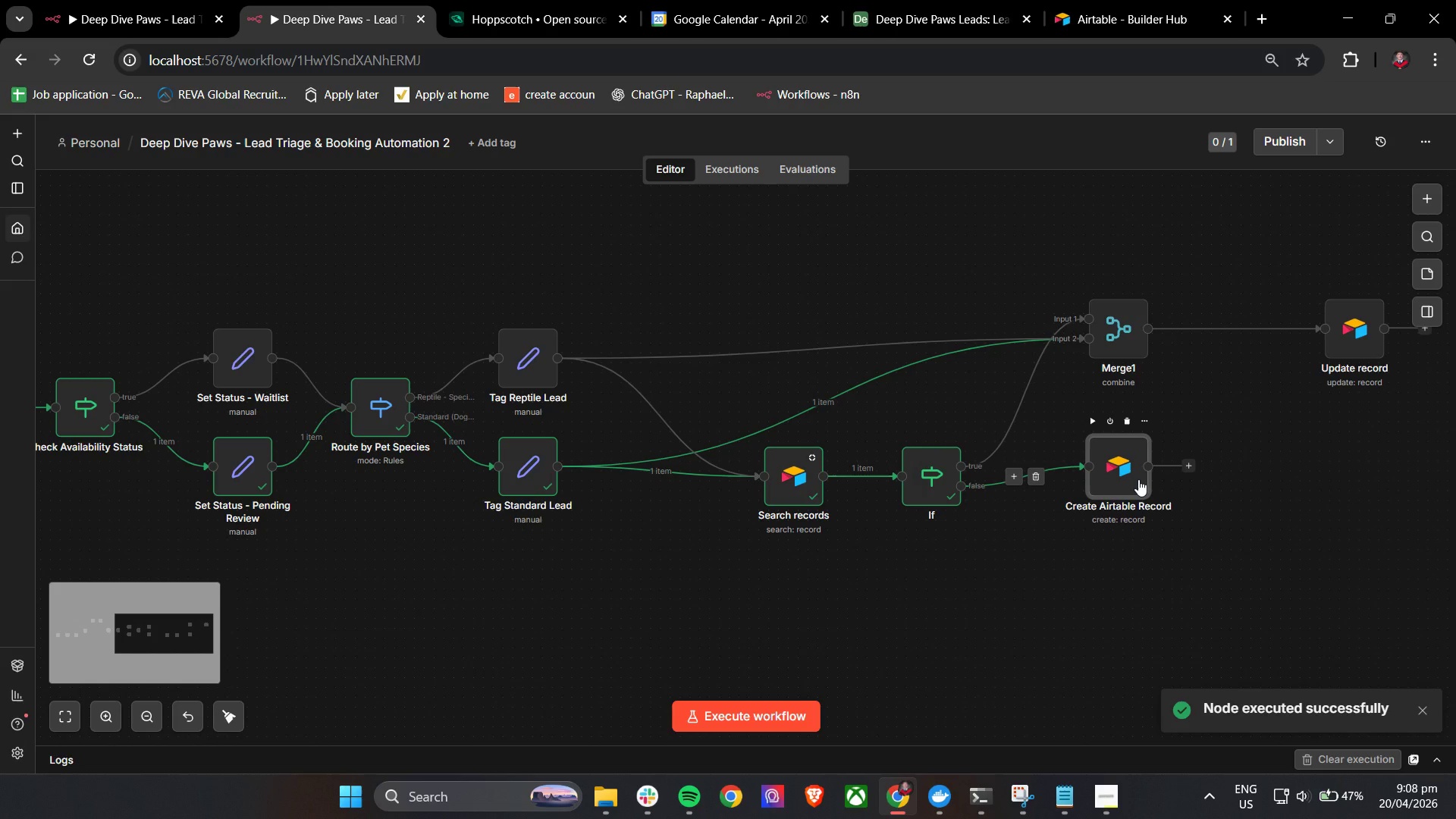 
double_click([1138, 479])
 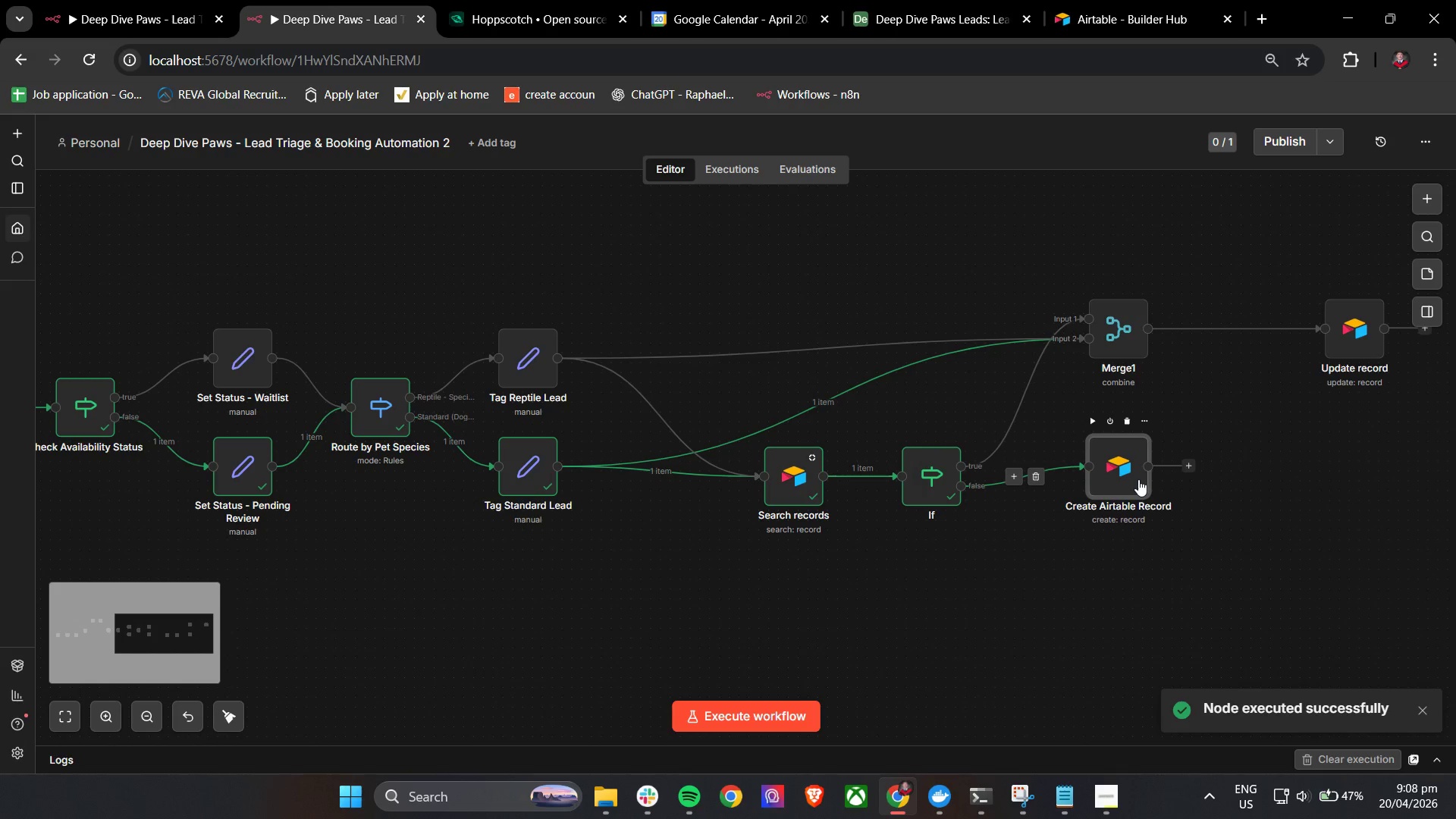 
scroll: coordinate [1288, 557], scroll_direction: up, amount: 4.0
 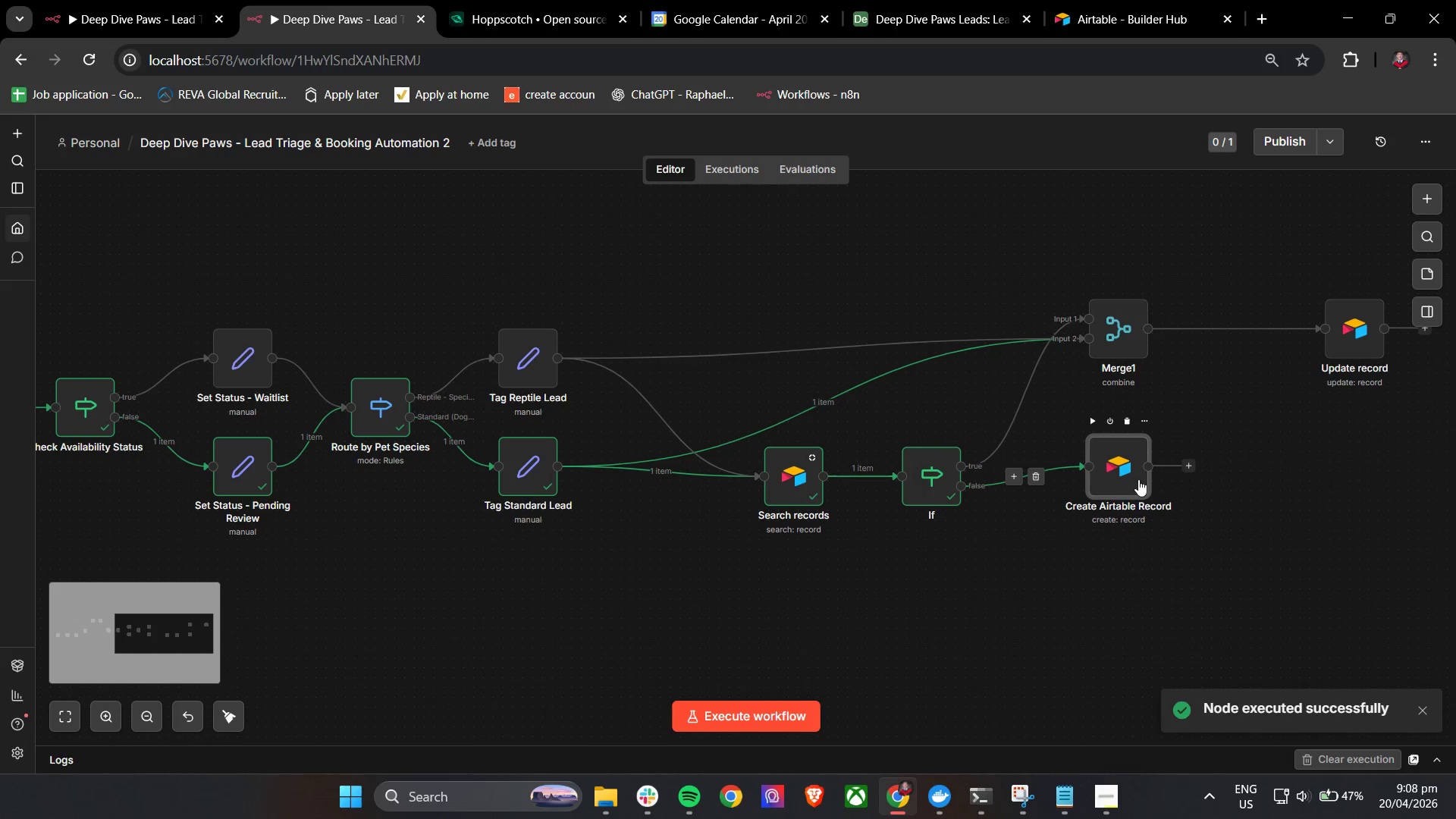 
mouse_move([1128, 495])
 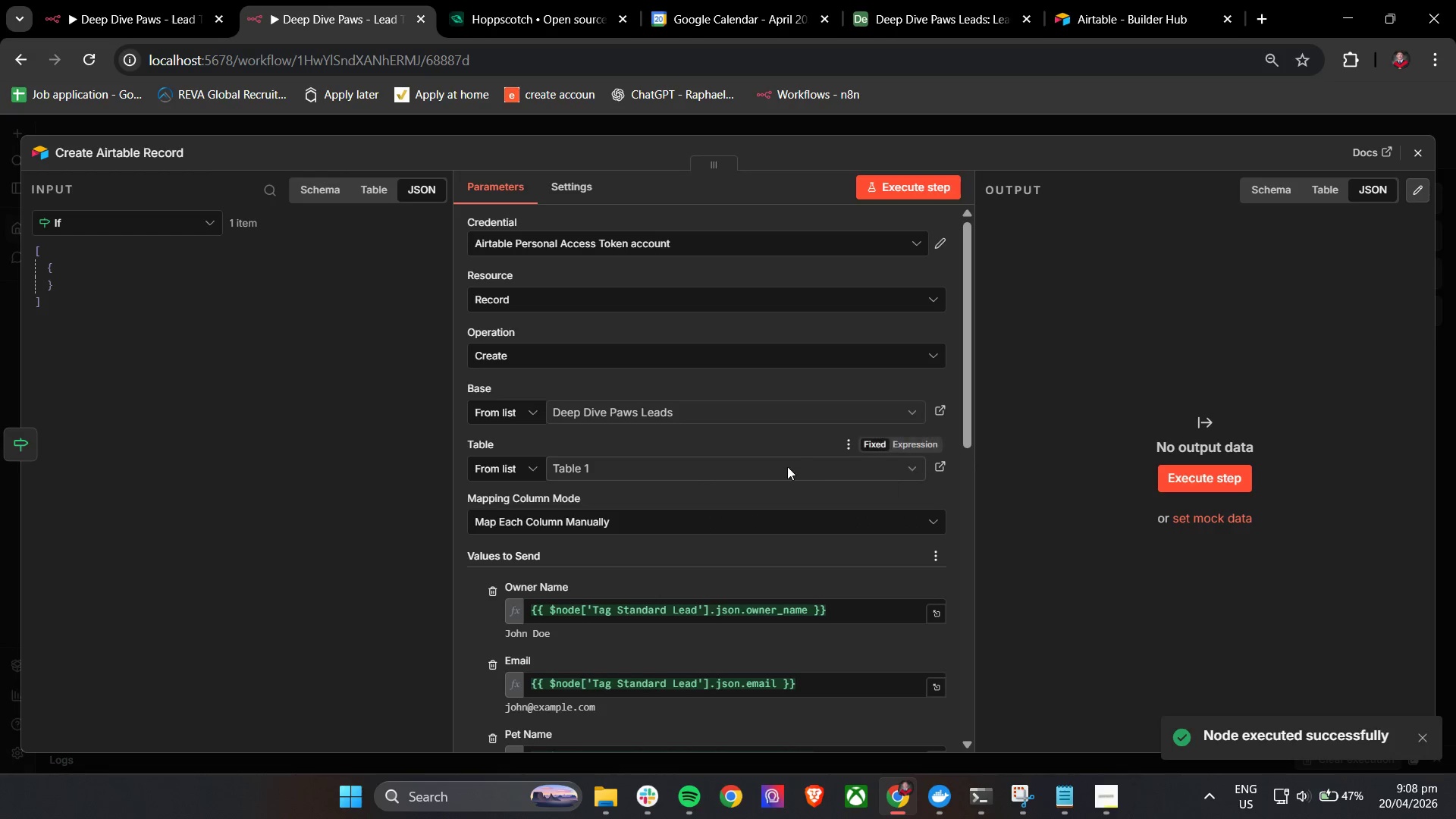 
scroll: coordinate [787, 467], scroll_direction: down, amount: 4.0
 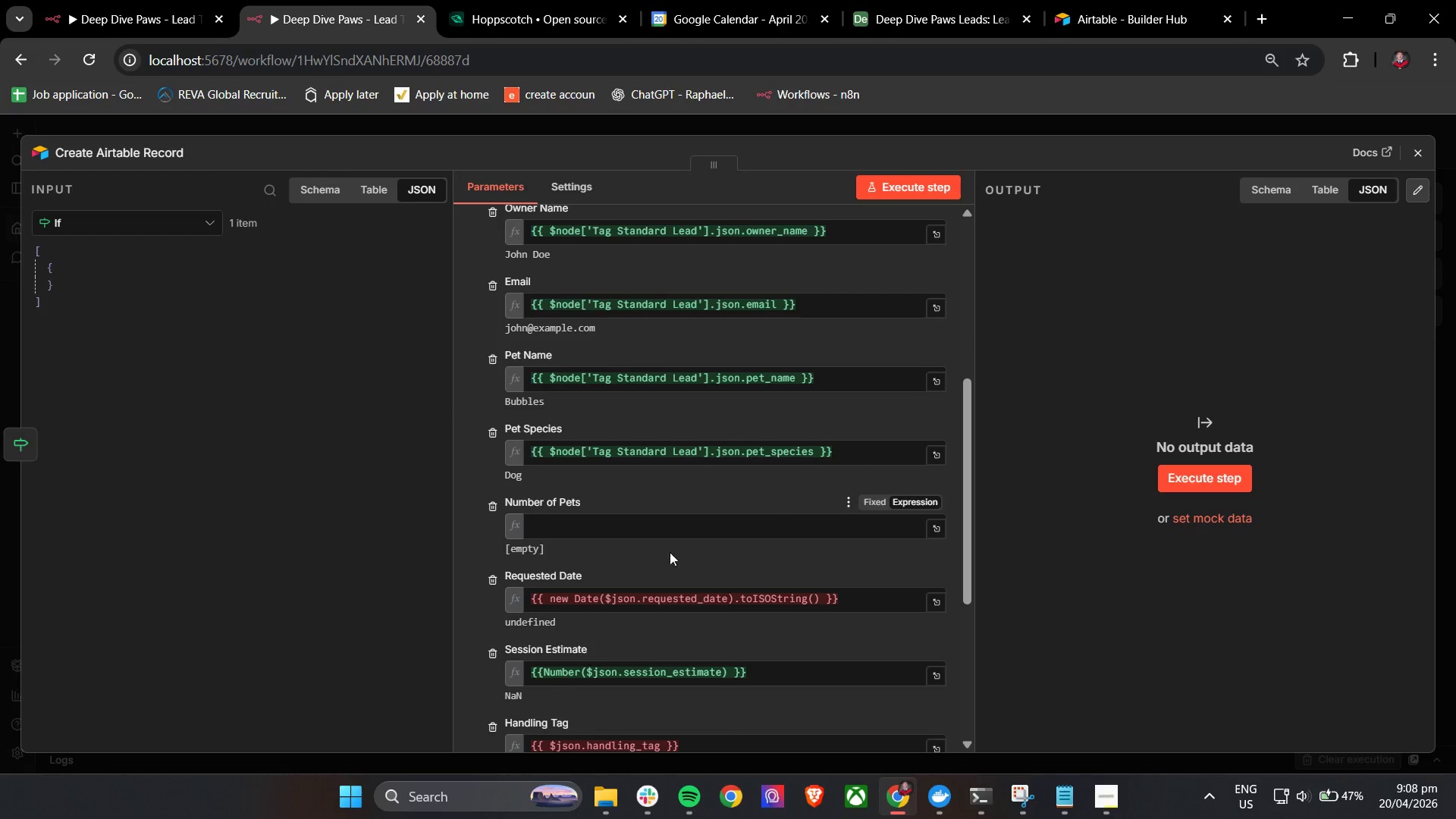 
left_click([644, 524])
 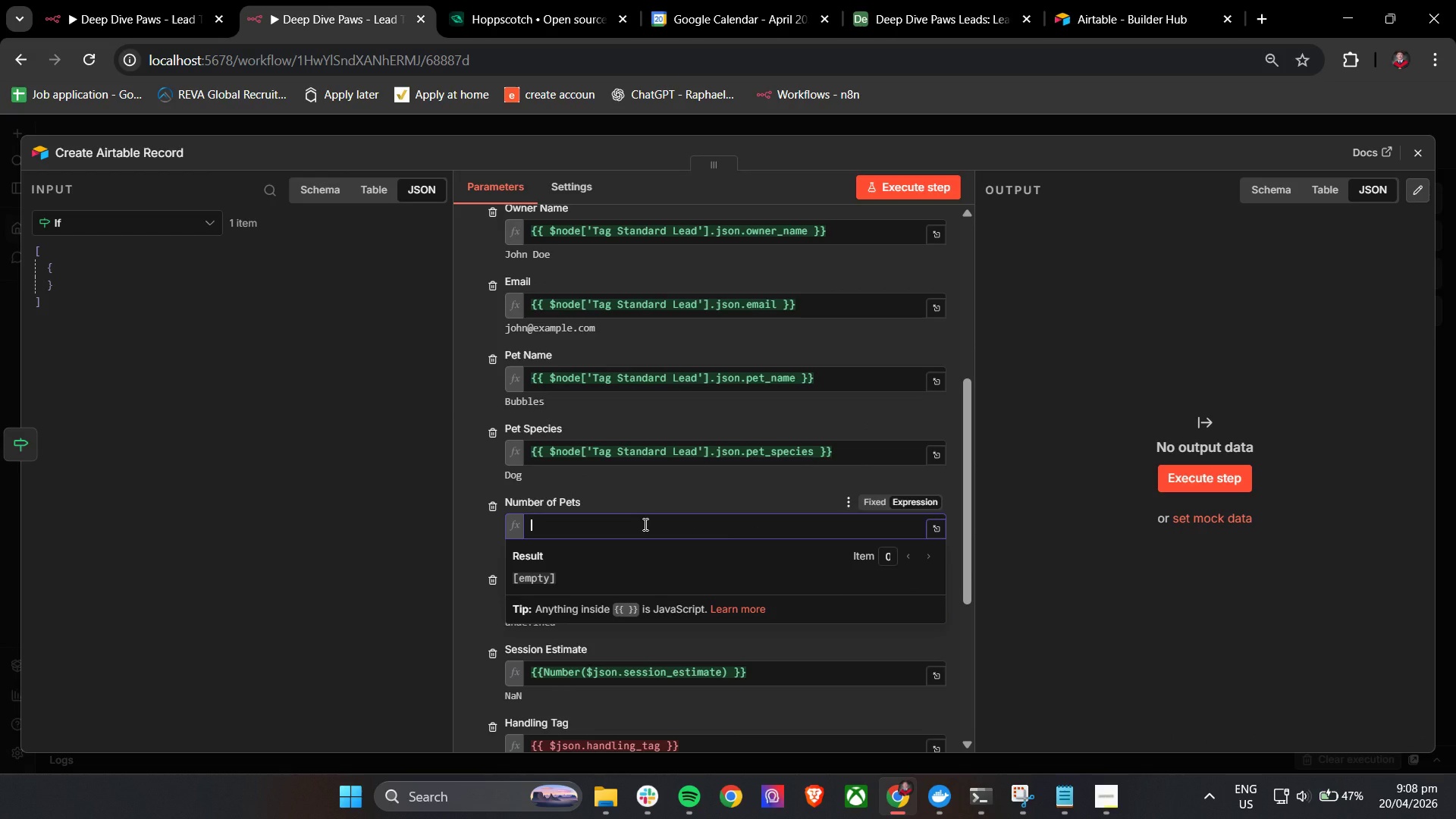 
key(Control+V)
 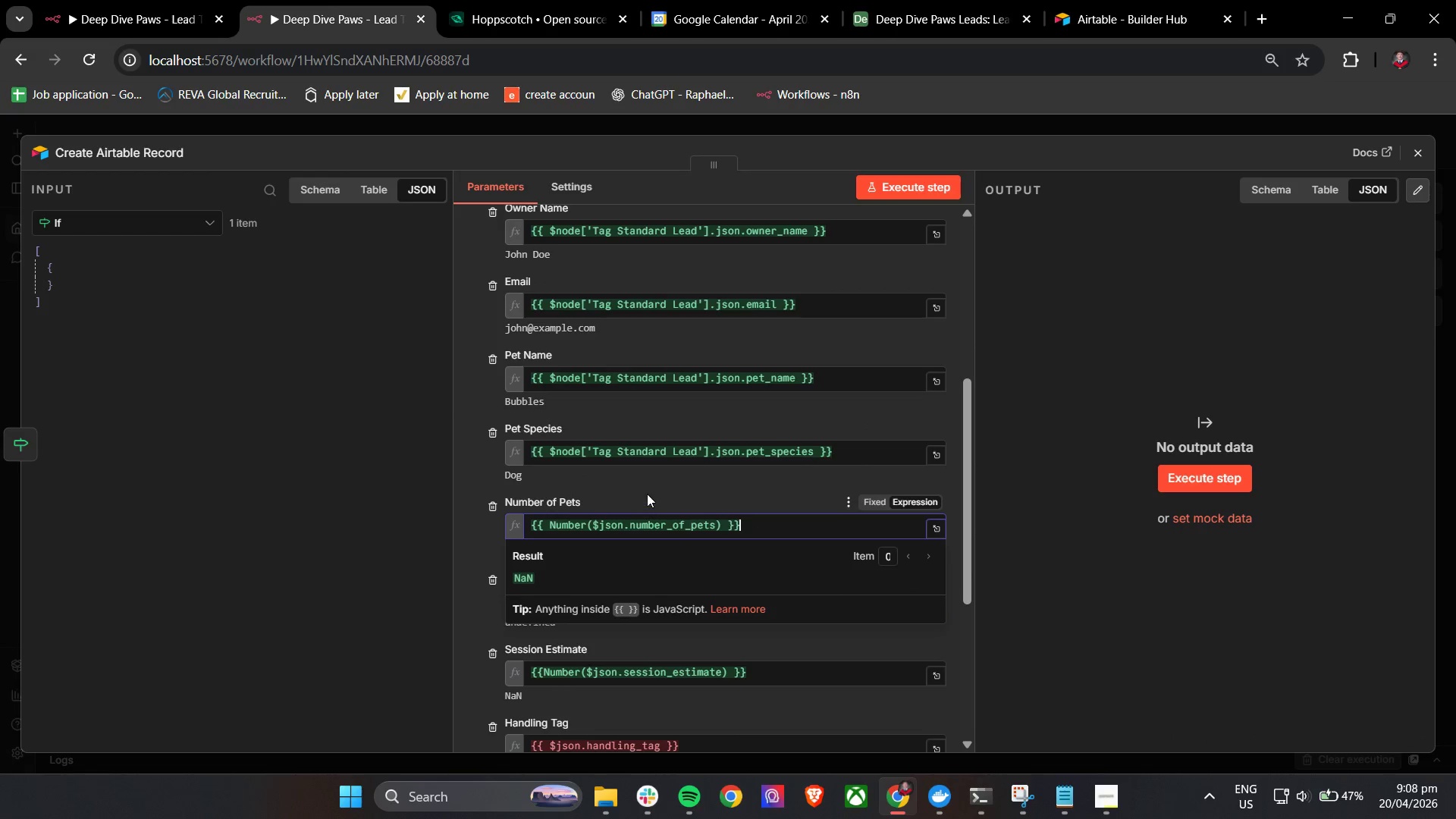 
left_click([649, 485])
 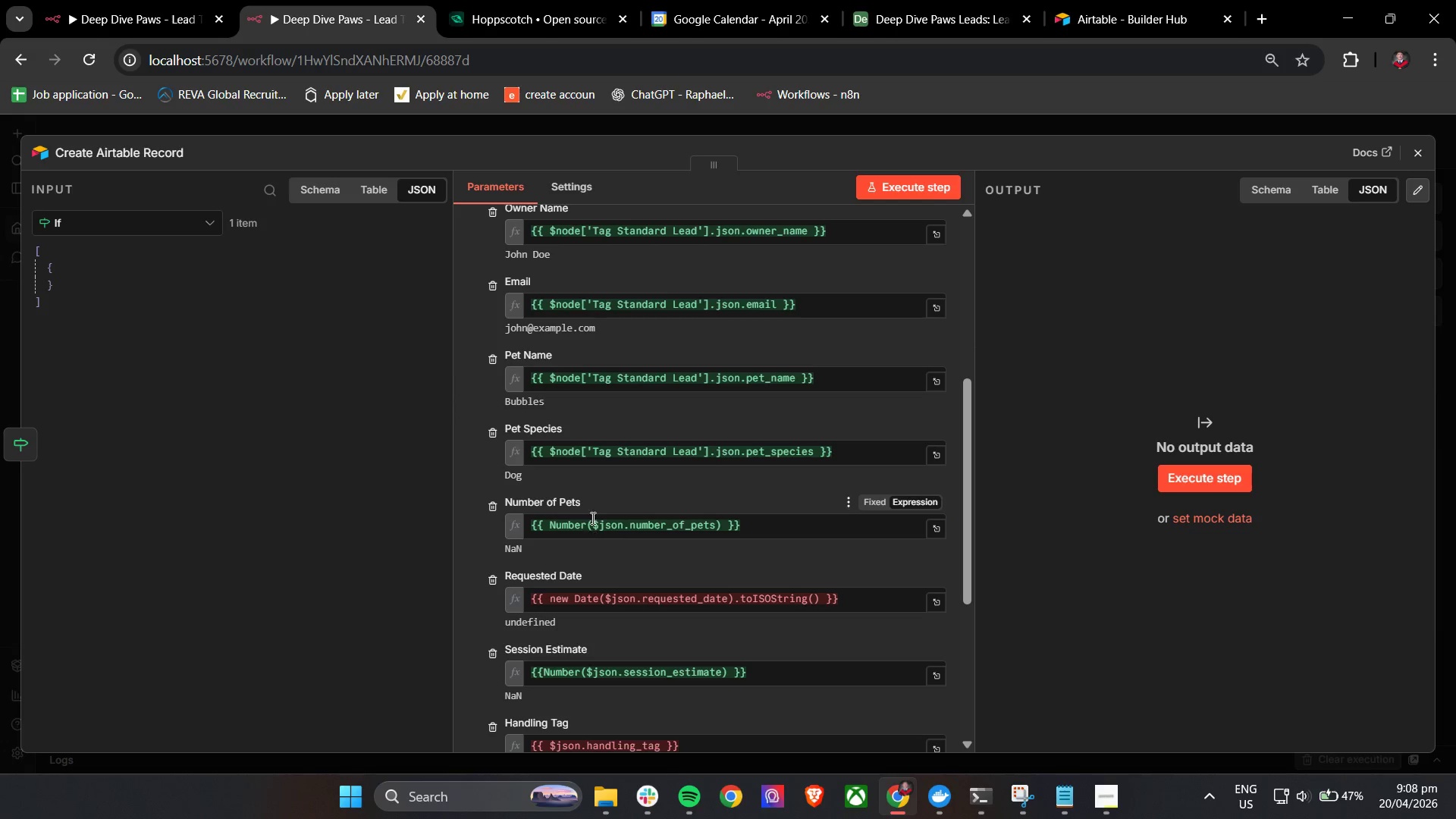 
left_click_drag(start_coordinate=[529, 453], to_coordinate=[851, 457])
 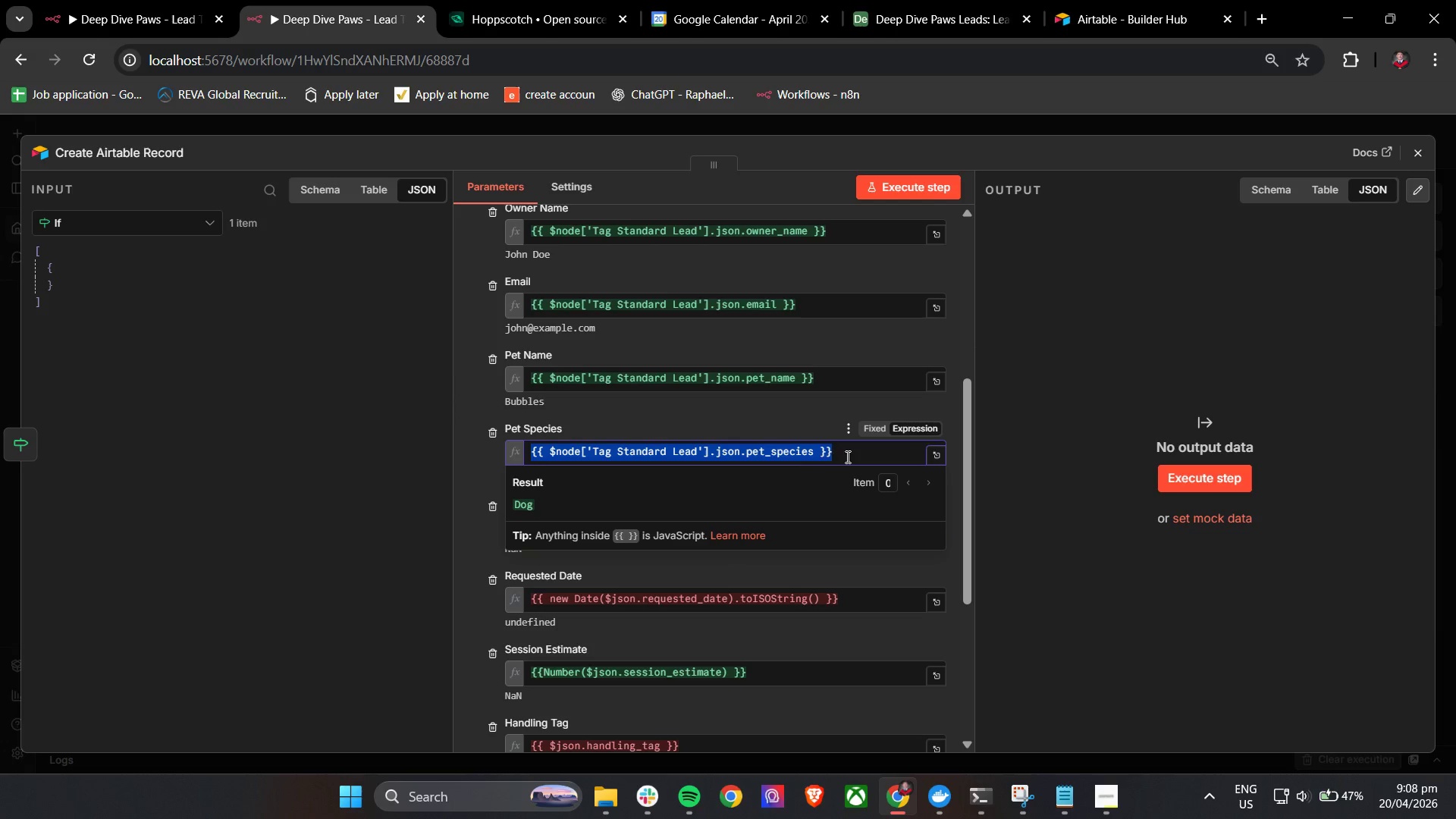 
key(Control+C)
 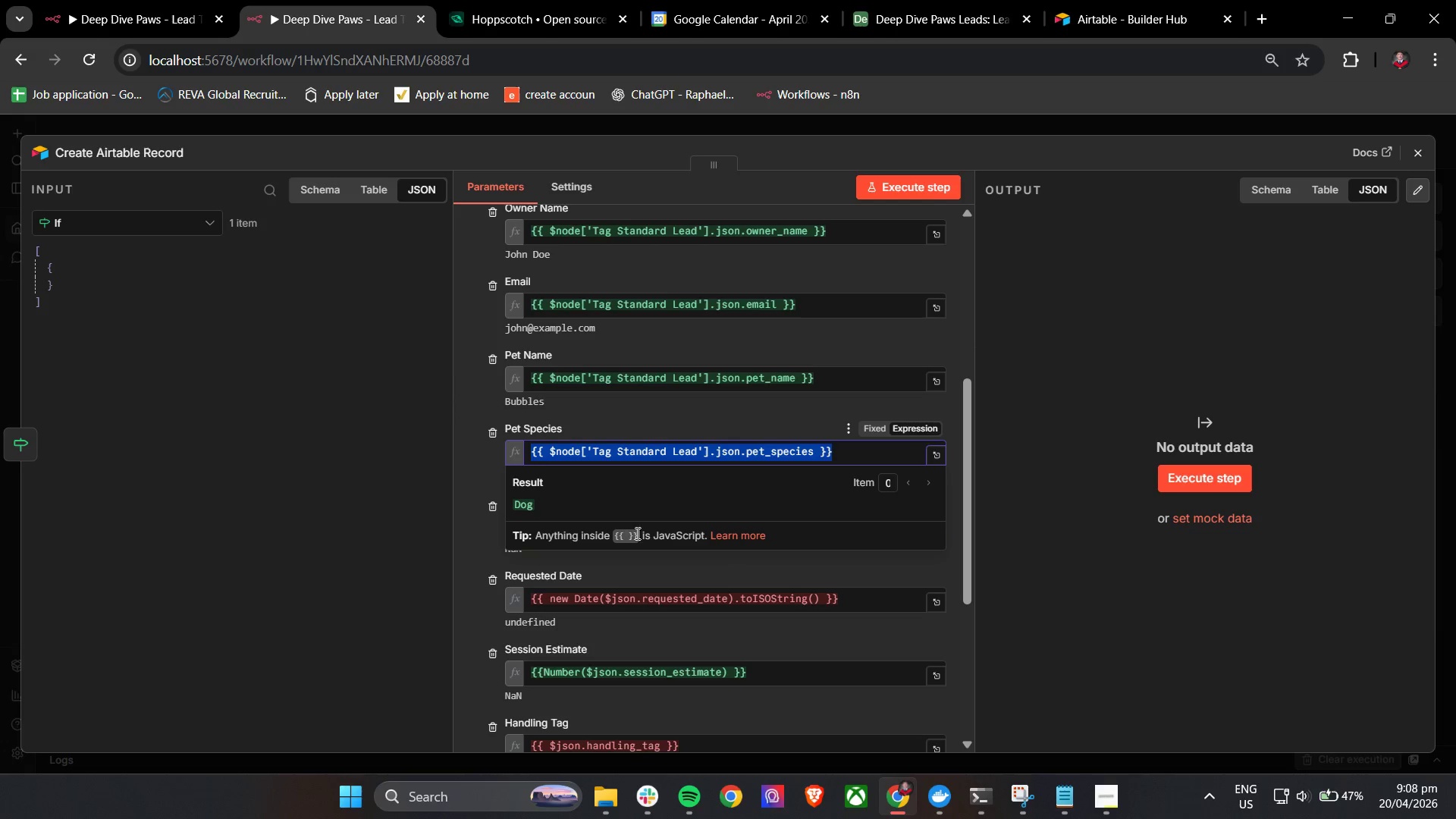 
key(Control+ControlLeft)
 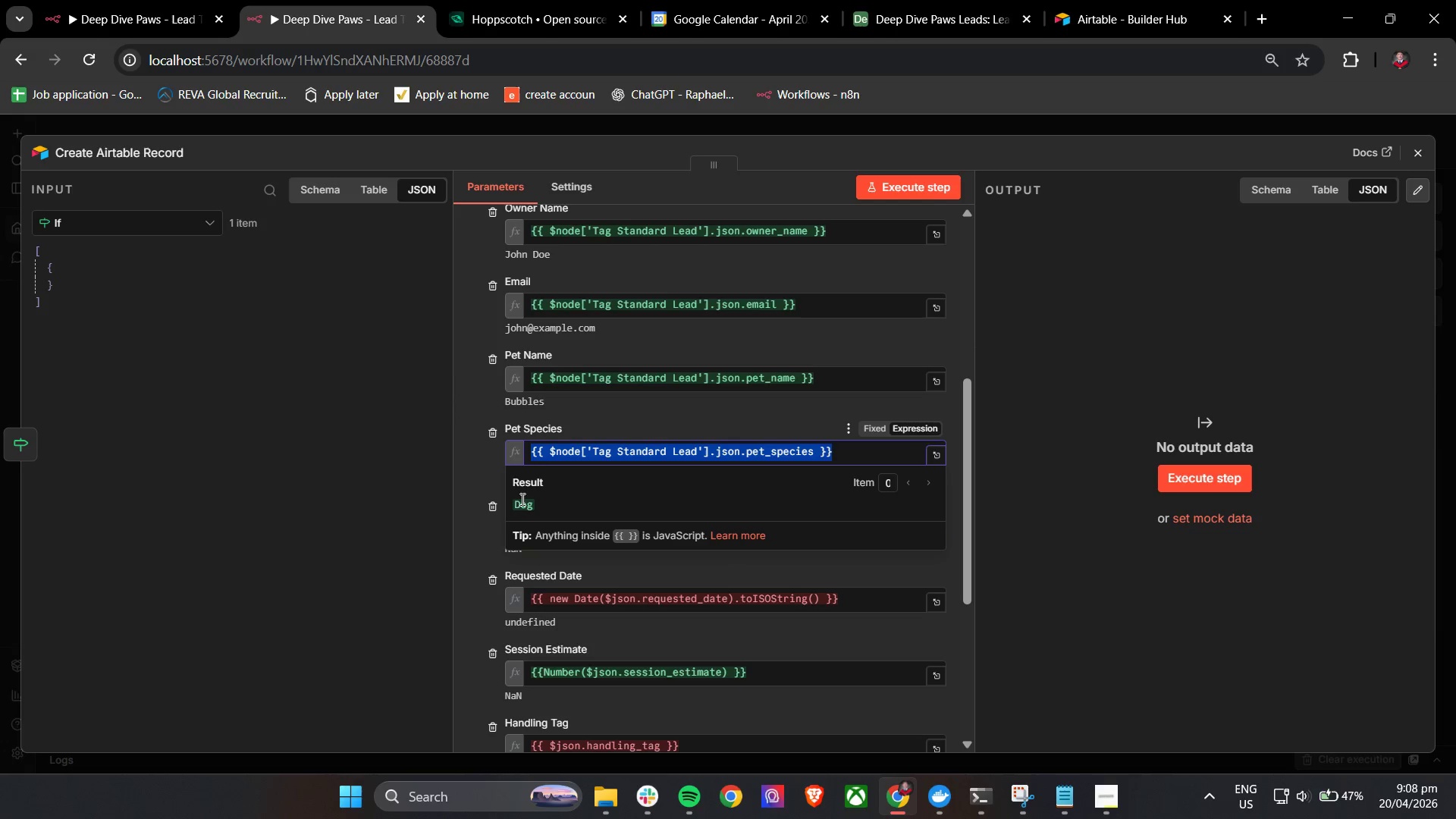 
key(Control+C)
 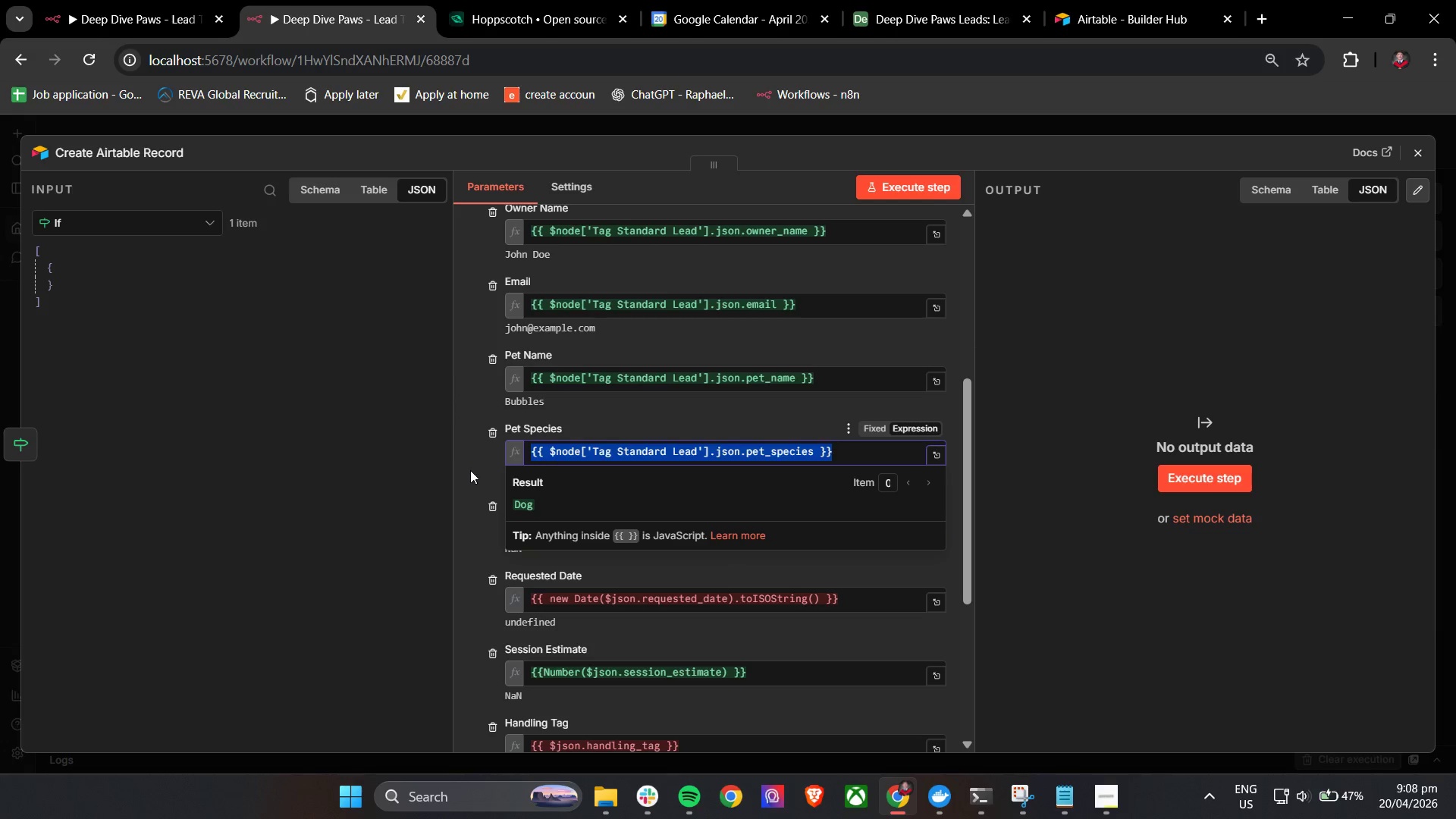 
left_click([470, 470])
 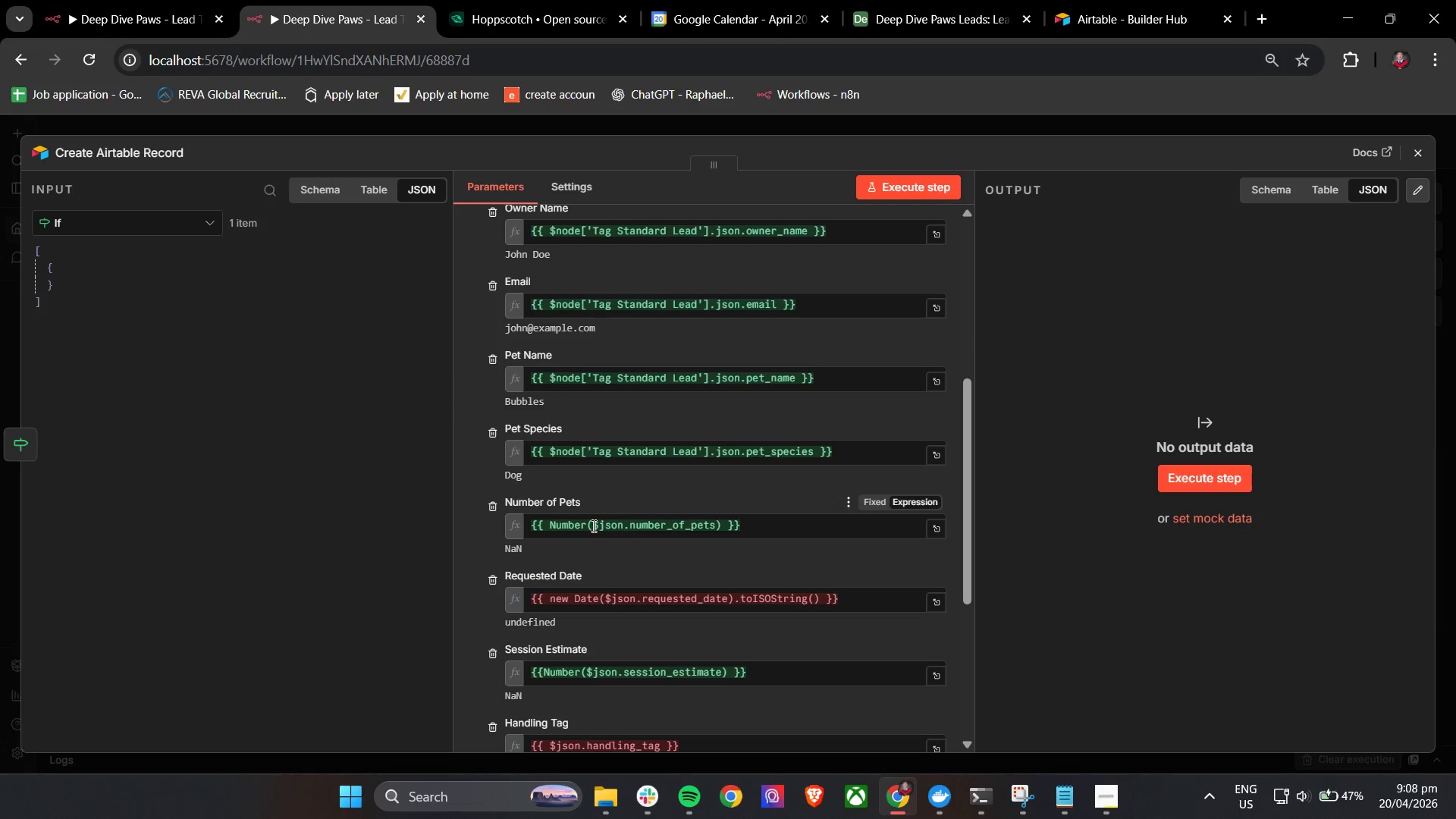 
left_click_drag(start_coordinate=[592, 525], to_coordinate=[714, 533])
 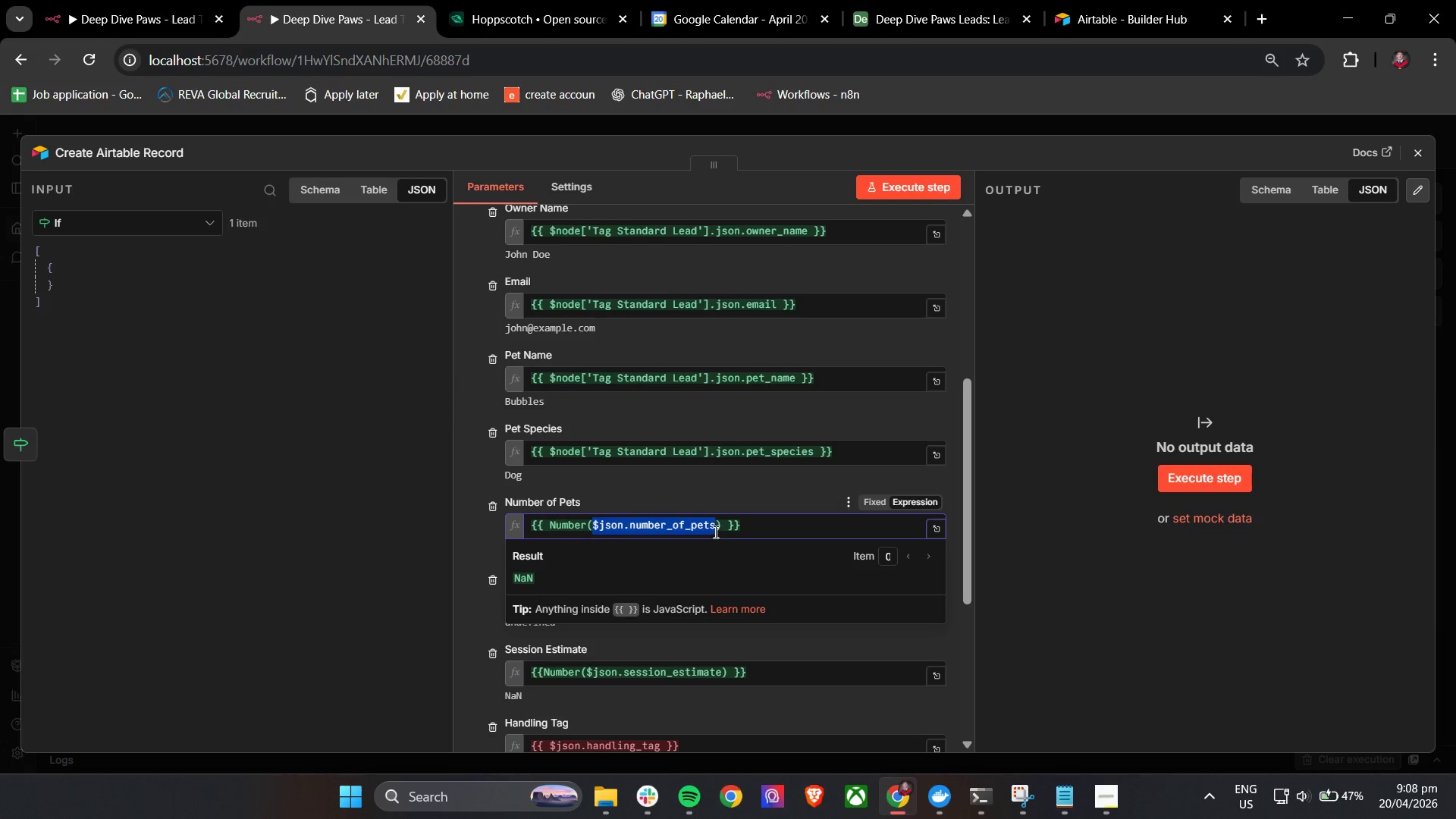 
key(Control+V)
 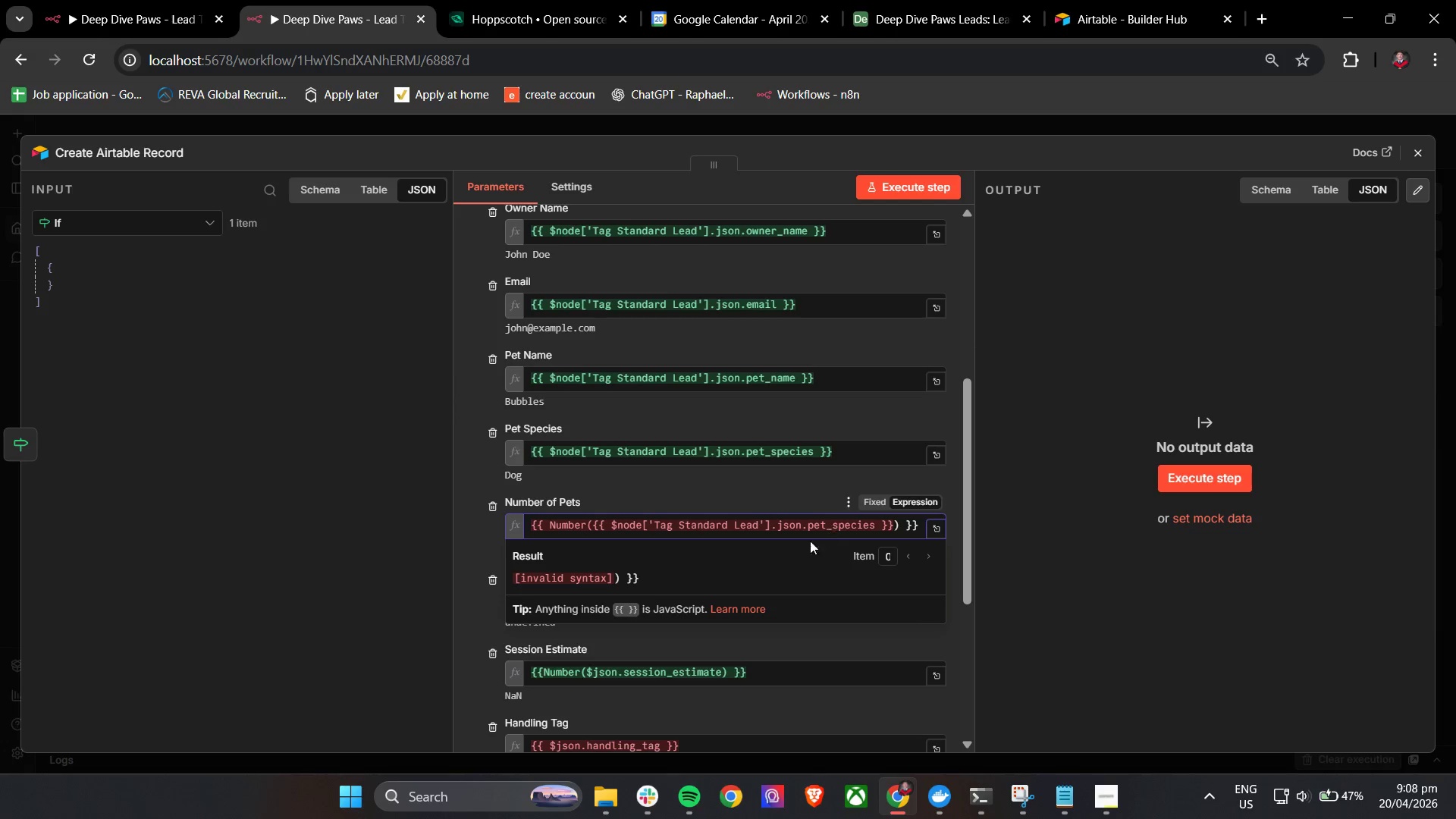 
key(Control+Z)
 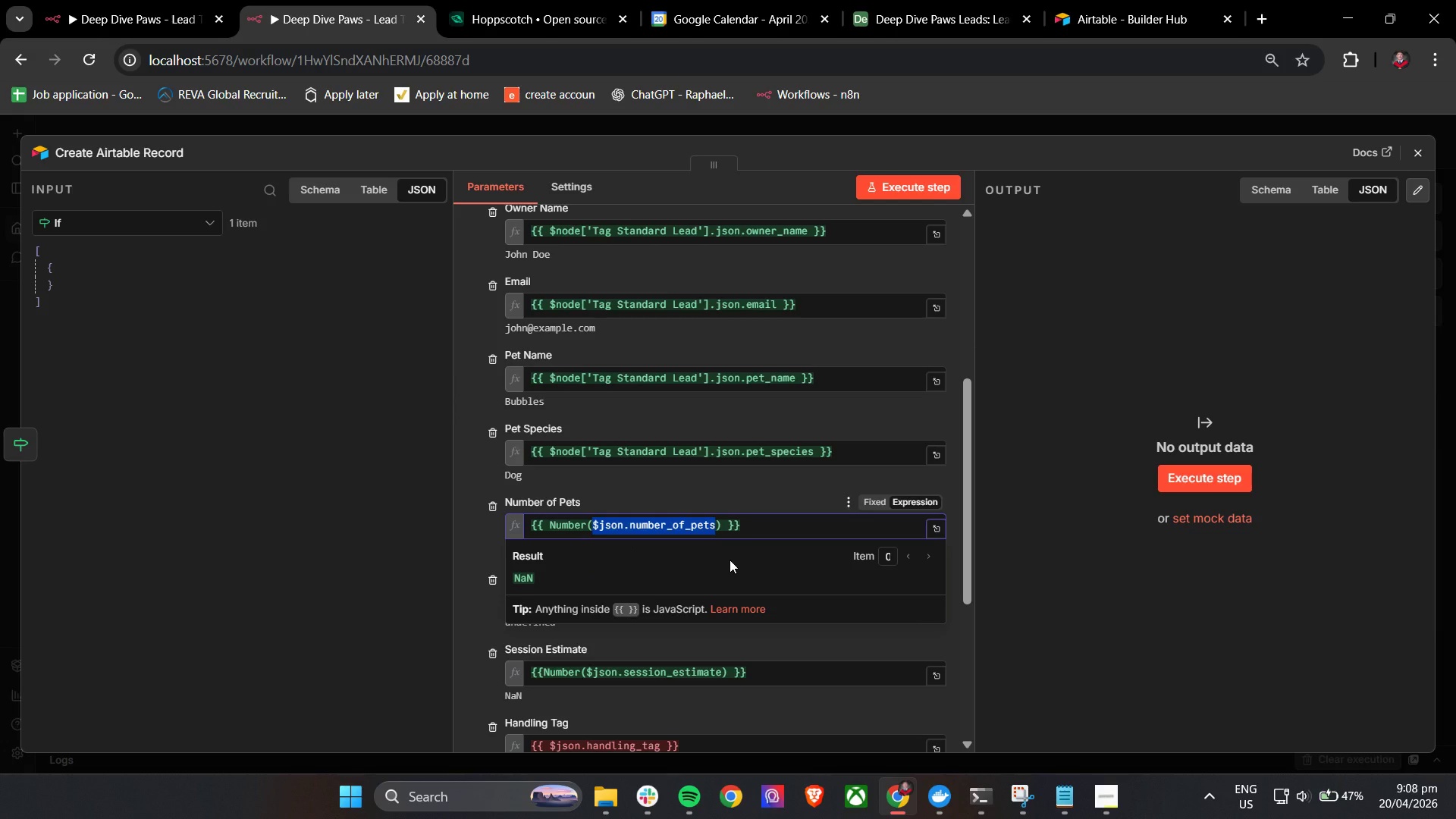 
wait(6.31)
 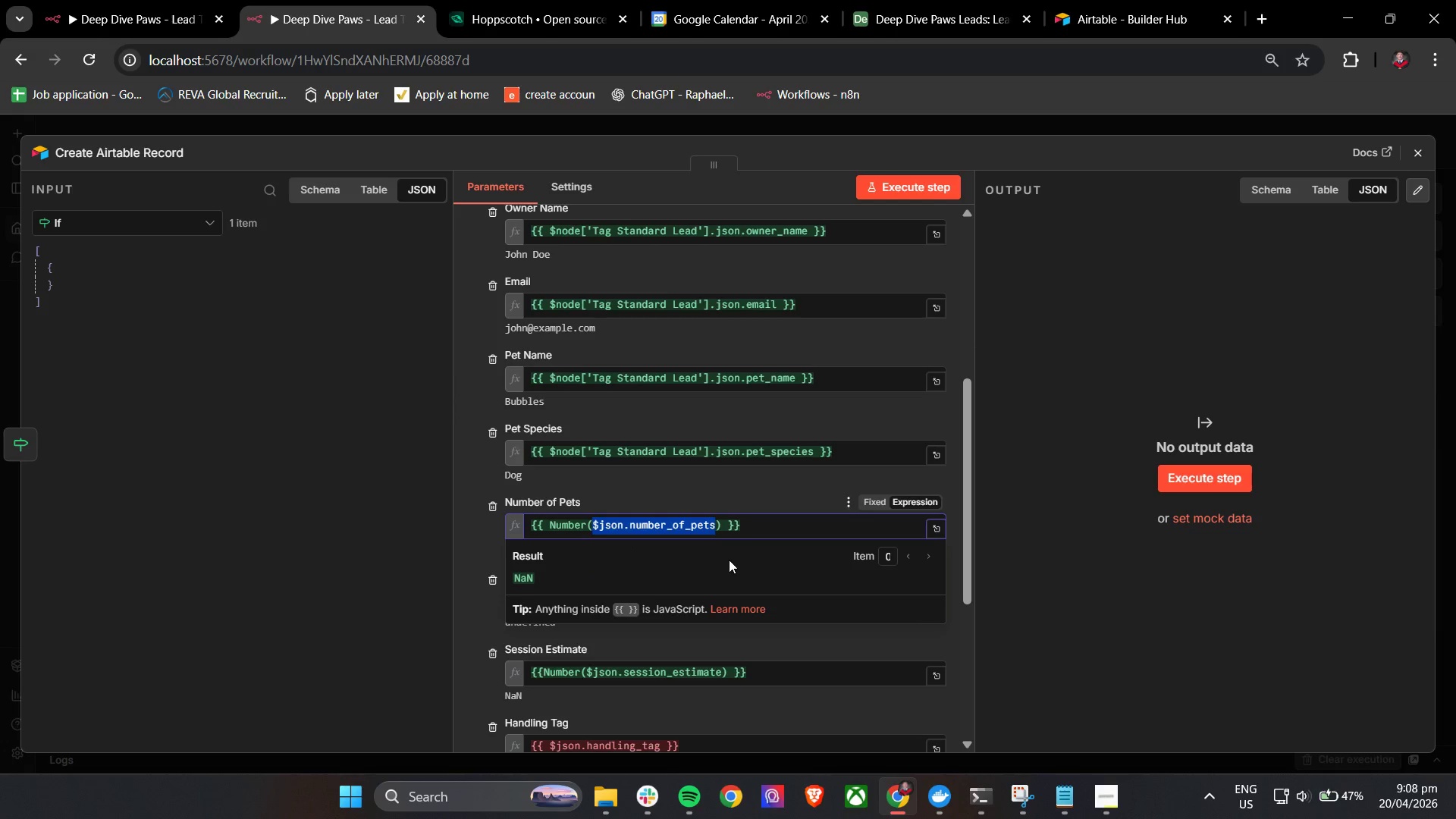 
type($node[)
 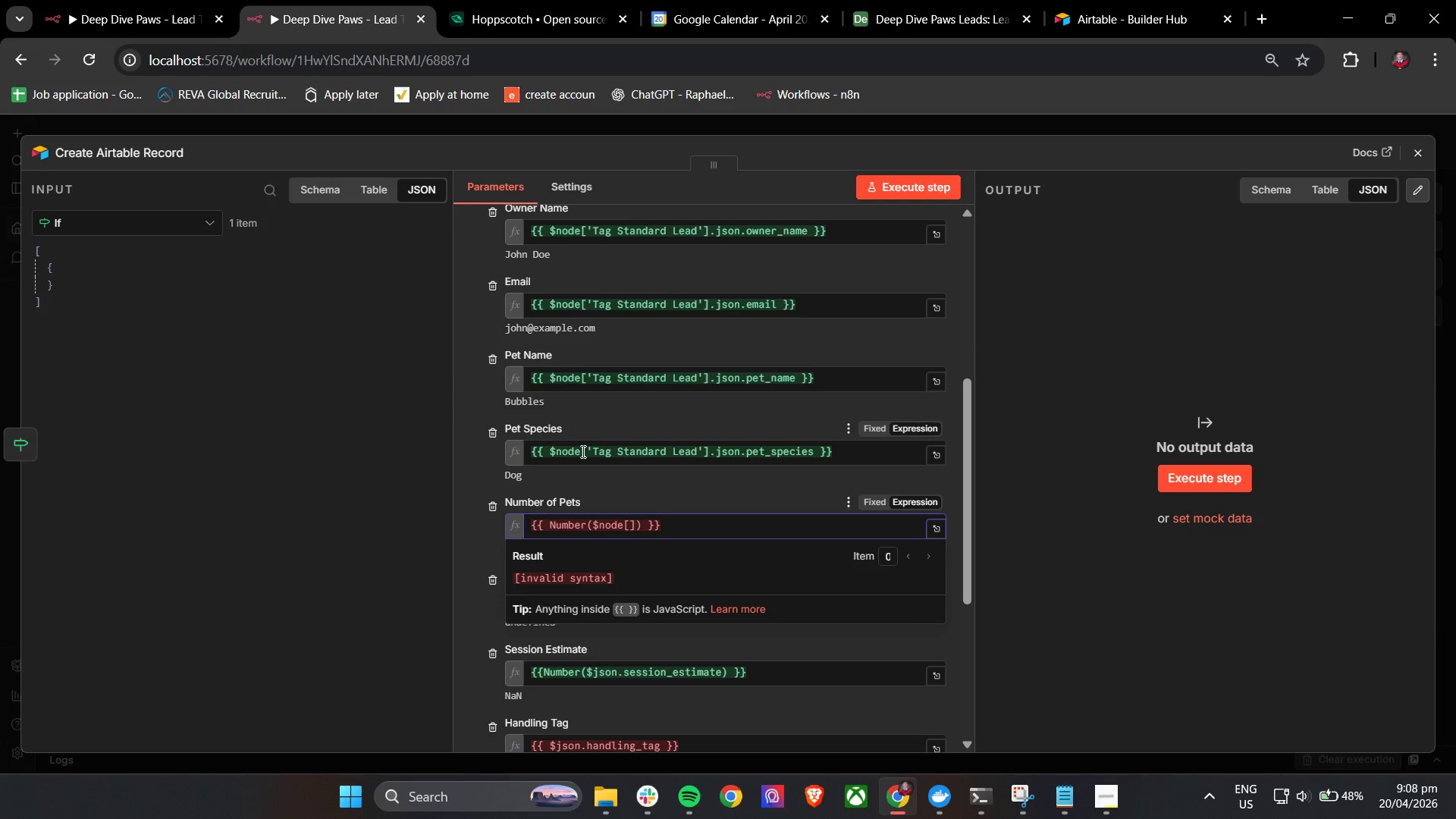 
left_click_drag(start_coordinate=[582, 451], to_coordinate=[813, 462])
 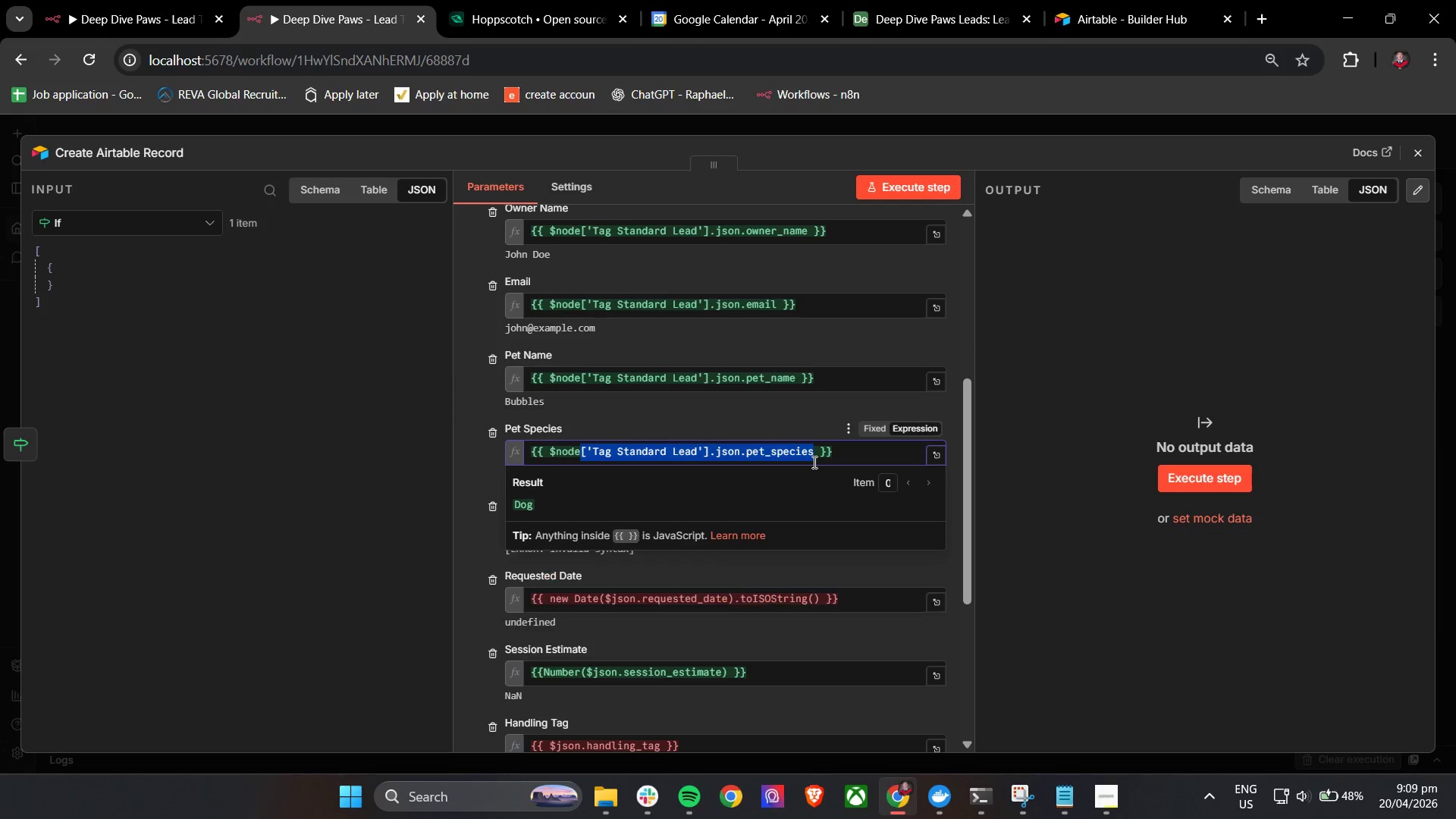 
key(Control+C)
 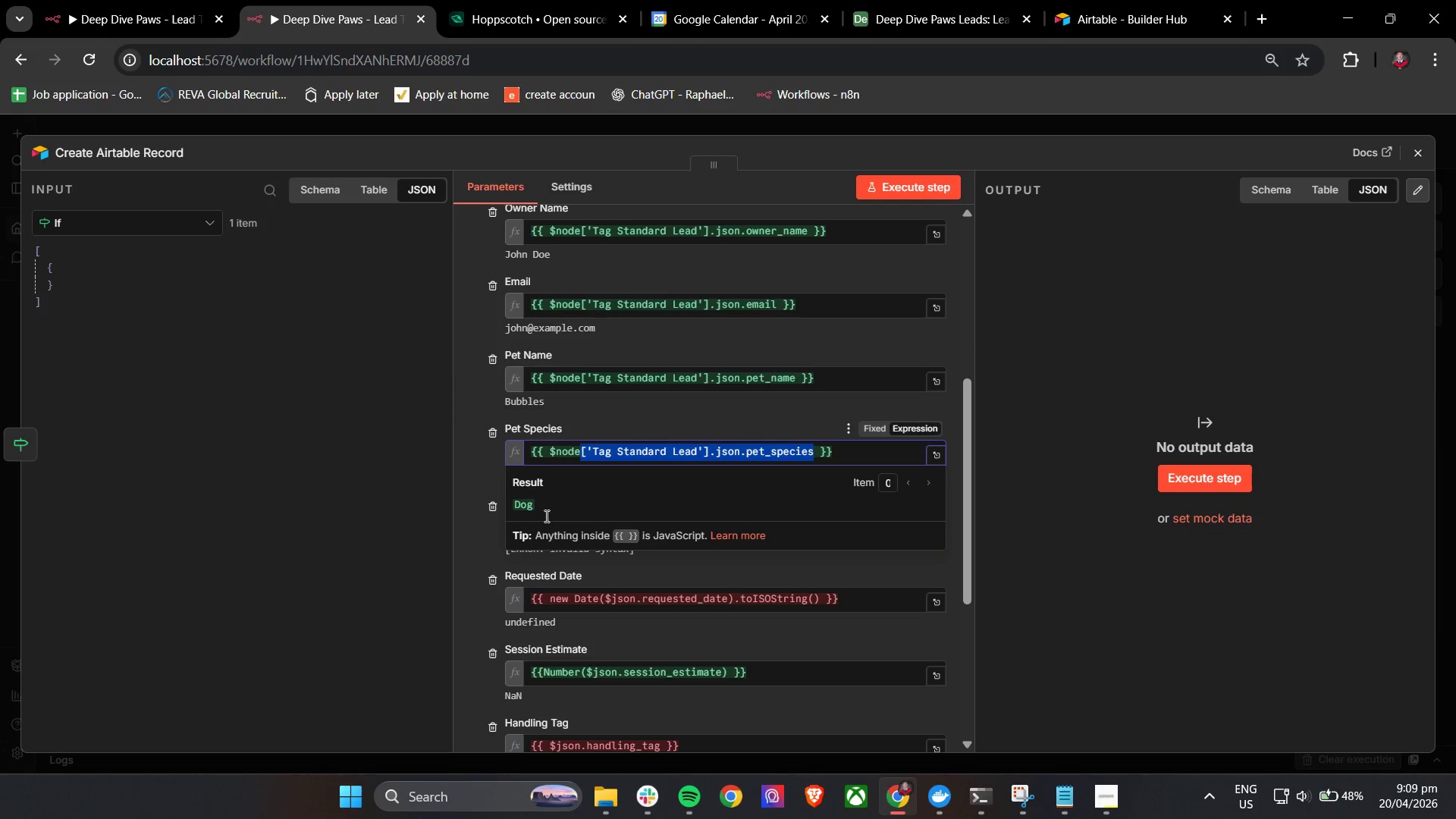 
key(Control+C)
 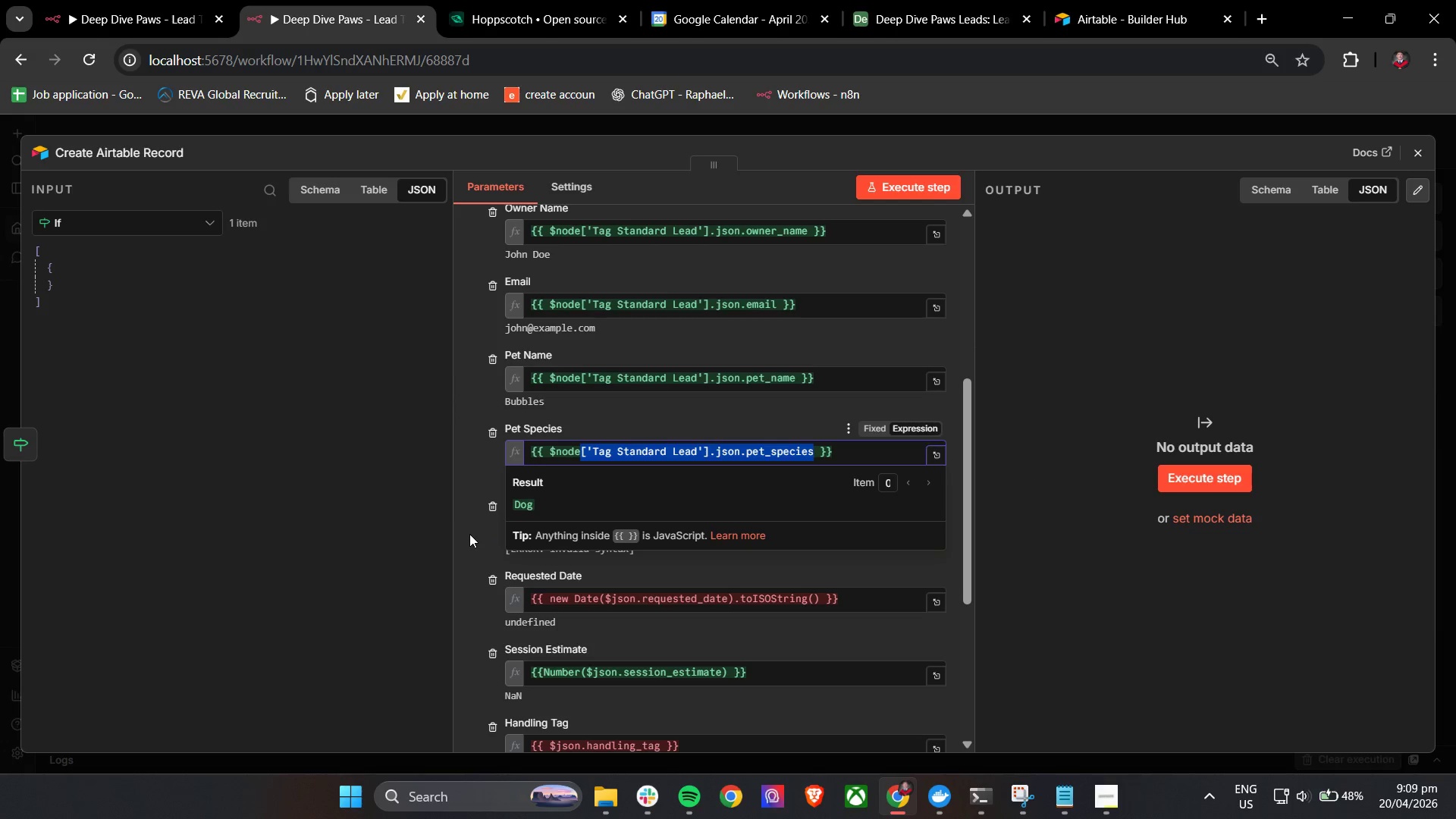 
left_click([471, 534])
 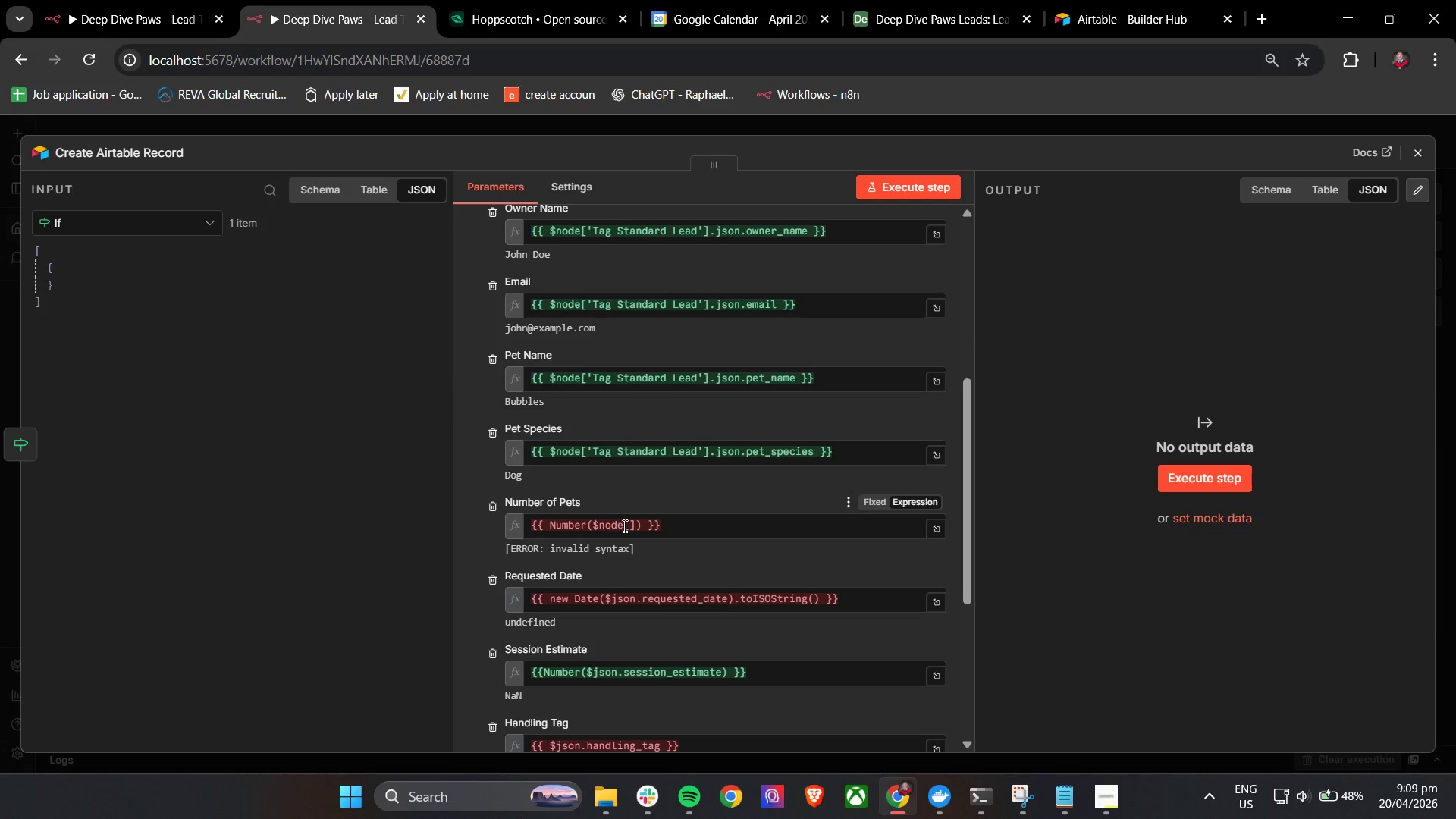 
left_click_drag(start_coordinate=[626, 525], to_coordinate=[635, 526])
 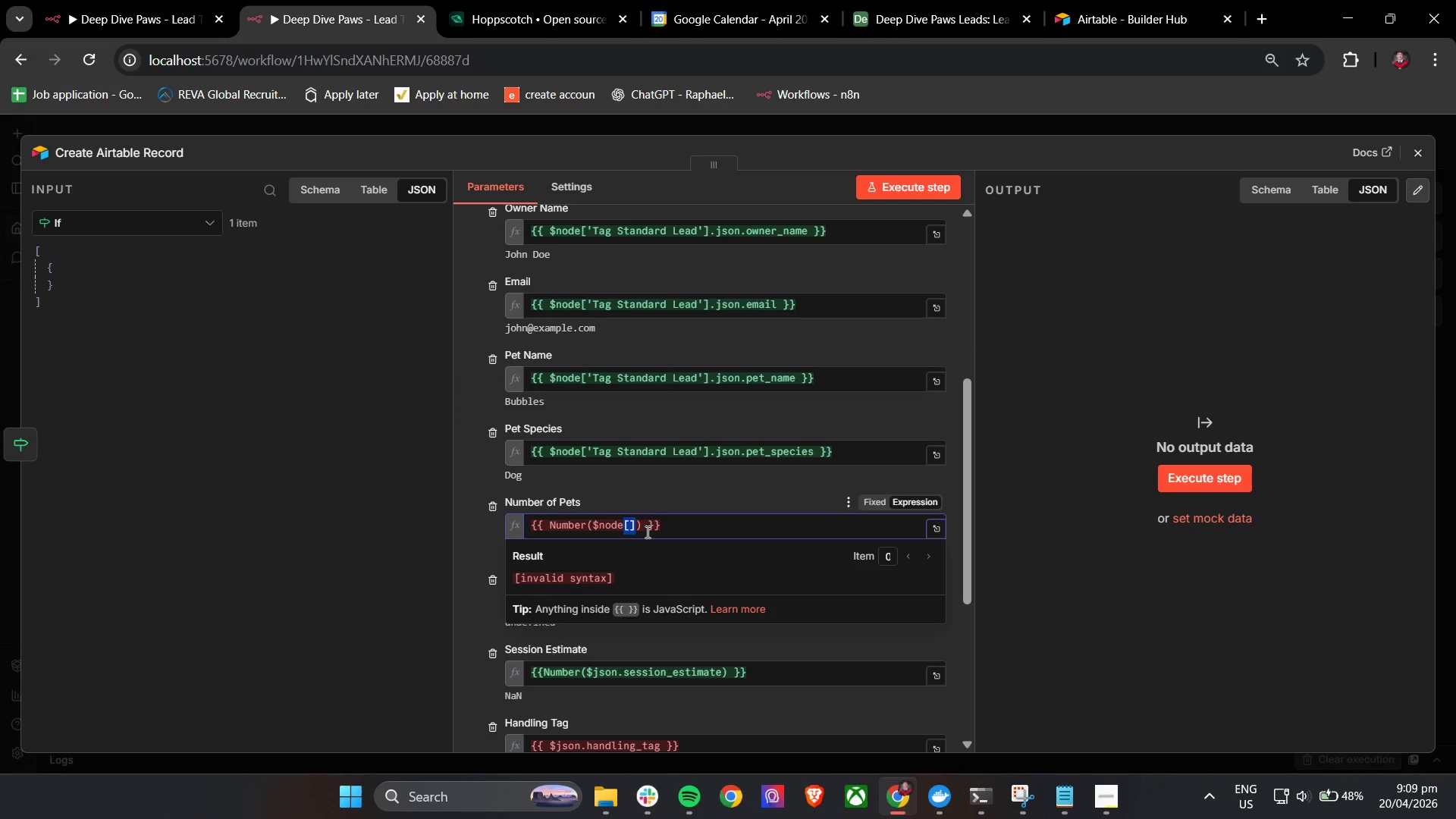 
key(Control+V)
 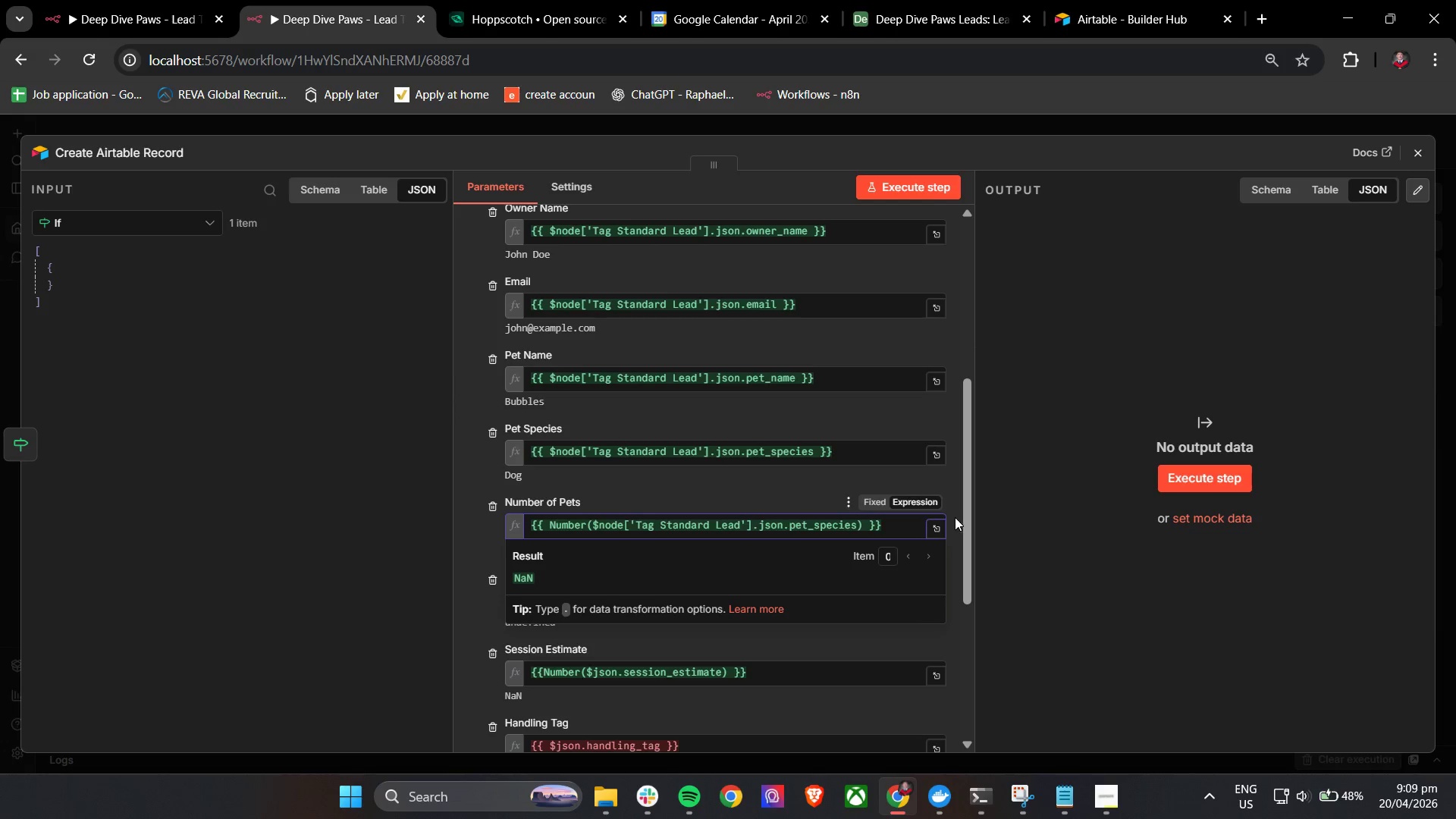 
key(Backspace)
 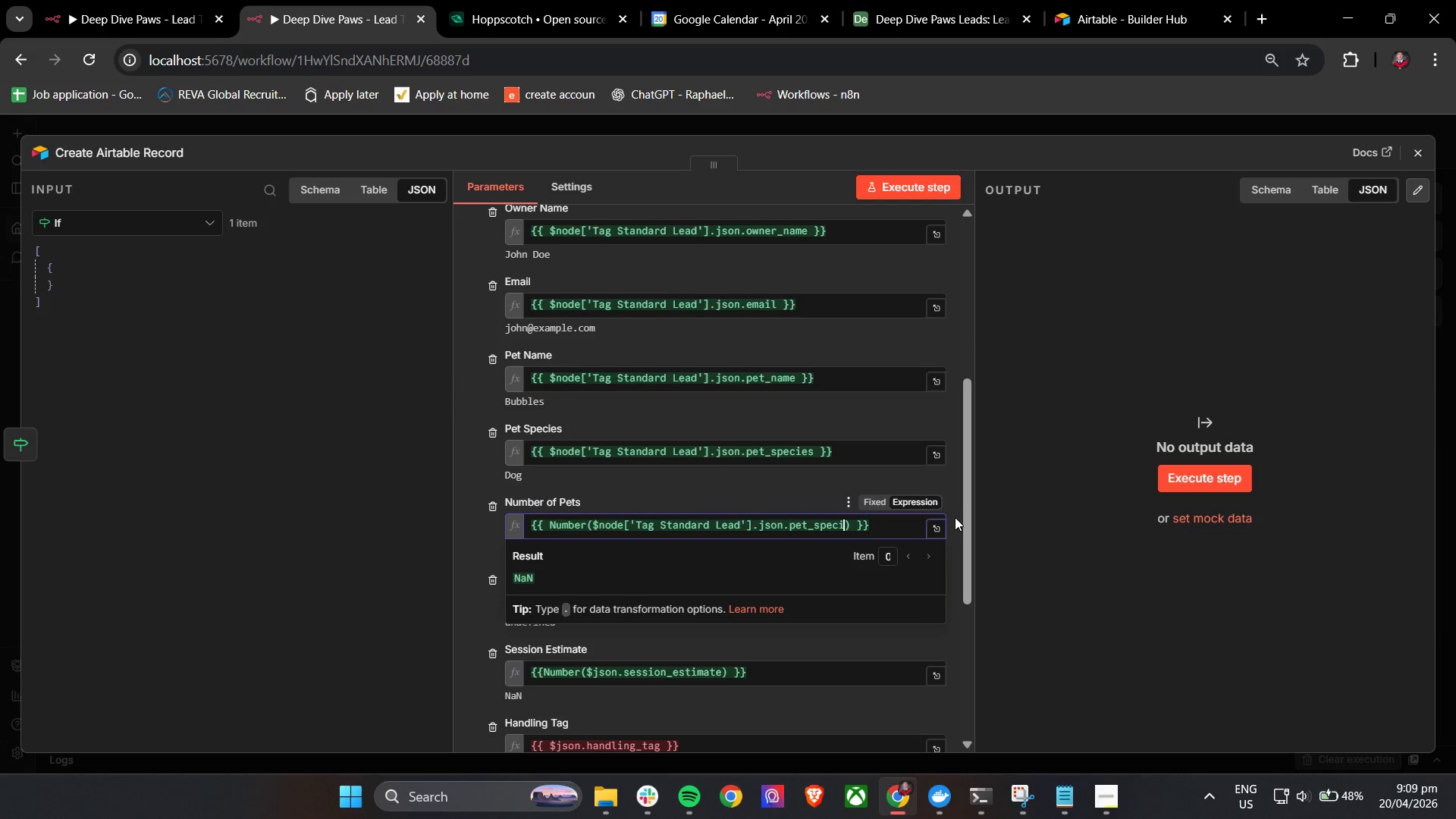 
key(Backspace)
 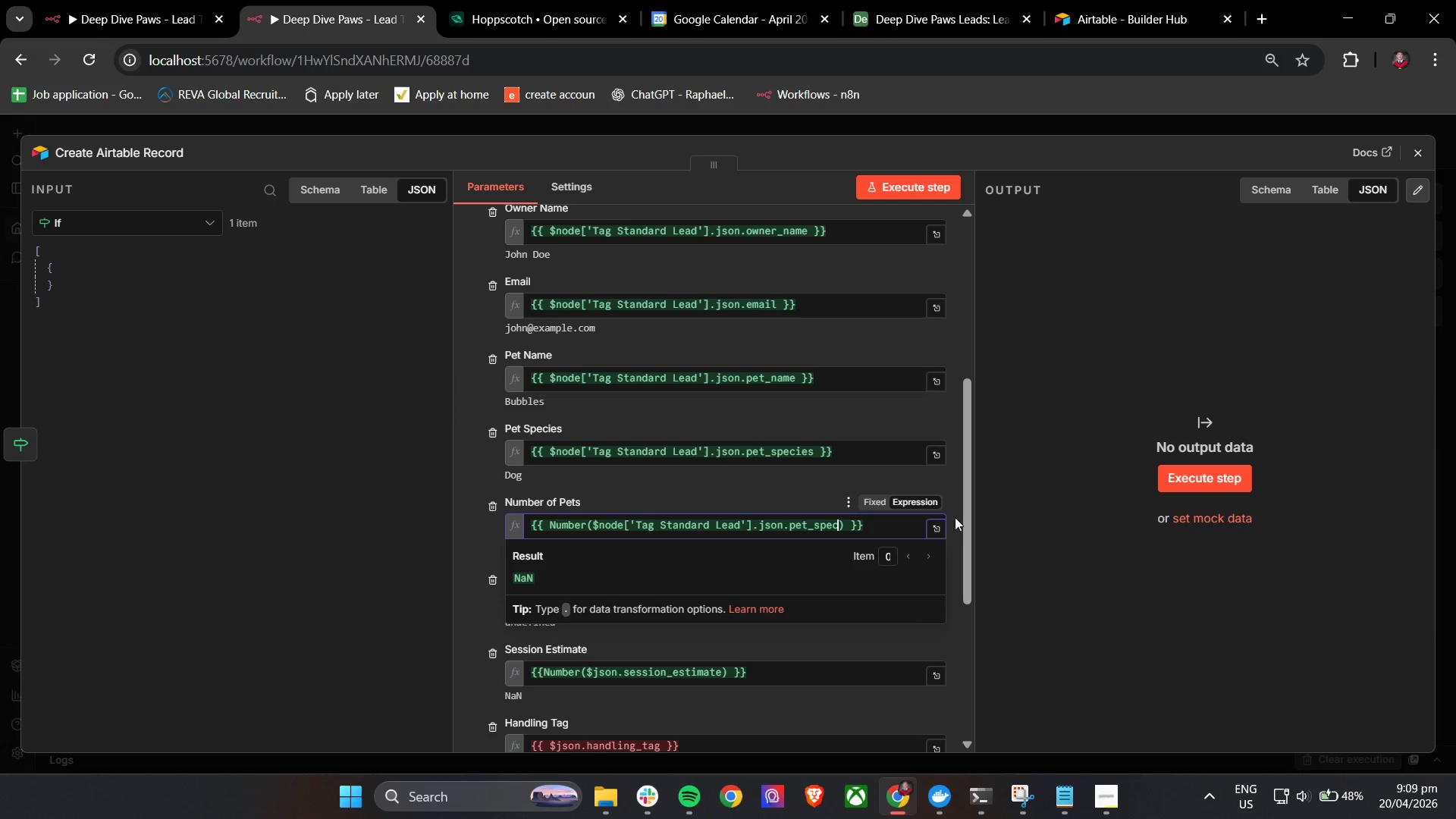 
key(Backspace)
 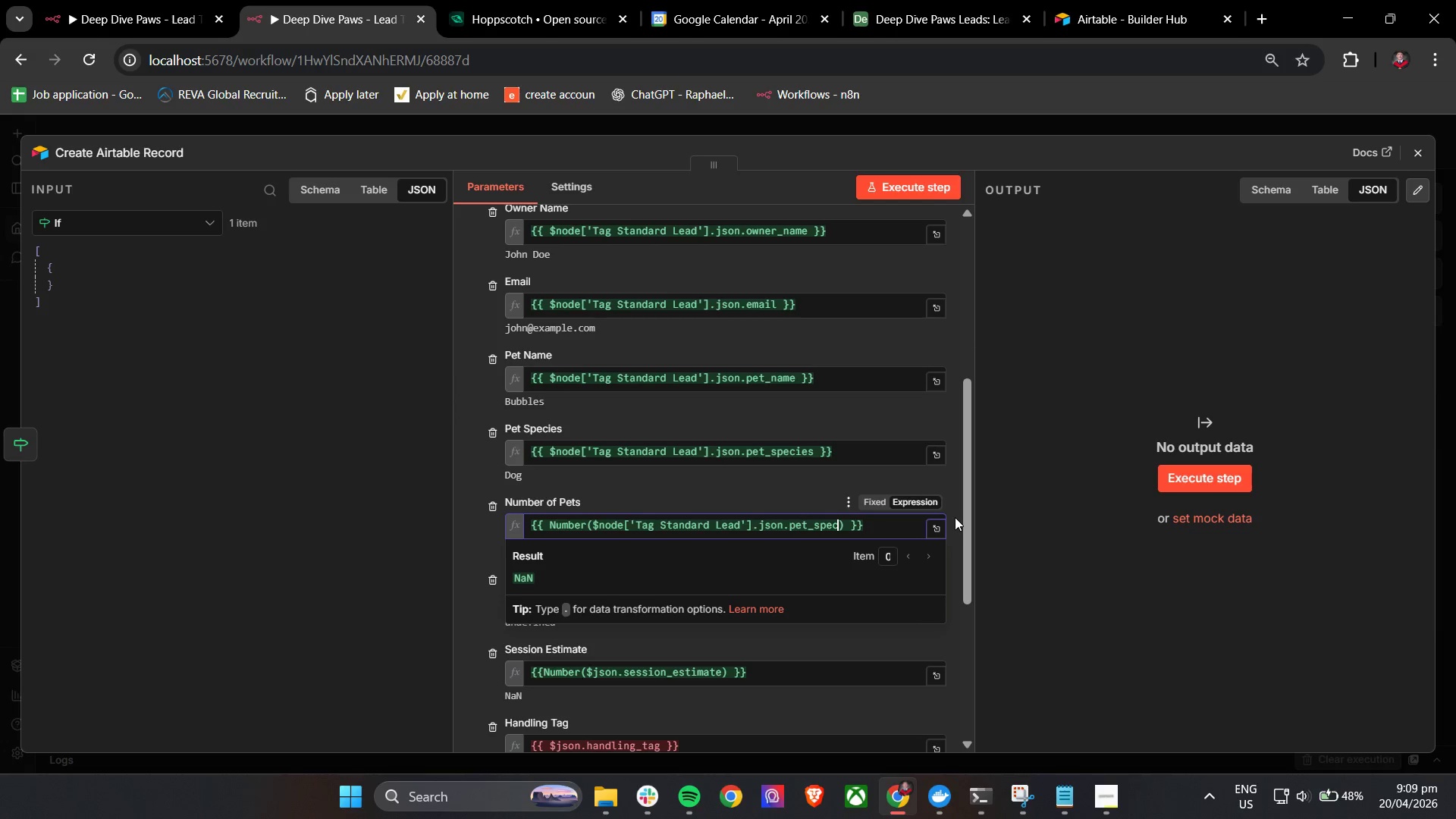 
key(Backspace)
 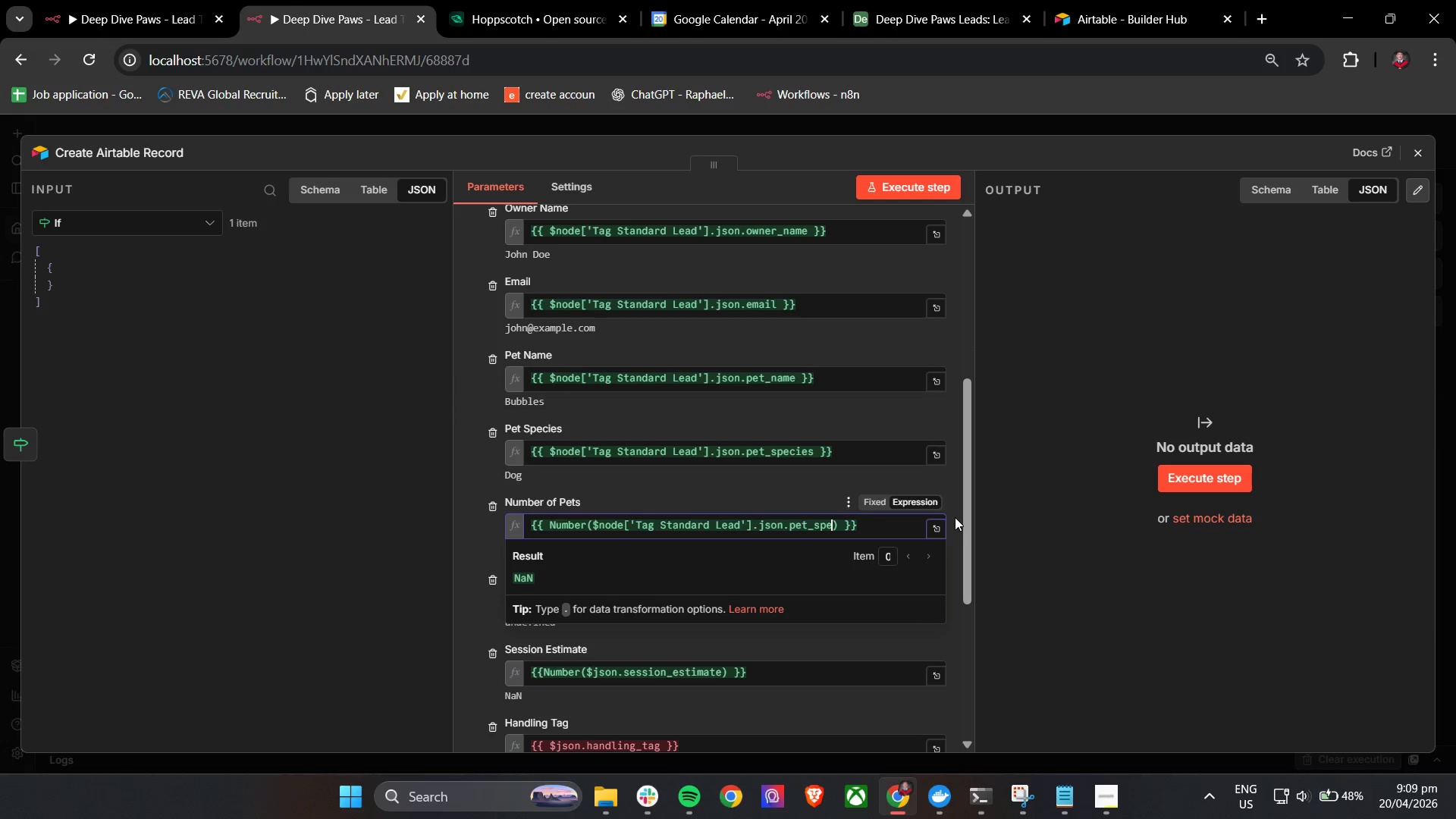 
key(Backspace)
 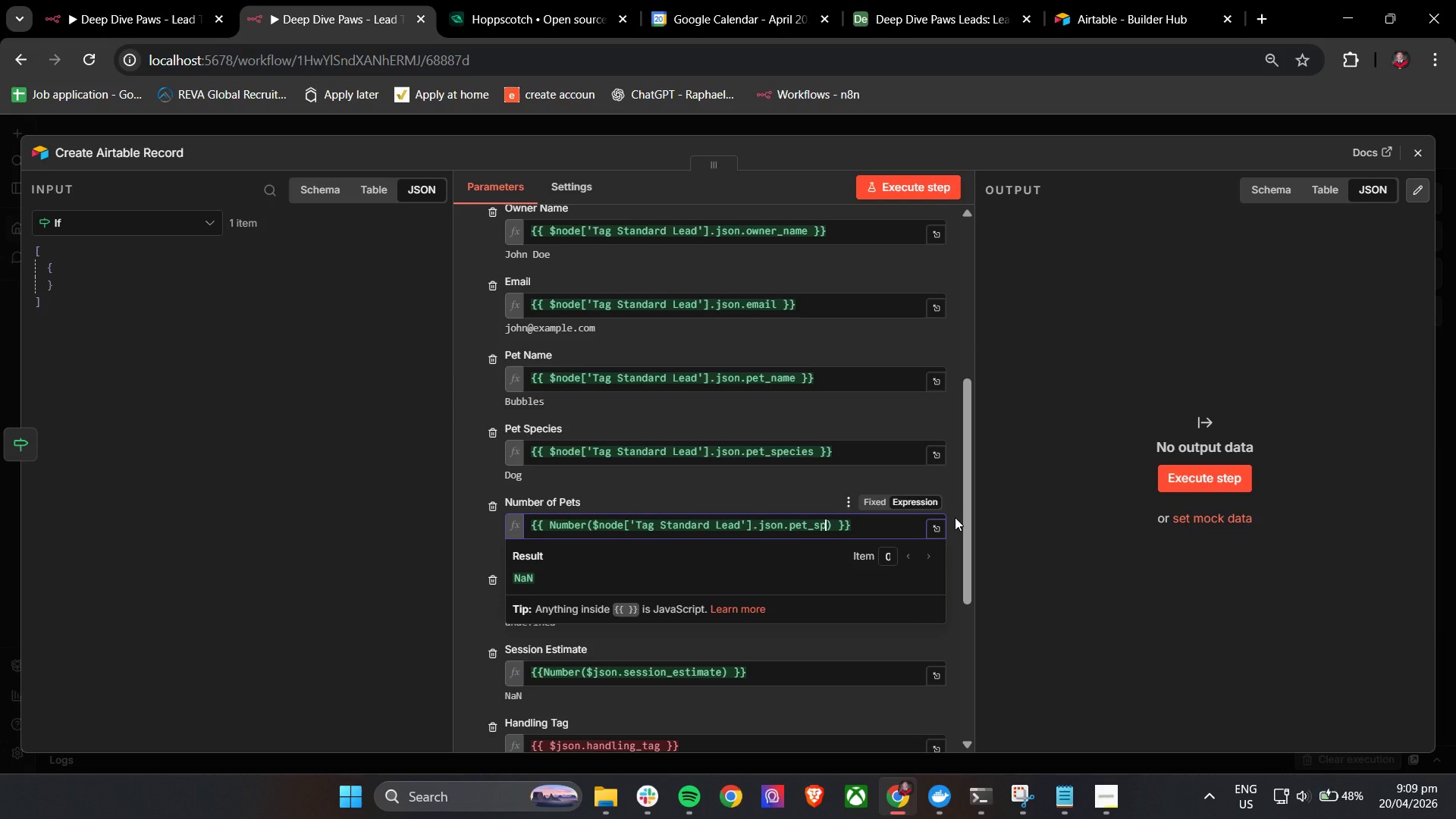 
key(Backspace)
 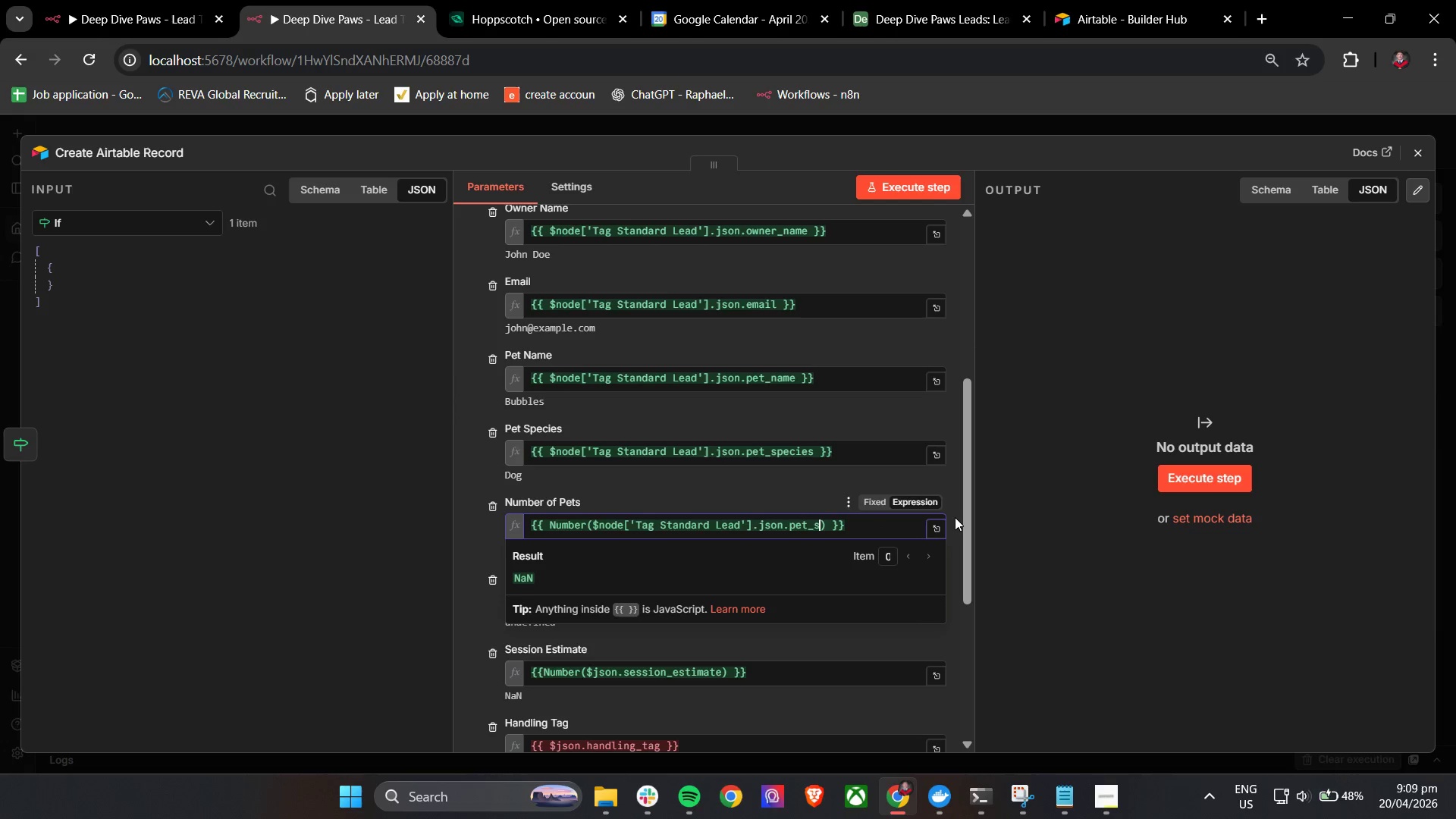 
key(Backspace)
 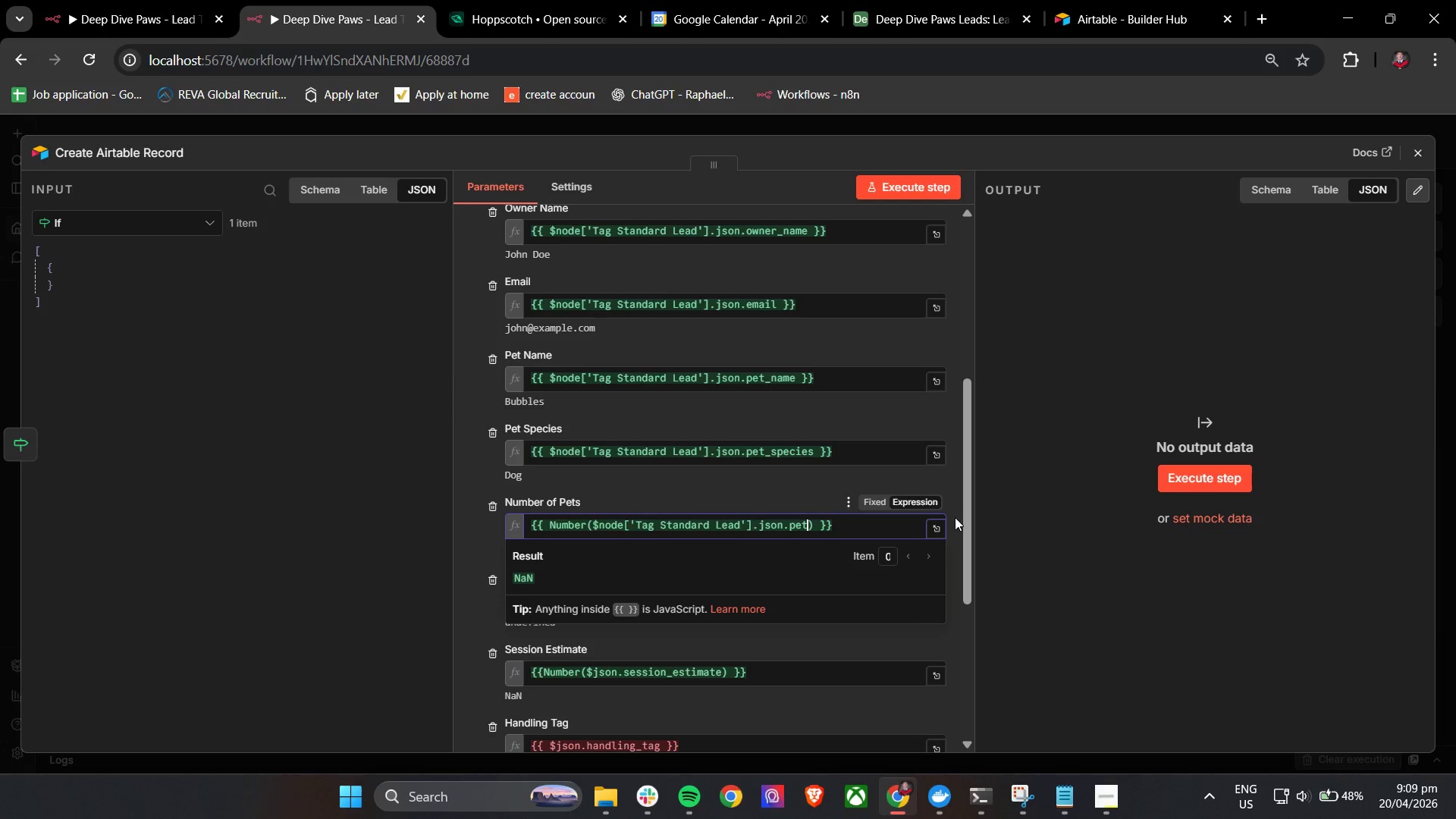 
key(Backspace)
 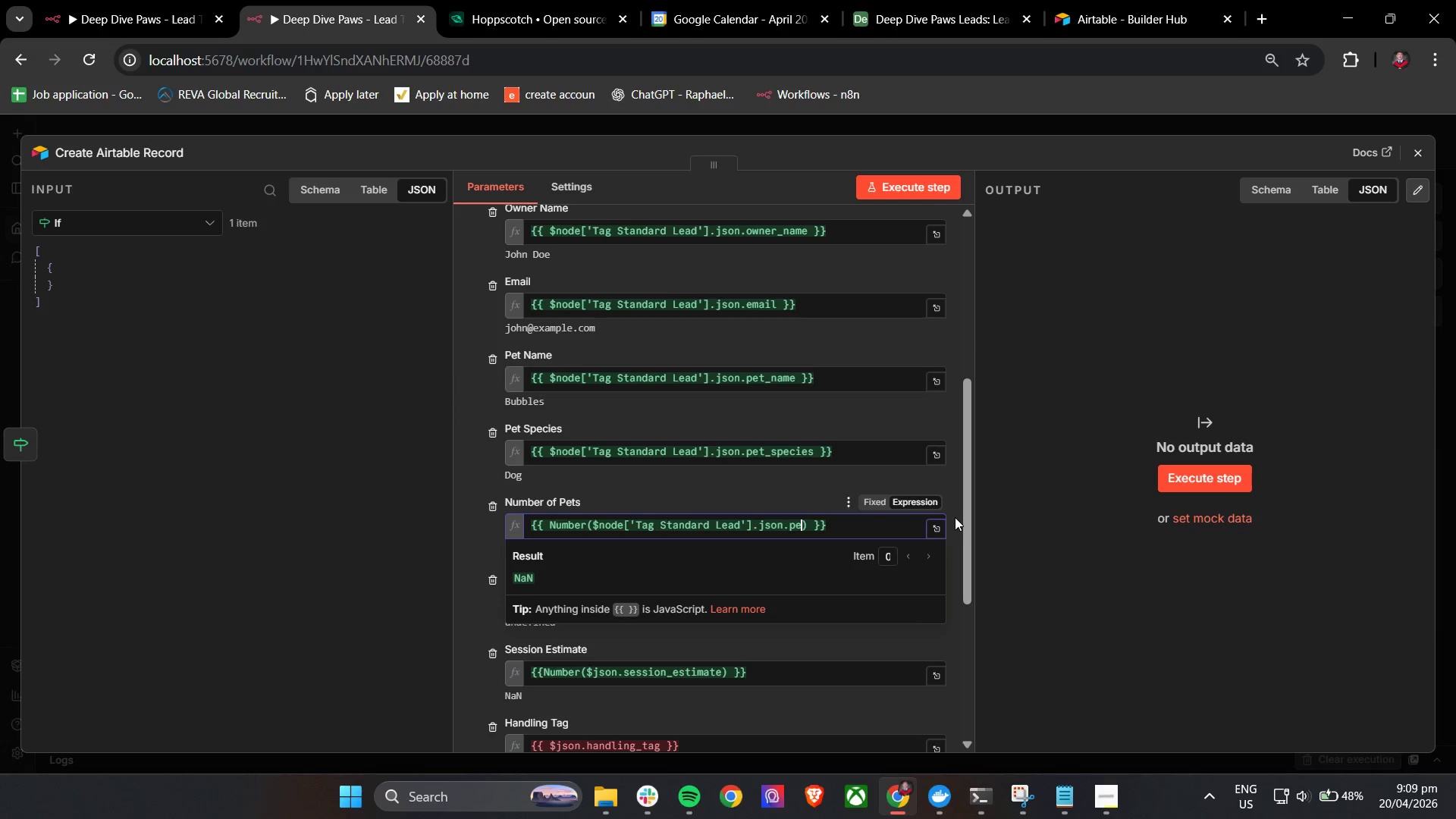 
key(Backspace)
 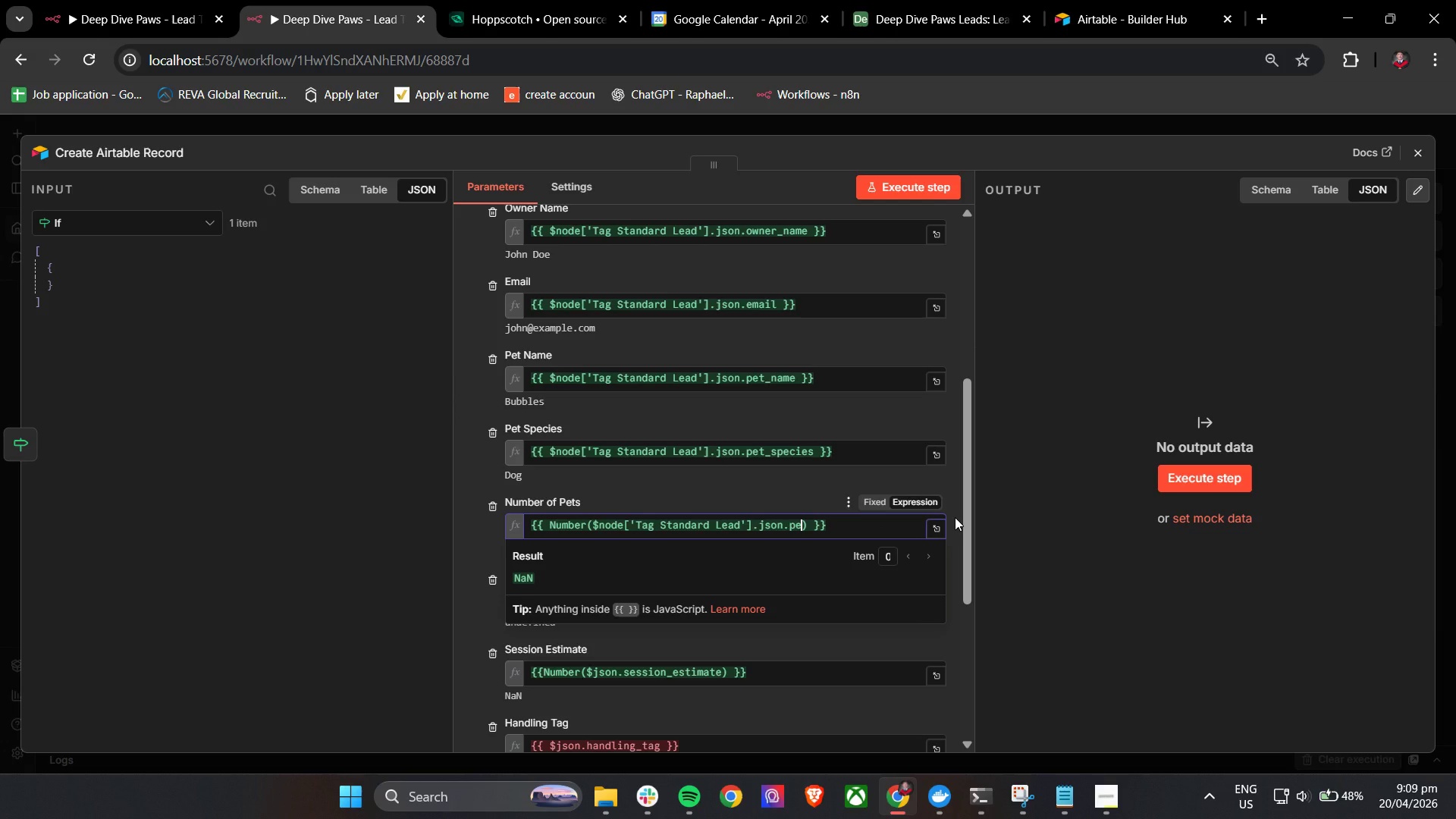 
key(Backspace)
 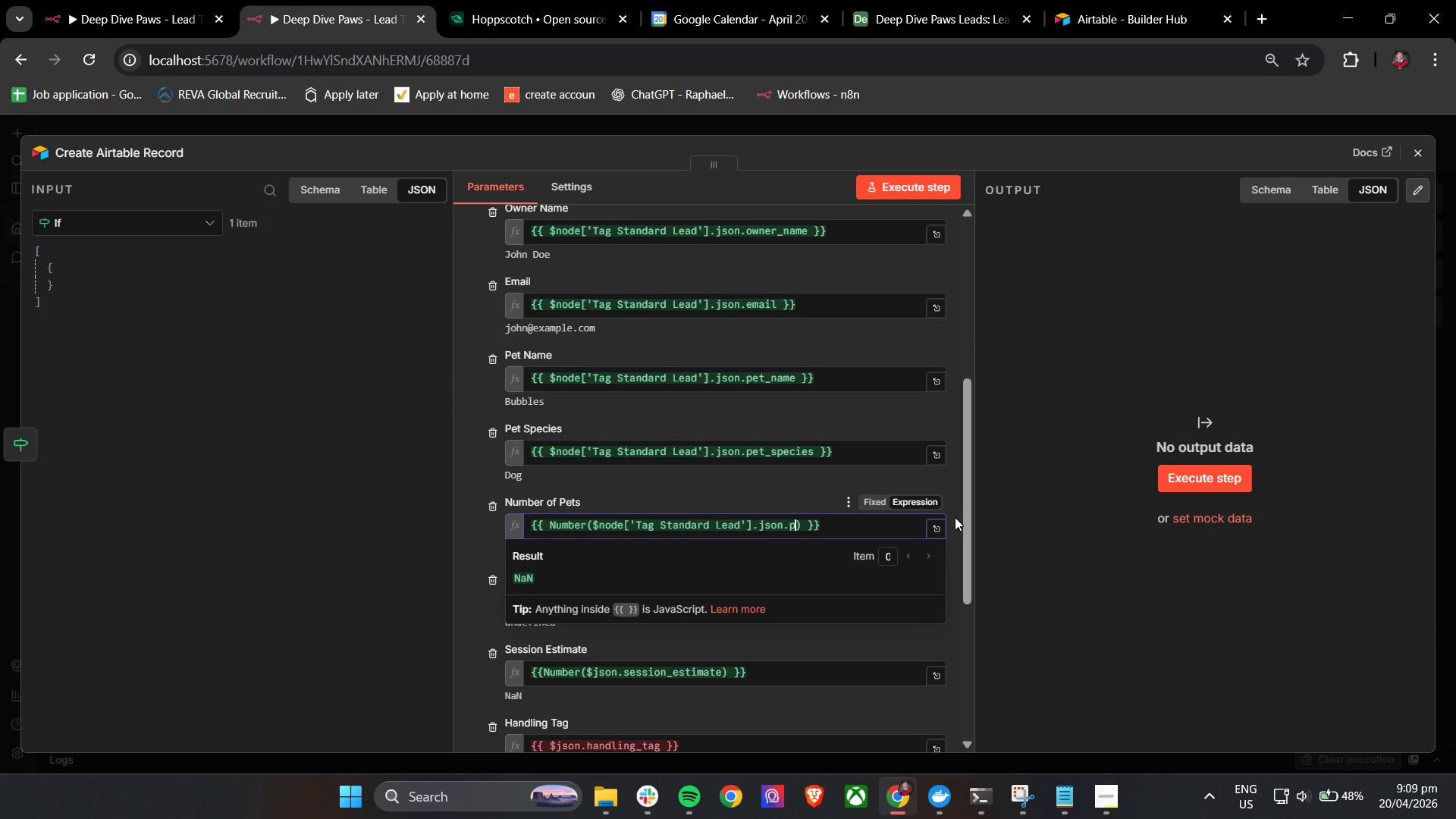 
key(Backspace)
 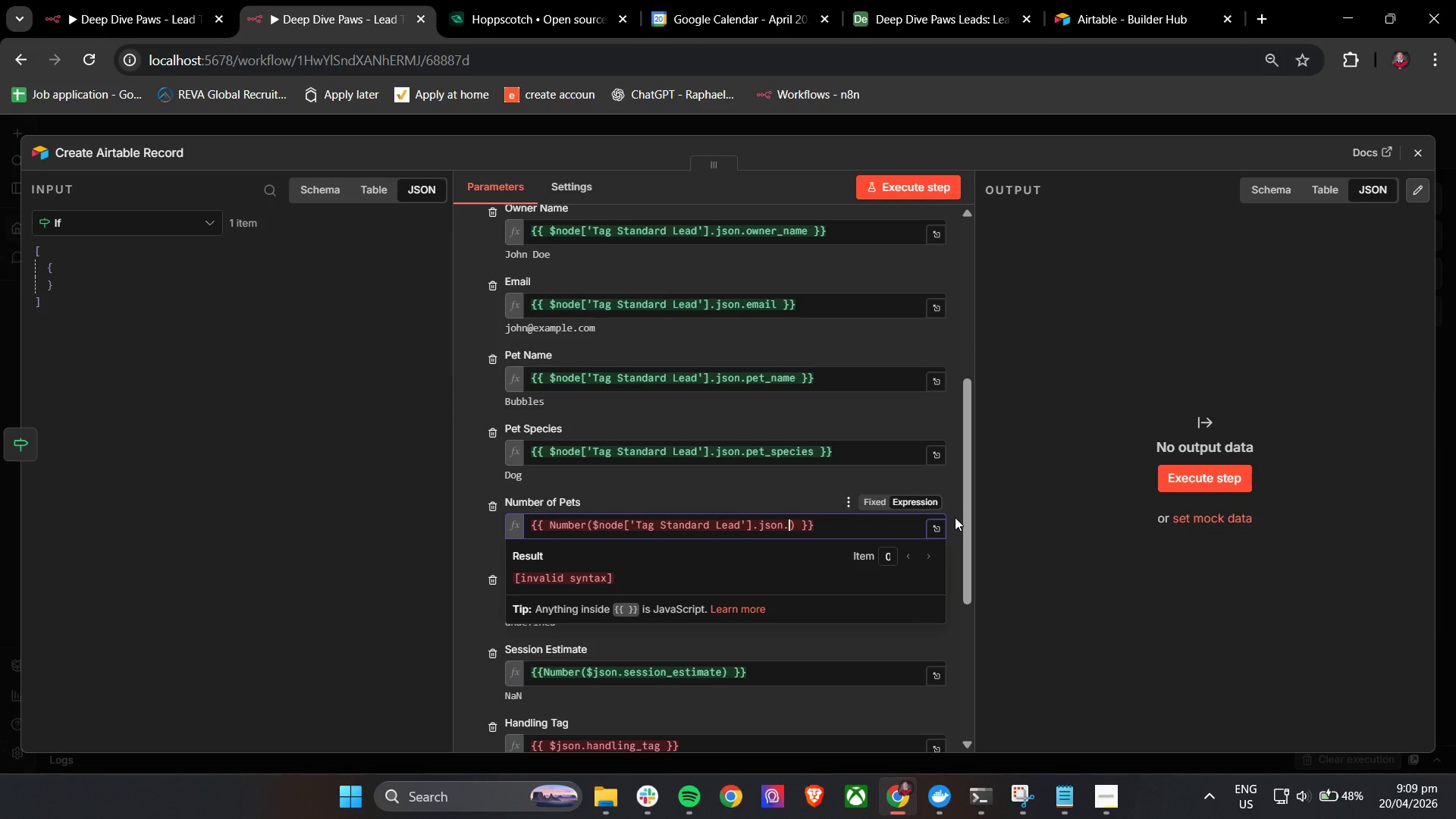 
key(N)
 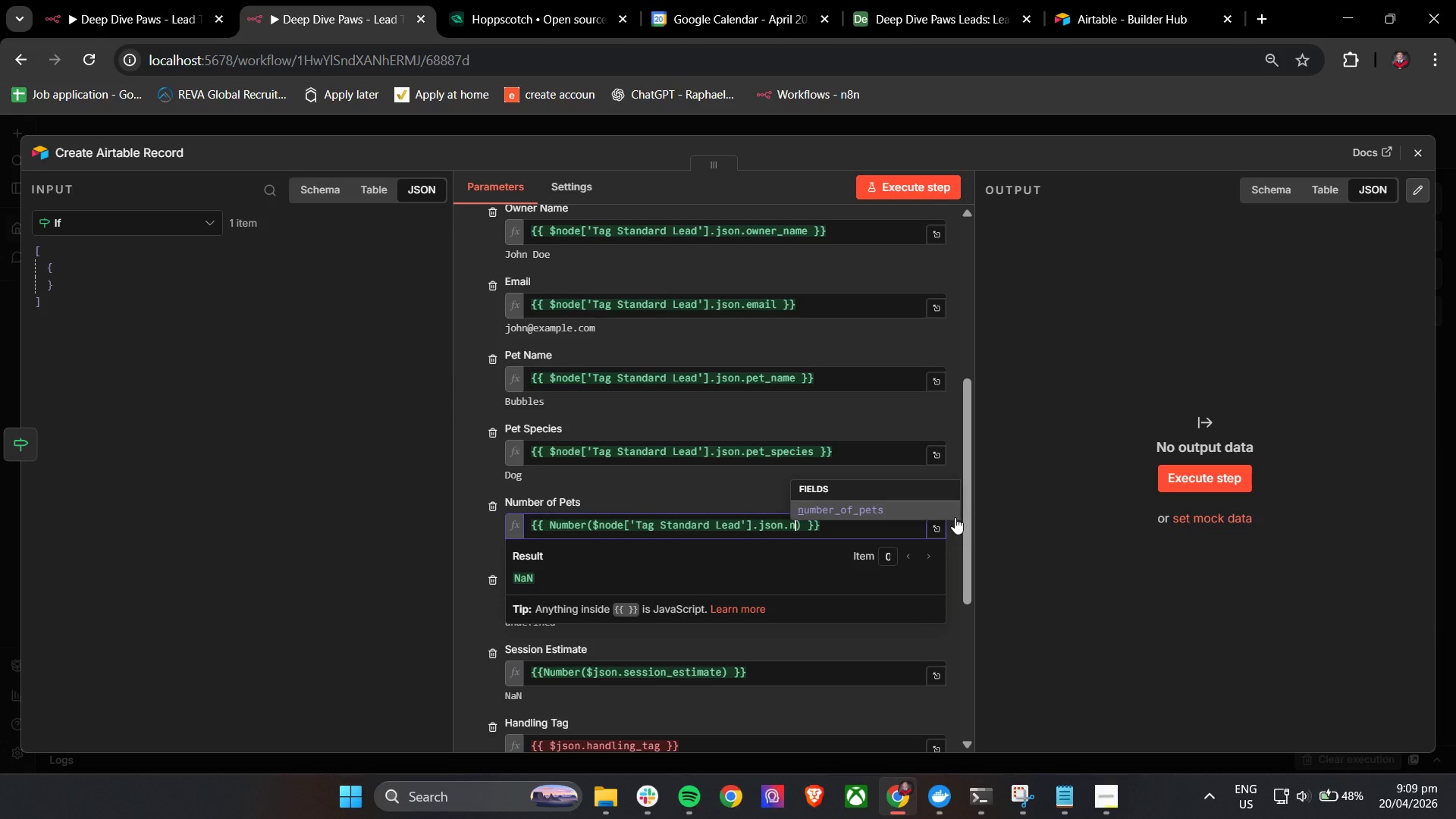 
key(Enter)
 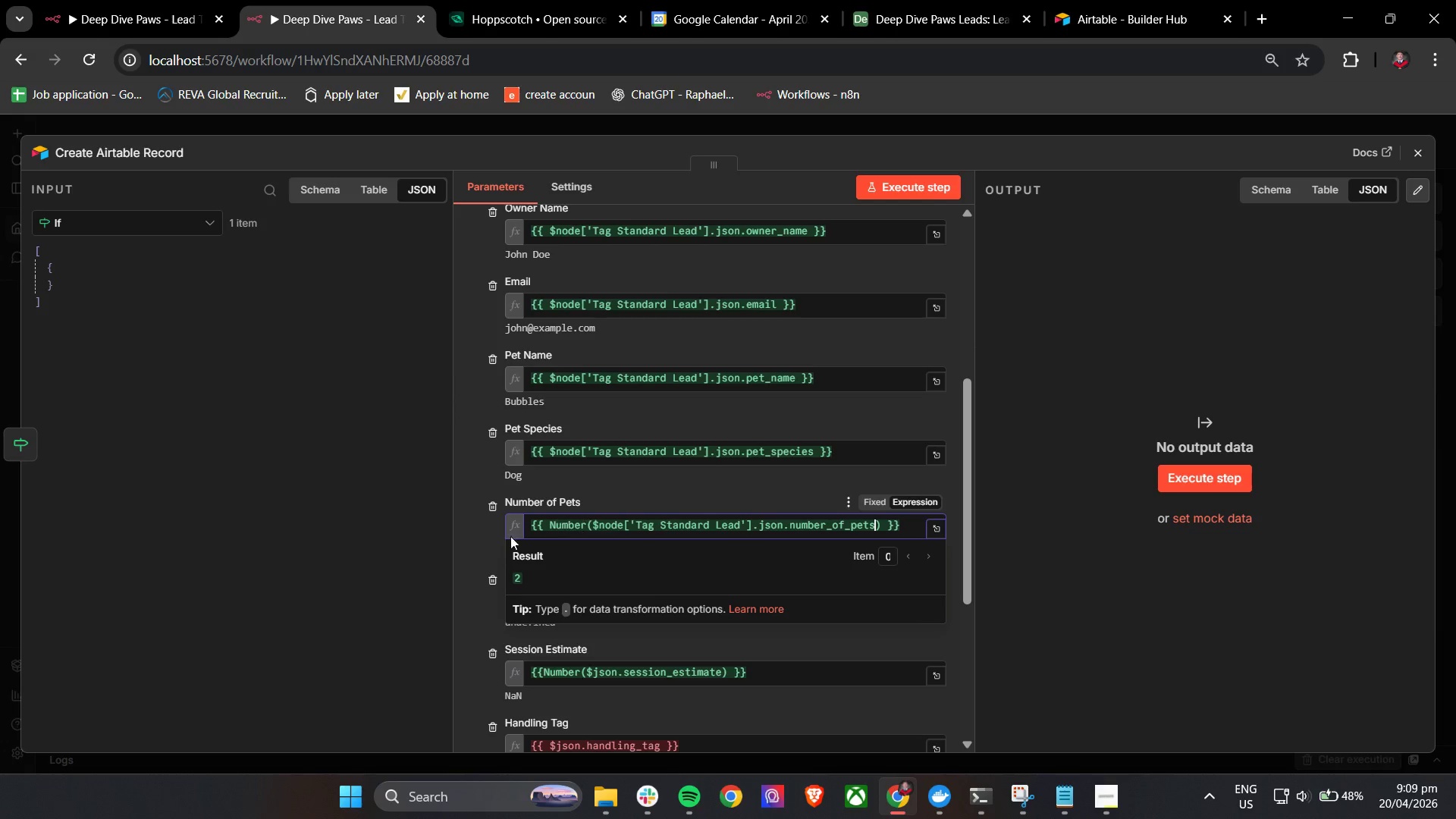 
left_click([479, 541])
 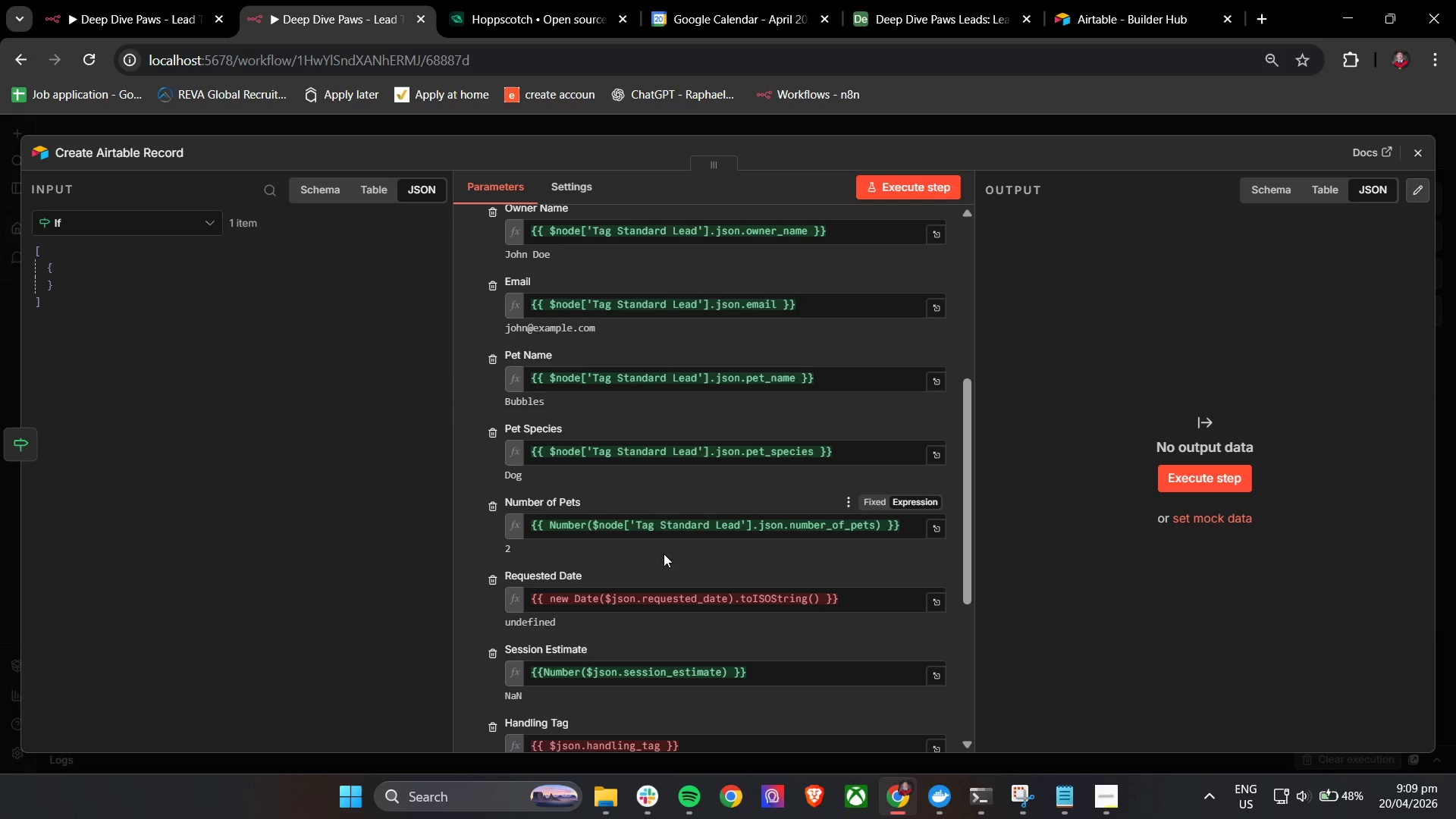 
scroll: coordinate [689, 558], scroll_direction: down, amount: 2.0
 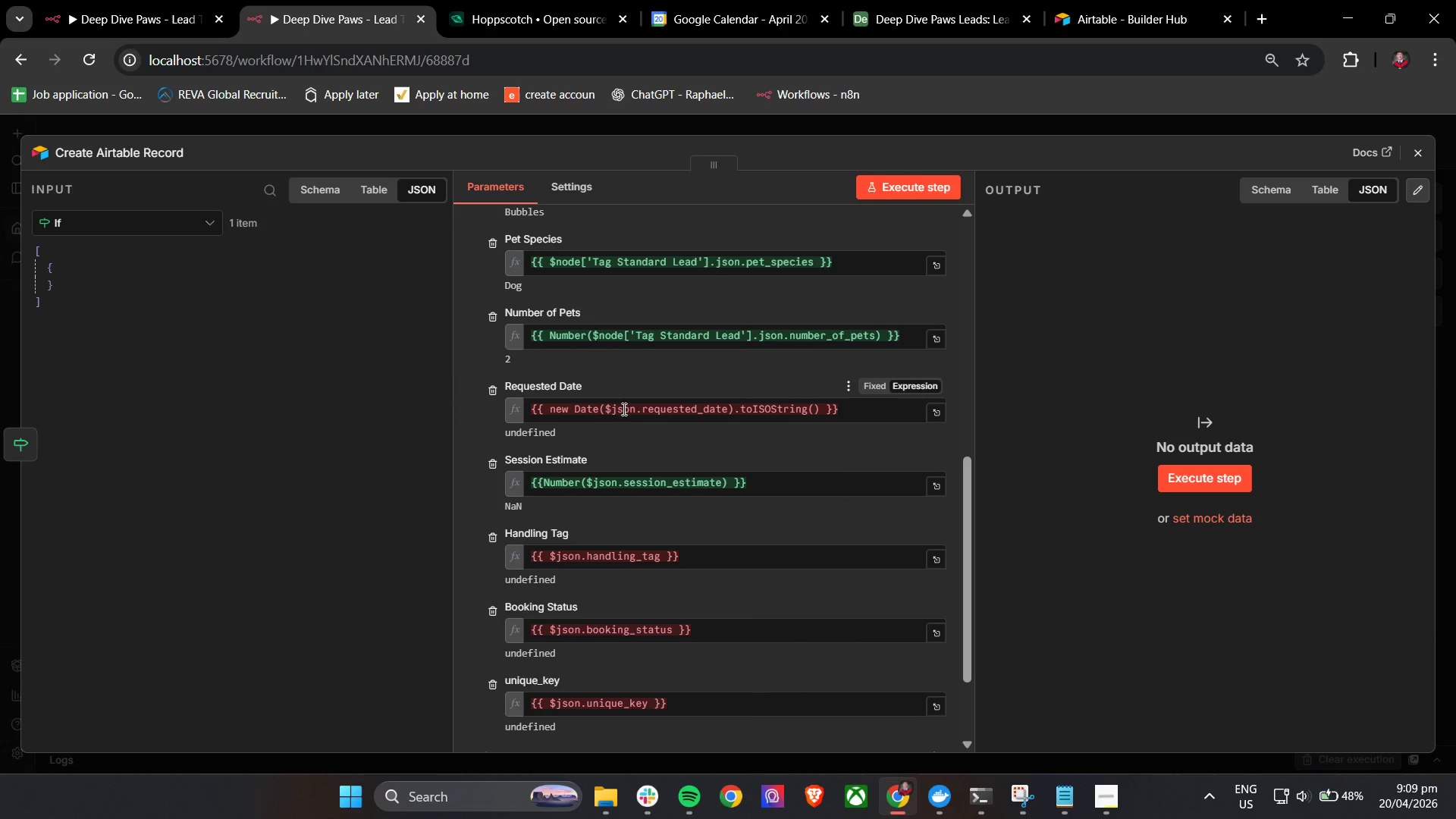 
left_click_drag(start_coordinate=[606, 408], to_coordinate=[728, 408])
 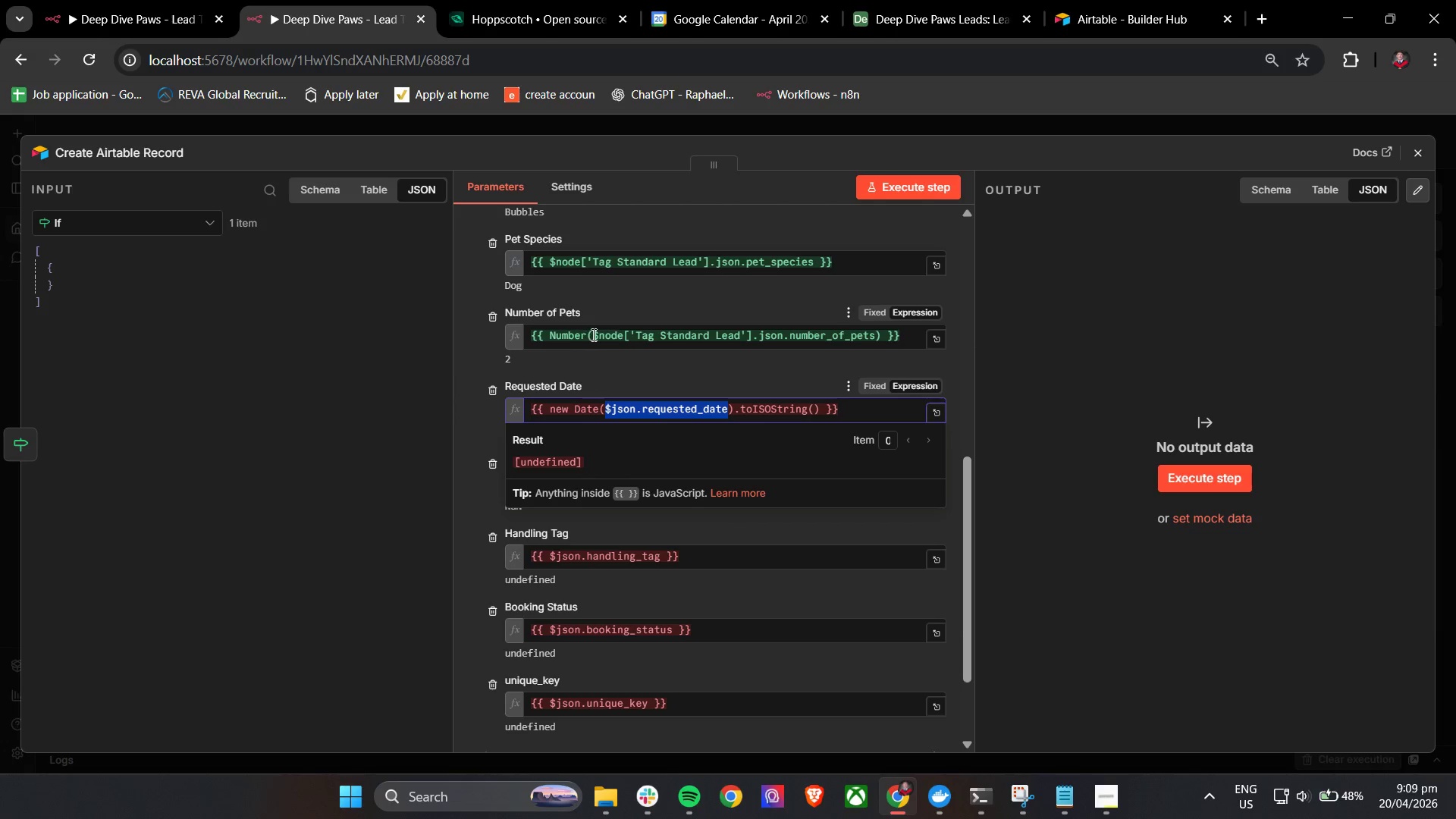 
left_click_drag(start_coordinate=[592, 334], to_coordinate=[878, 339])
 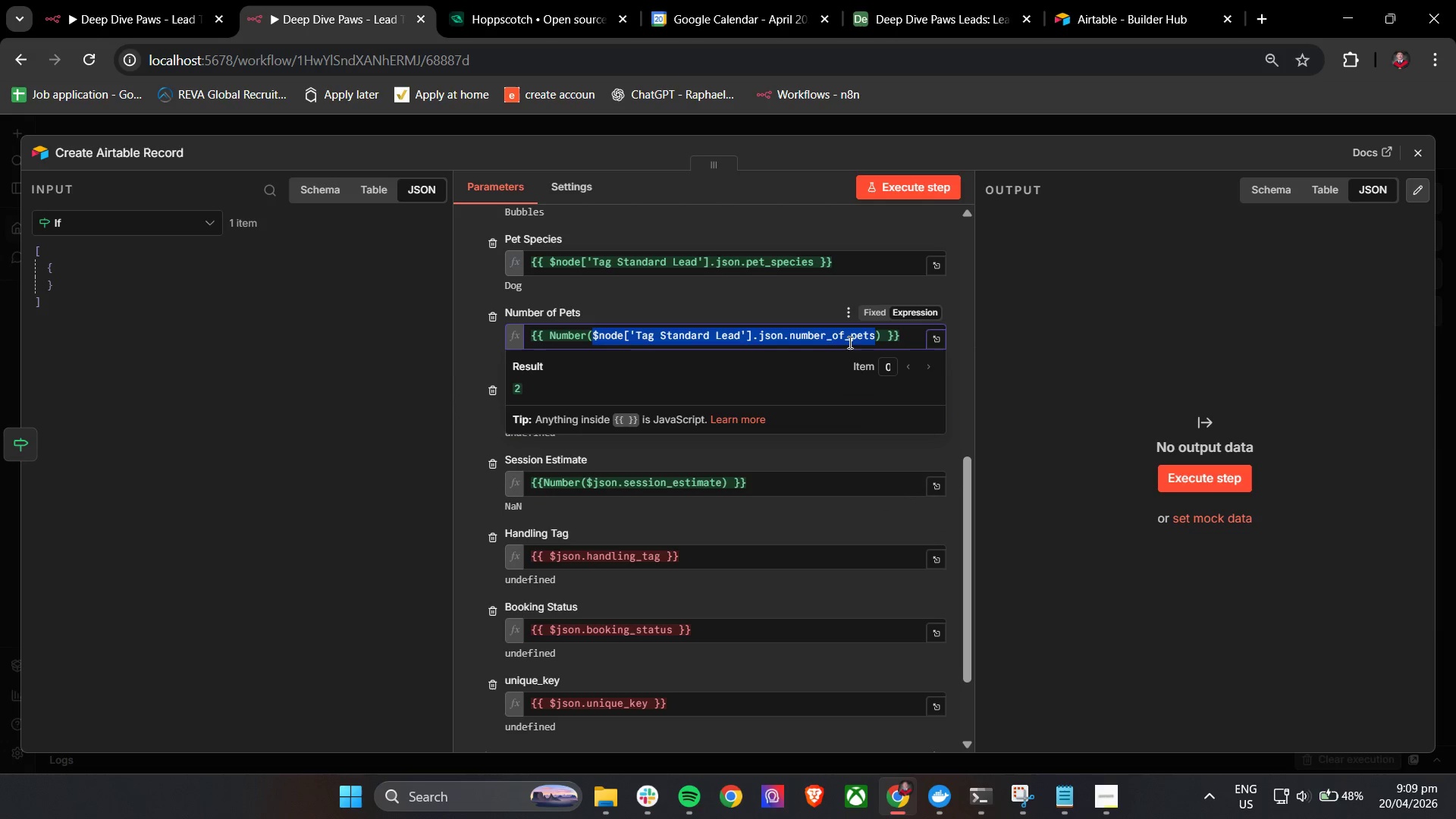 
key(Control+C)
 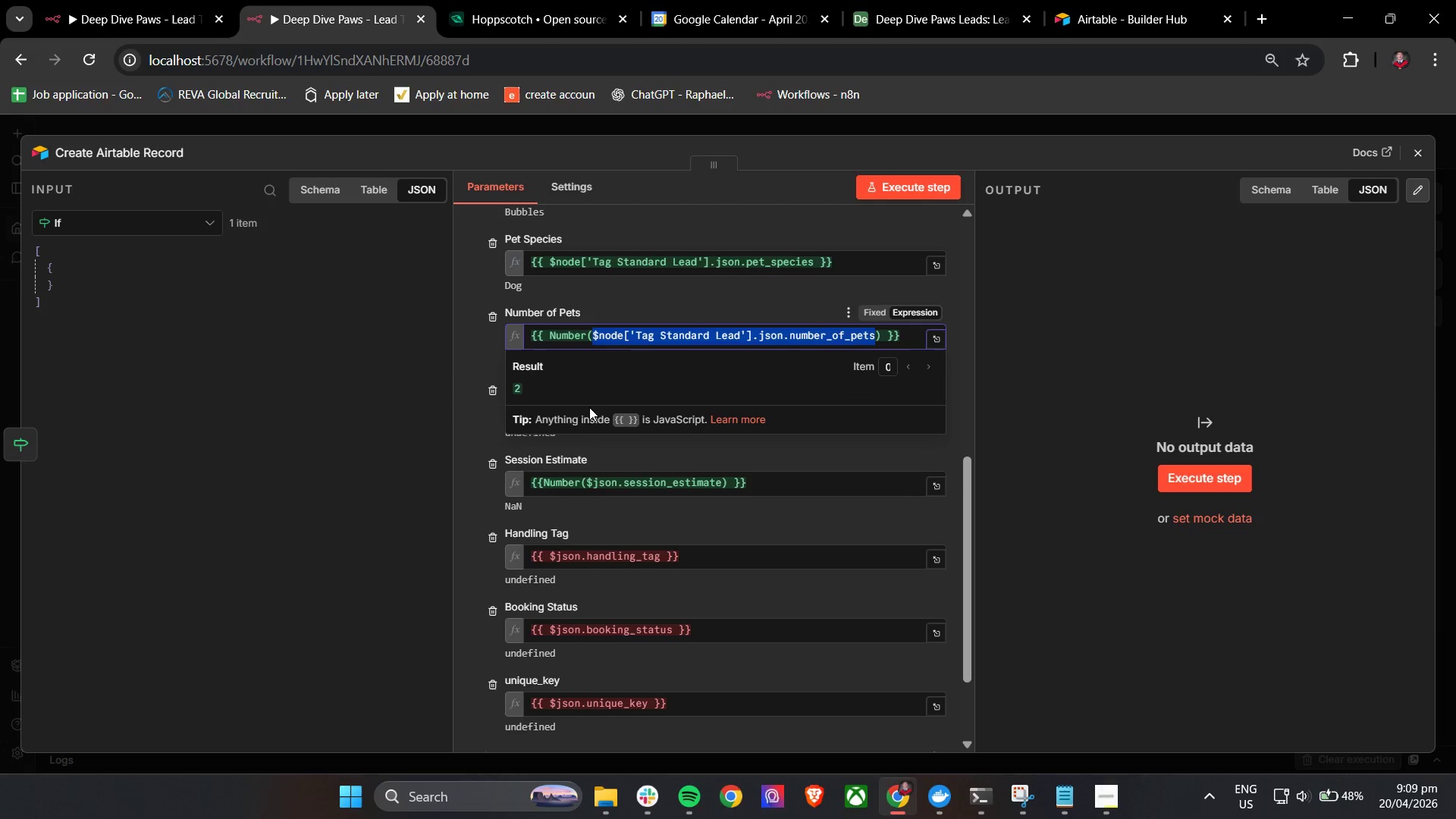 
key(Control+C)
 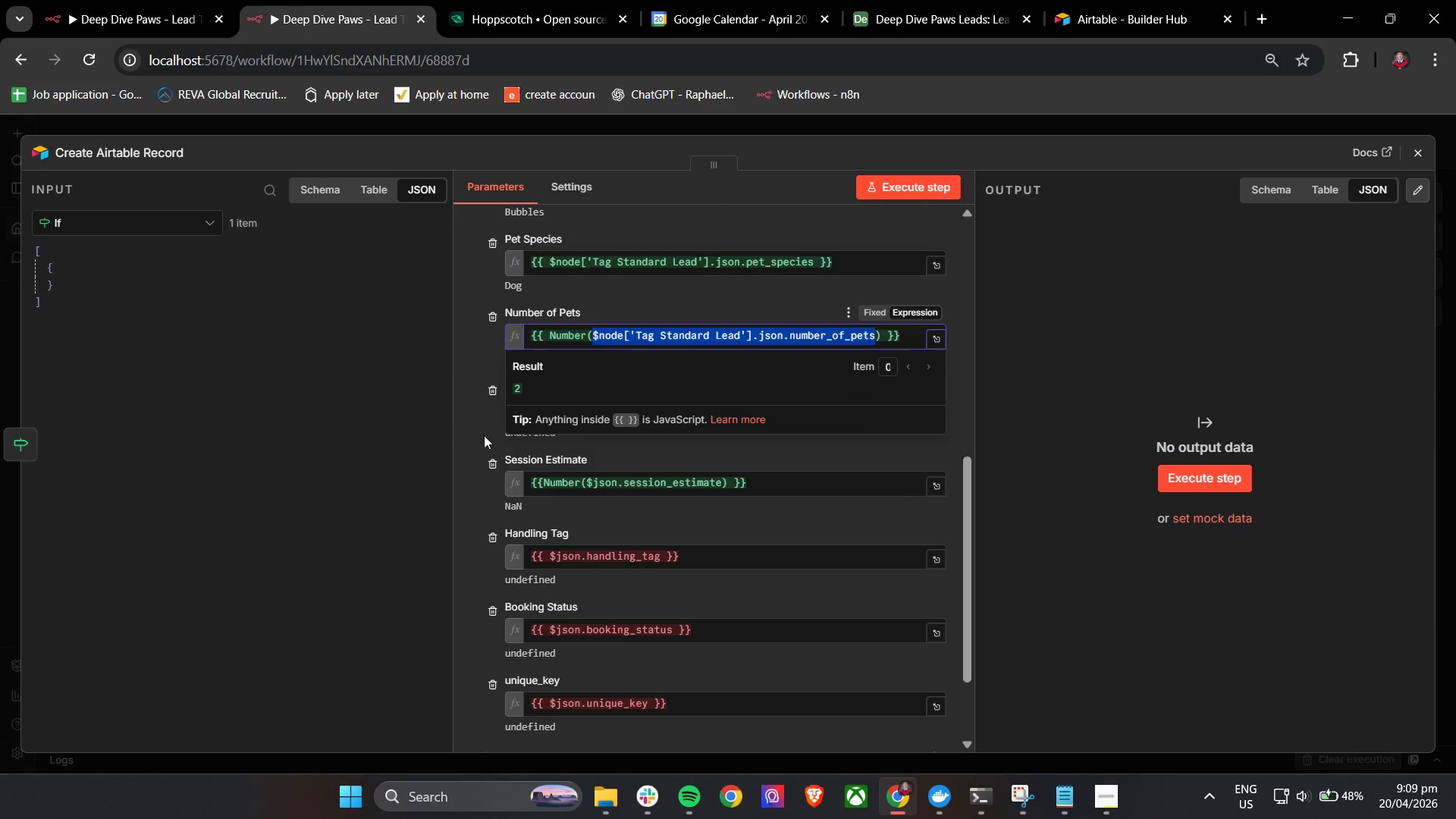 
key(Control+C)
 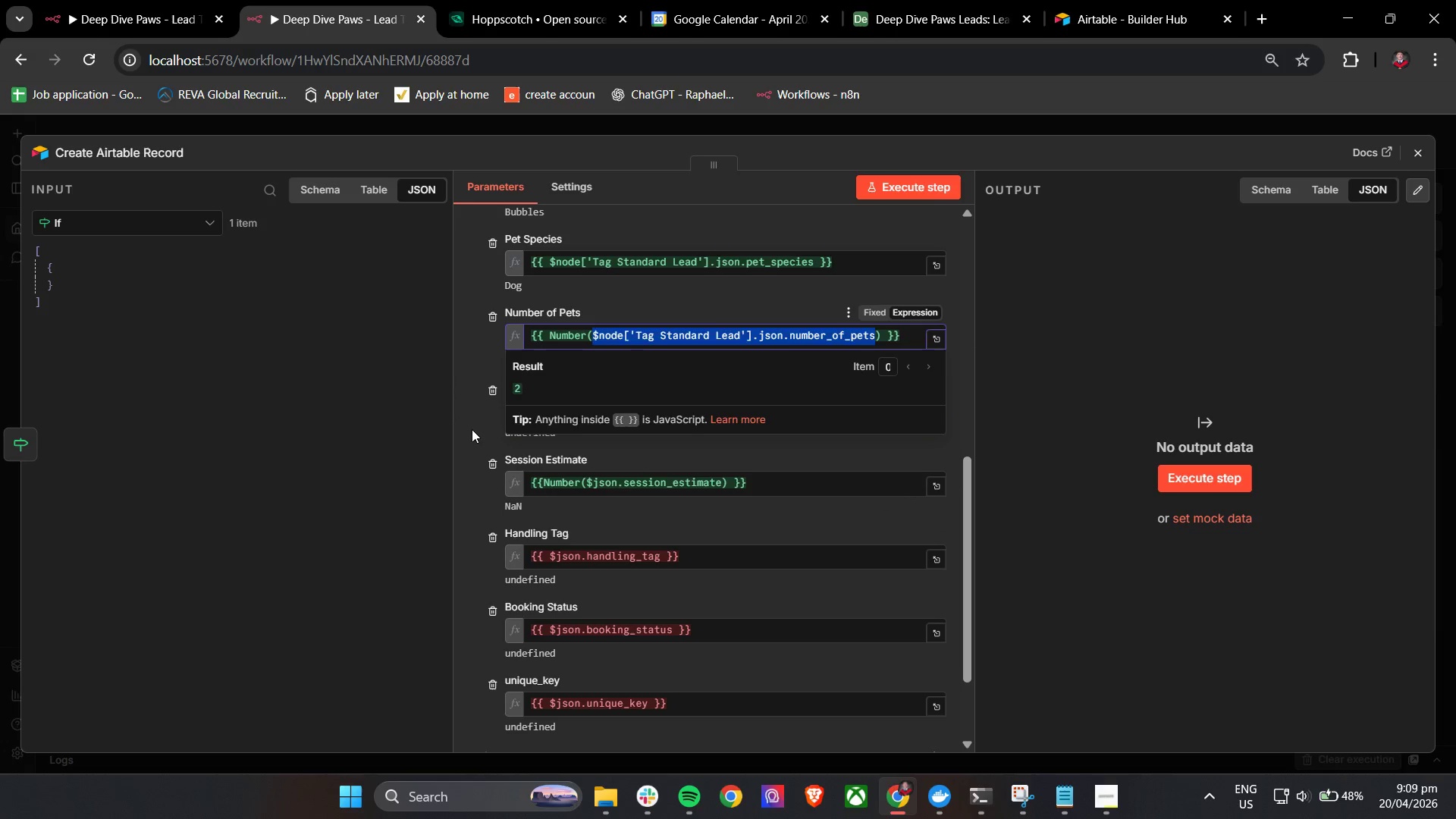 
left_click([472, 429])
 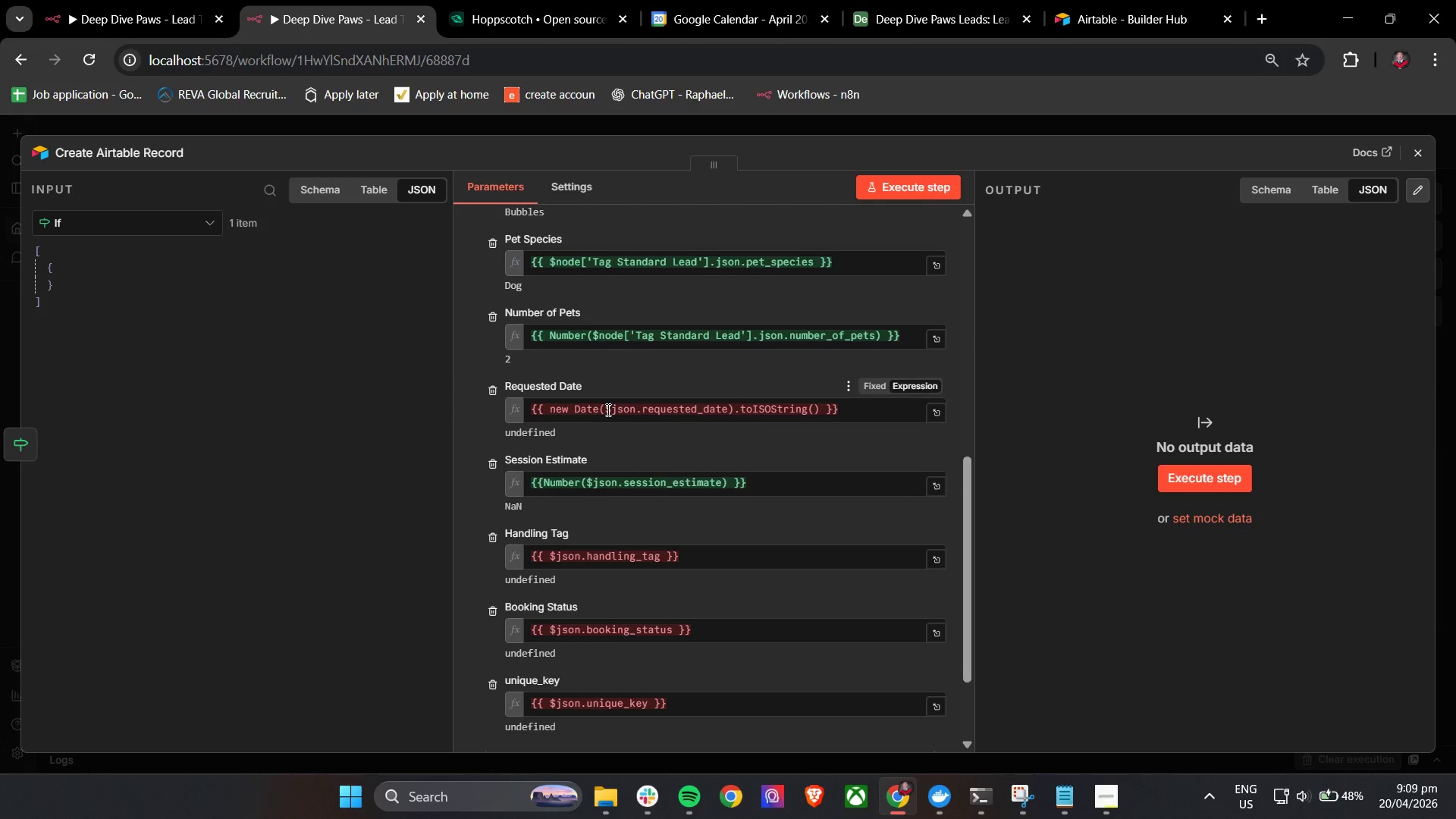 
left_click_drag(start_coordinate=[605, 410], to_coordinate=[730, 411])
 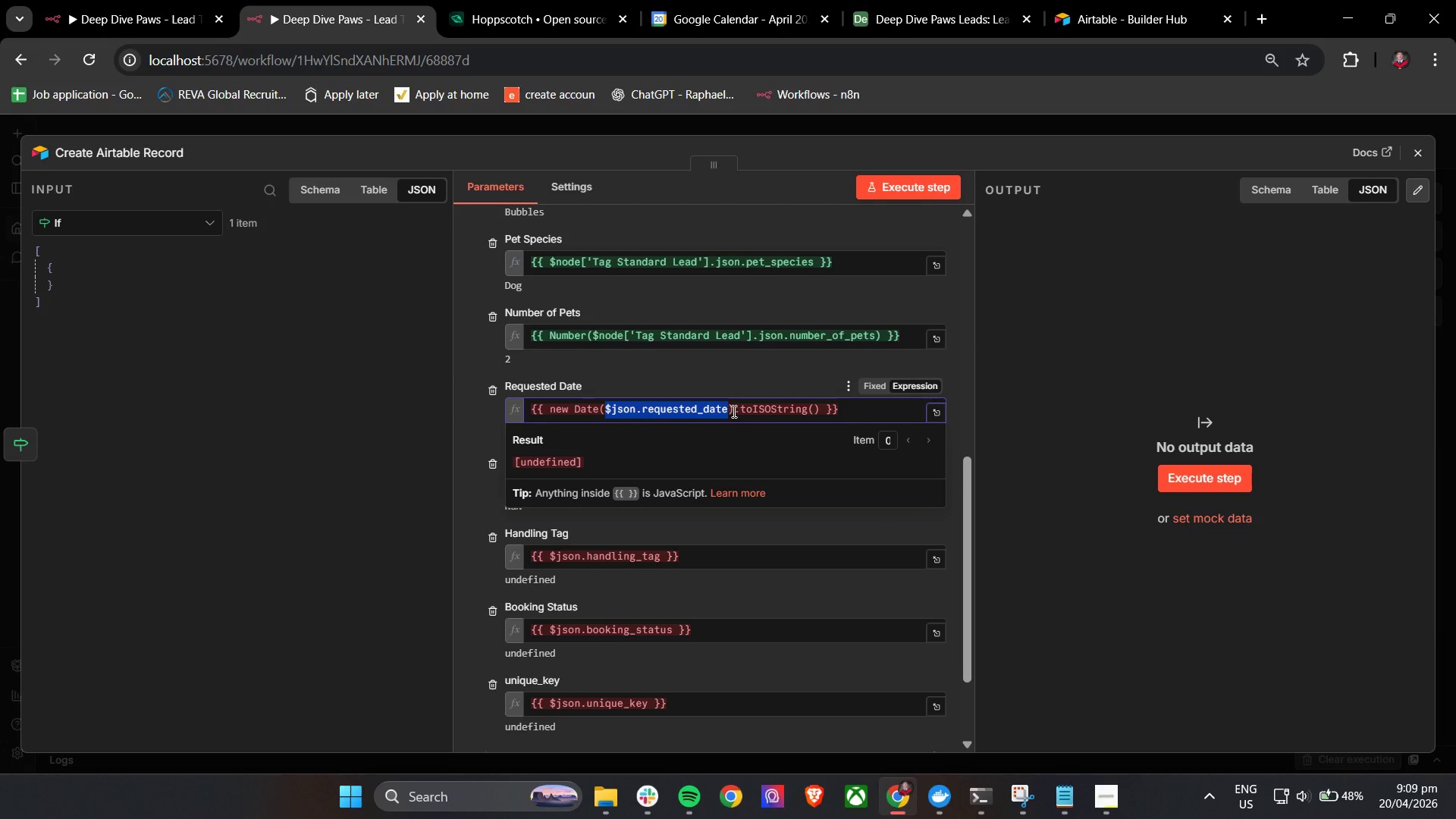 
key(Control+V)
 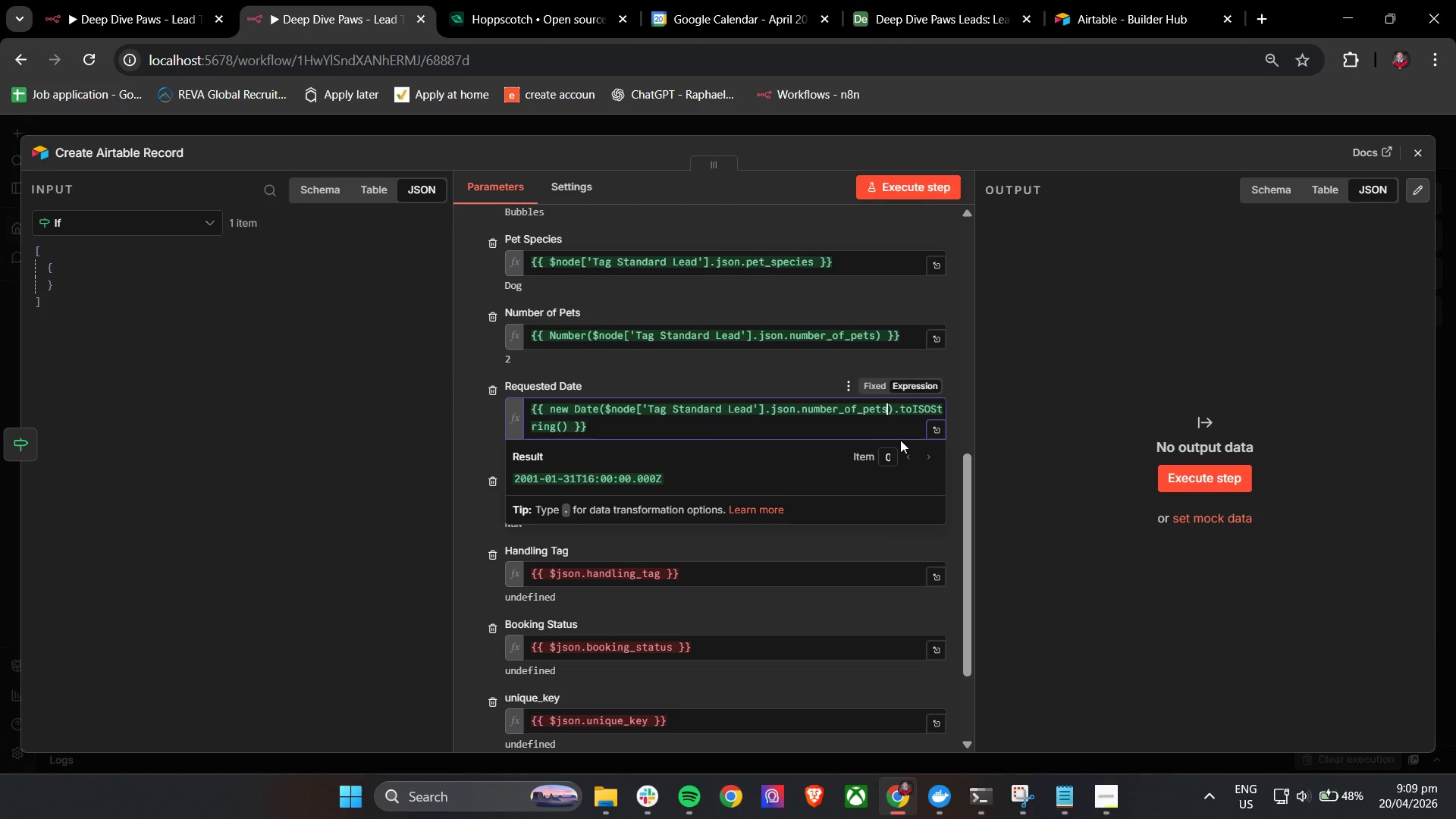 
hold_key(key=Backspace, duration=0.77)
 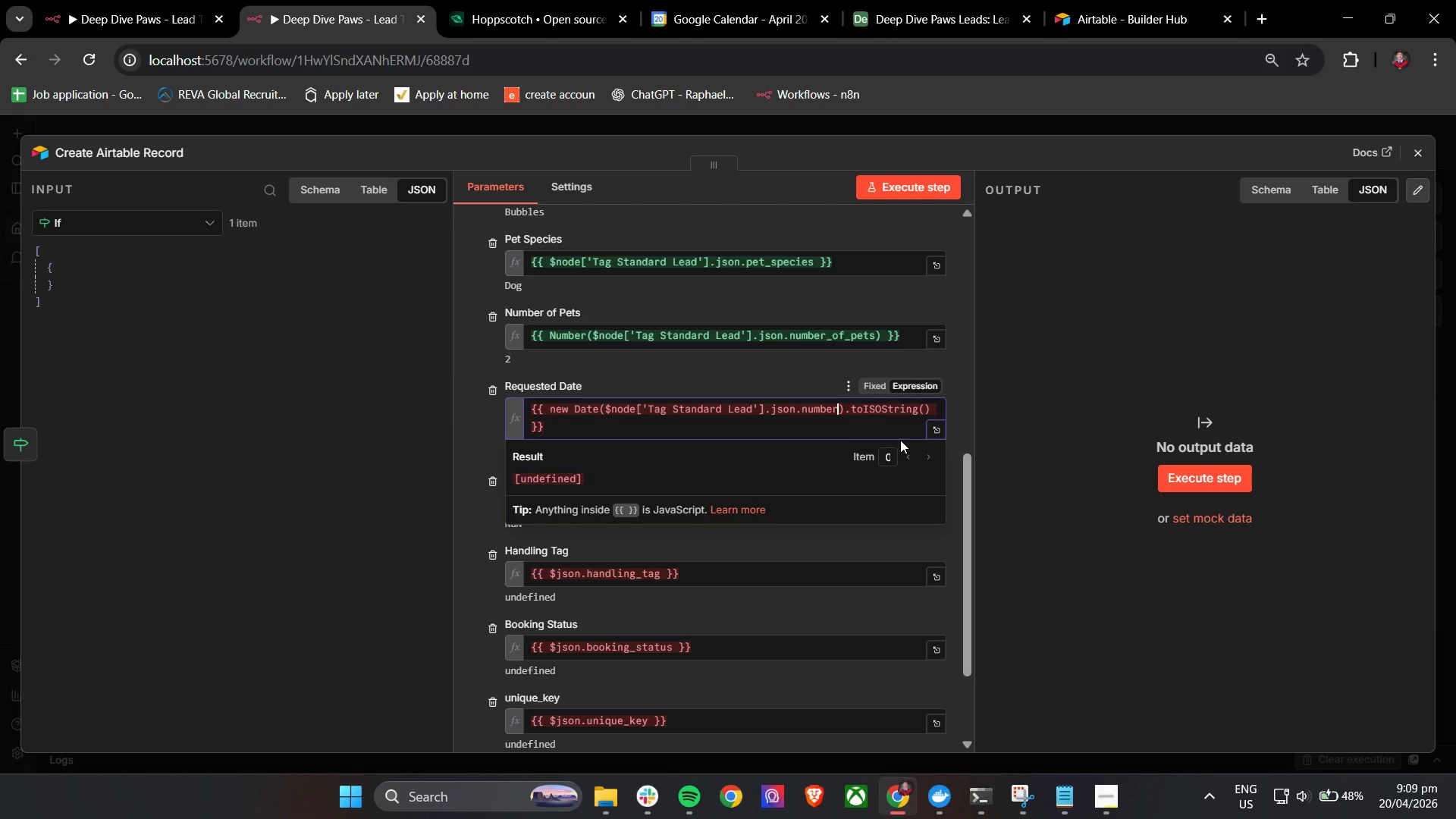 
key(Backspace)
key(Backspace)
key(Backspace)
key(Backspace)
key(Backspace)
type(r)
key(Backspace)
key(Backspace)
type(re)
 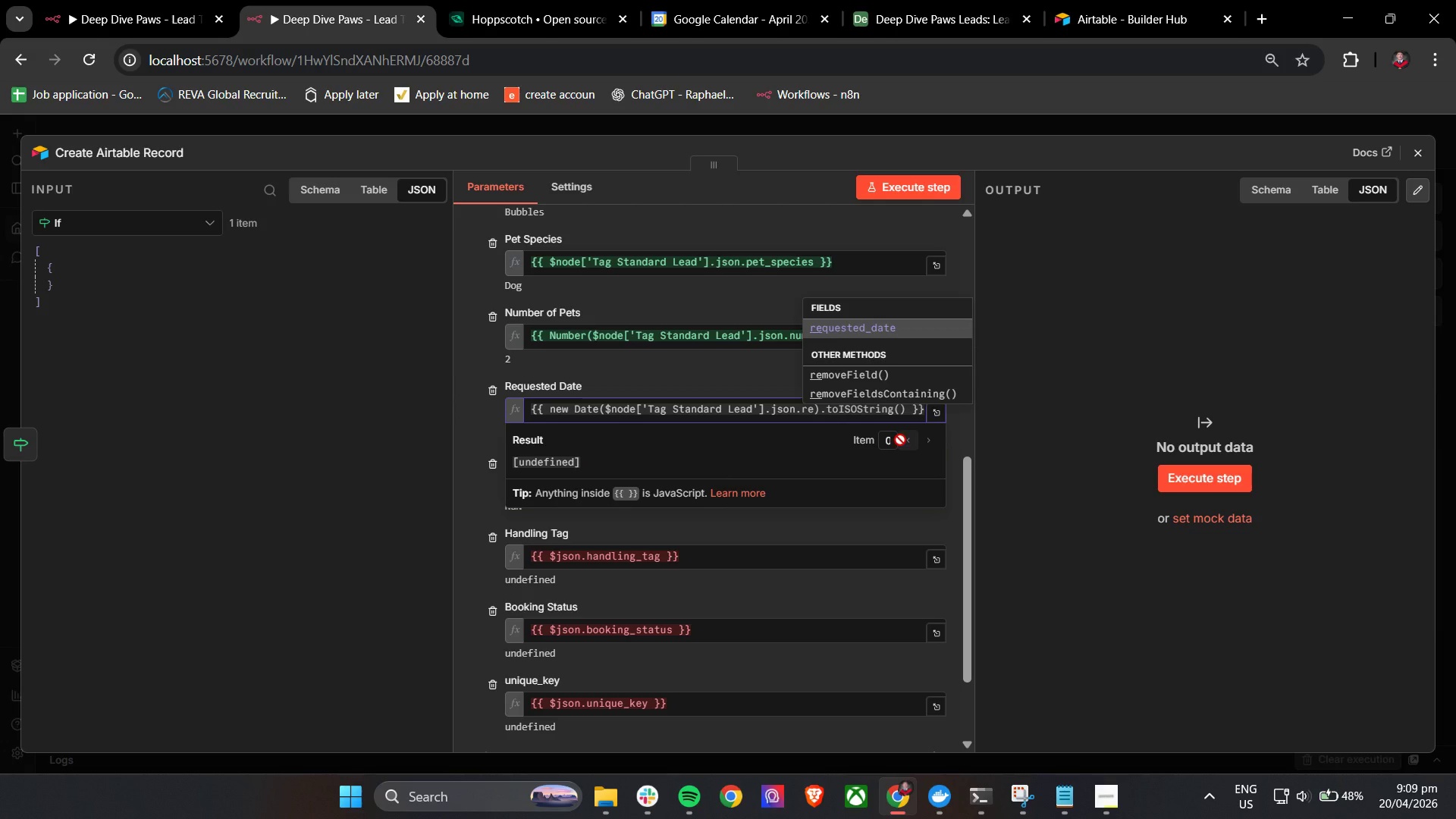 
key(Enter)
 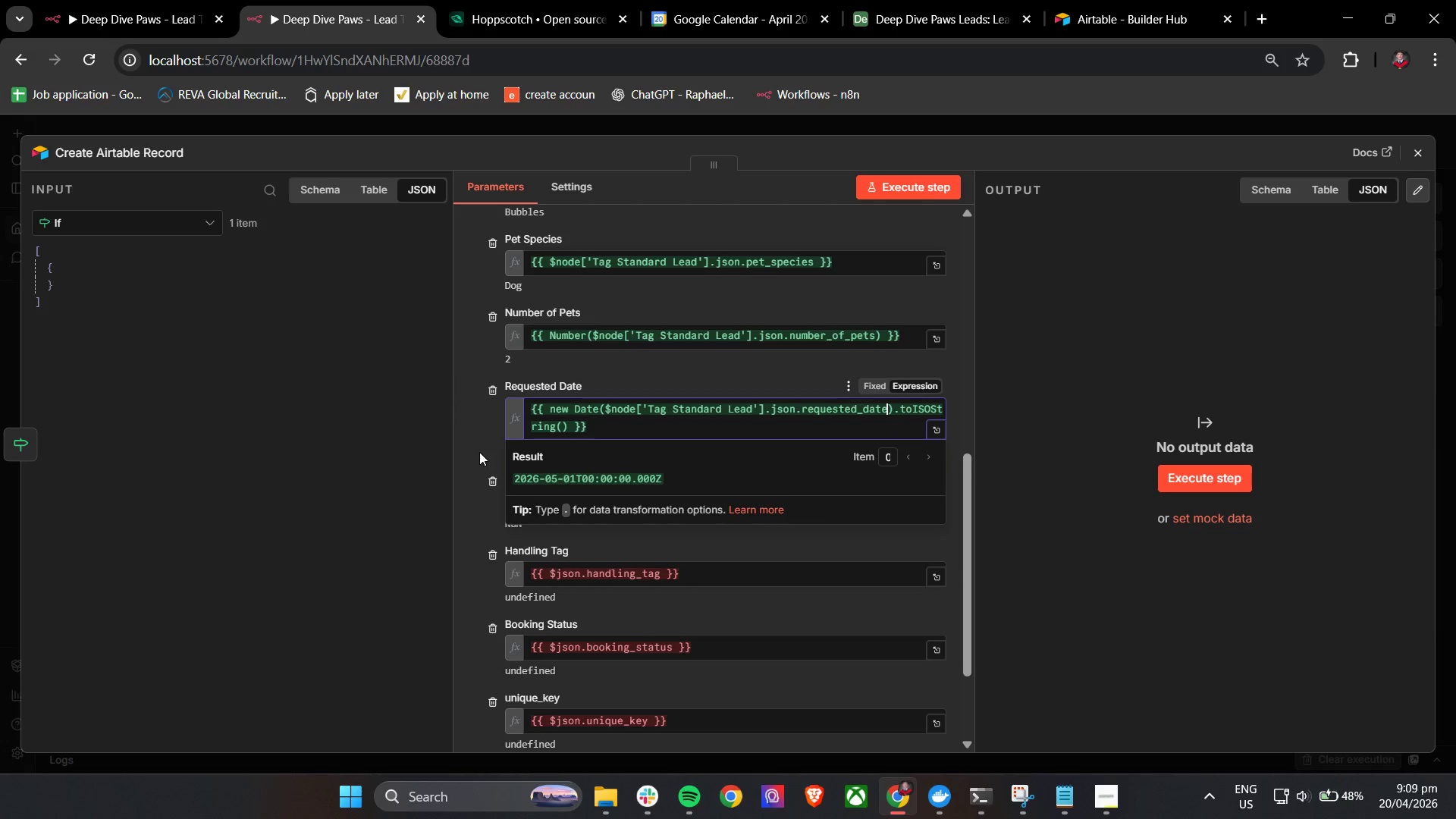 
left_click([466, 440])
 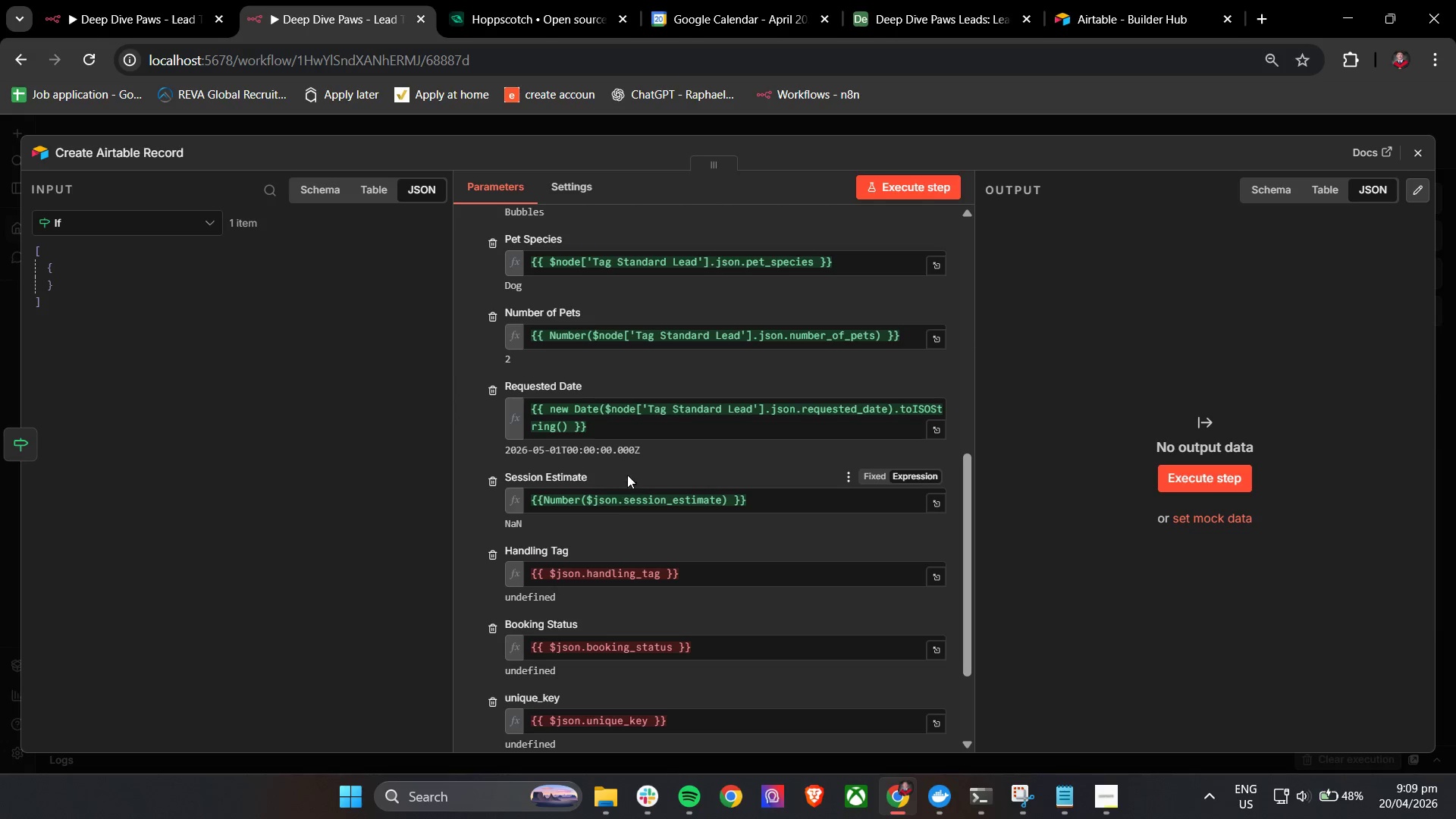 
wait(6.62)
 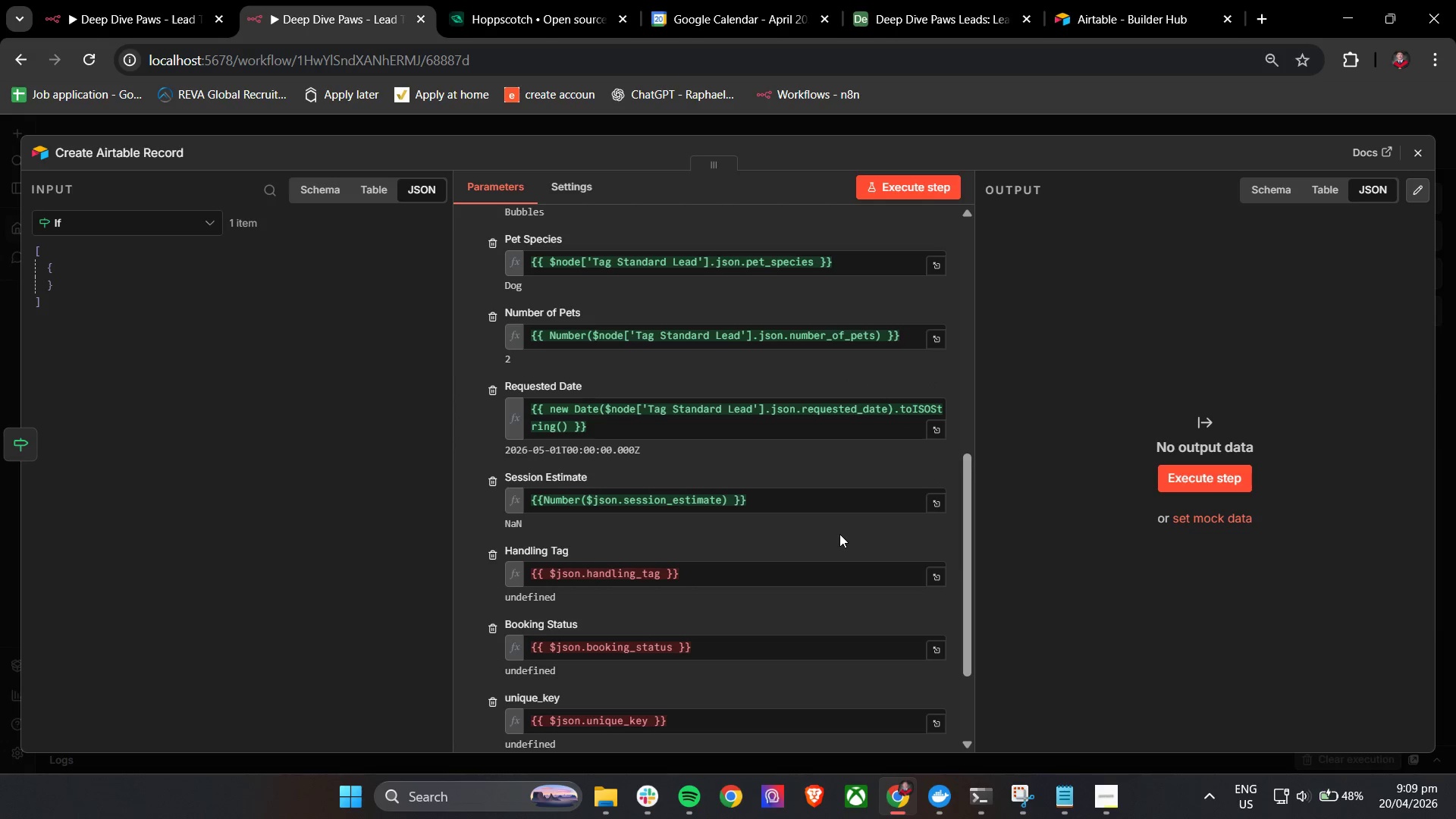 
left_click_drag(start_coordinate=[586, 503], to_coordinate=[721, 504])
 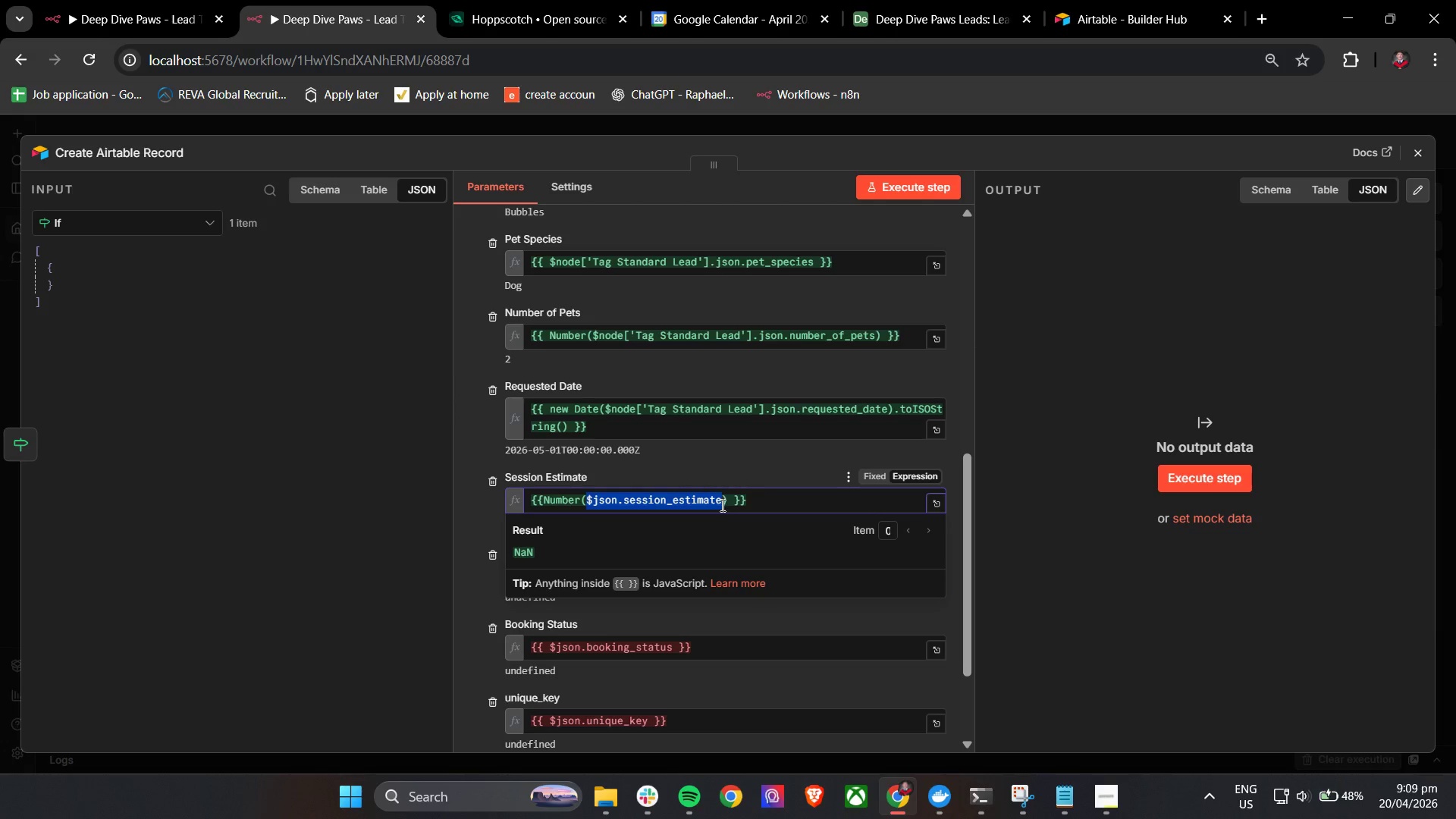 
key(Control+V)
 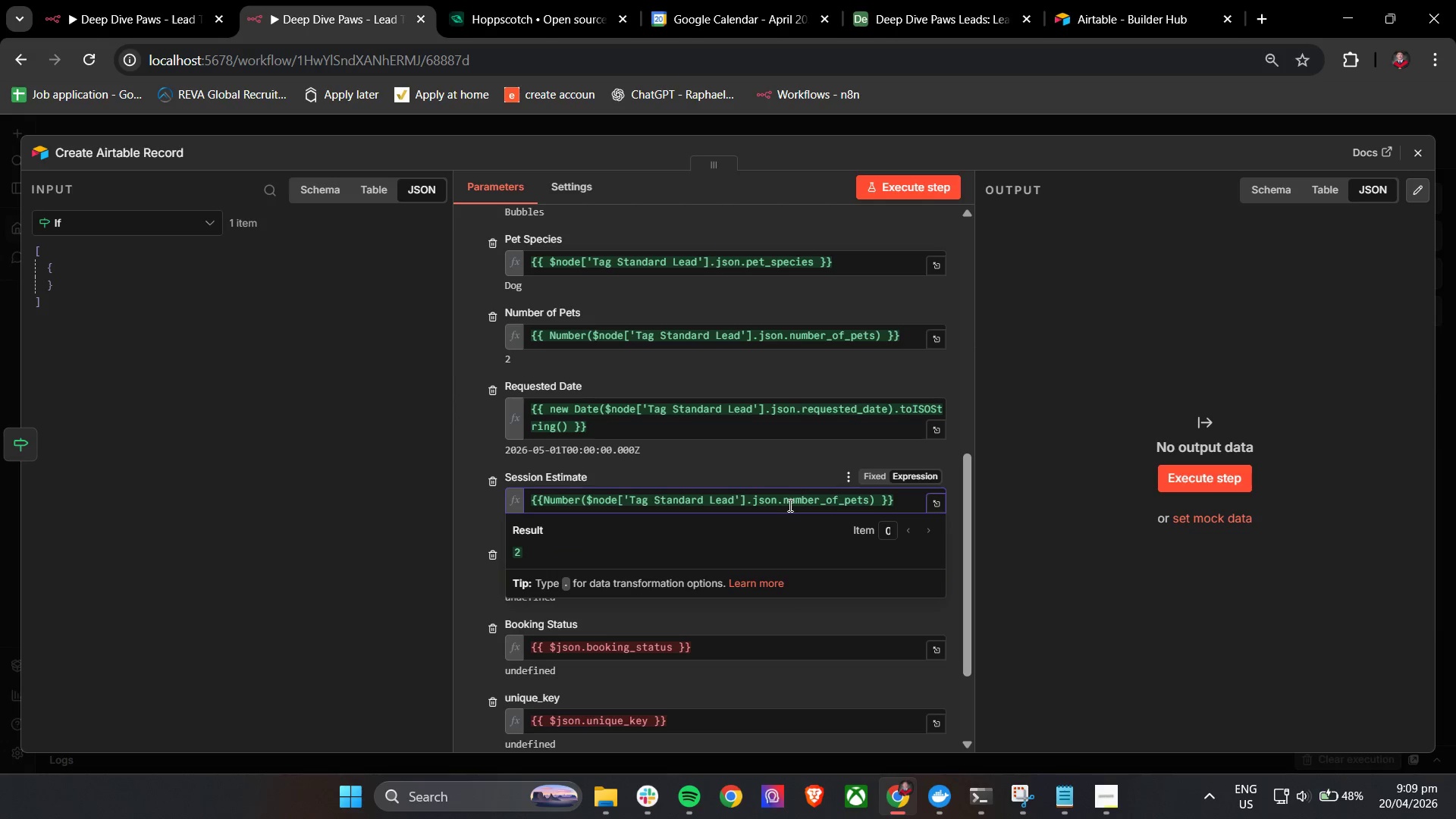 
left_click_drag(start_coordinate=[784, 501], to_coordinate=[865, 501])
 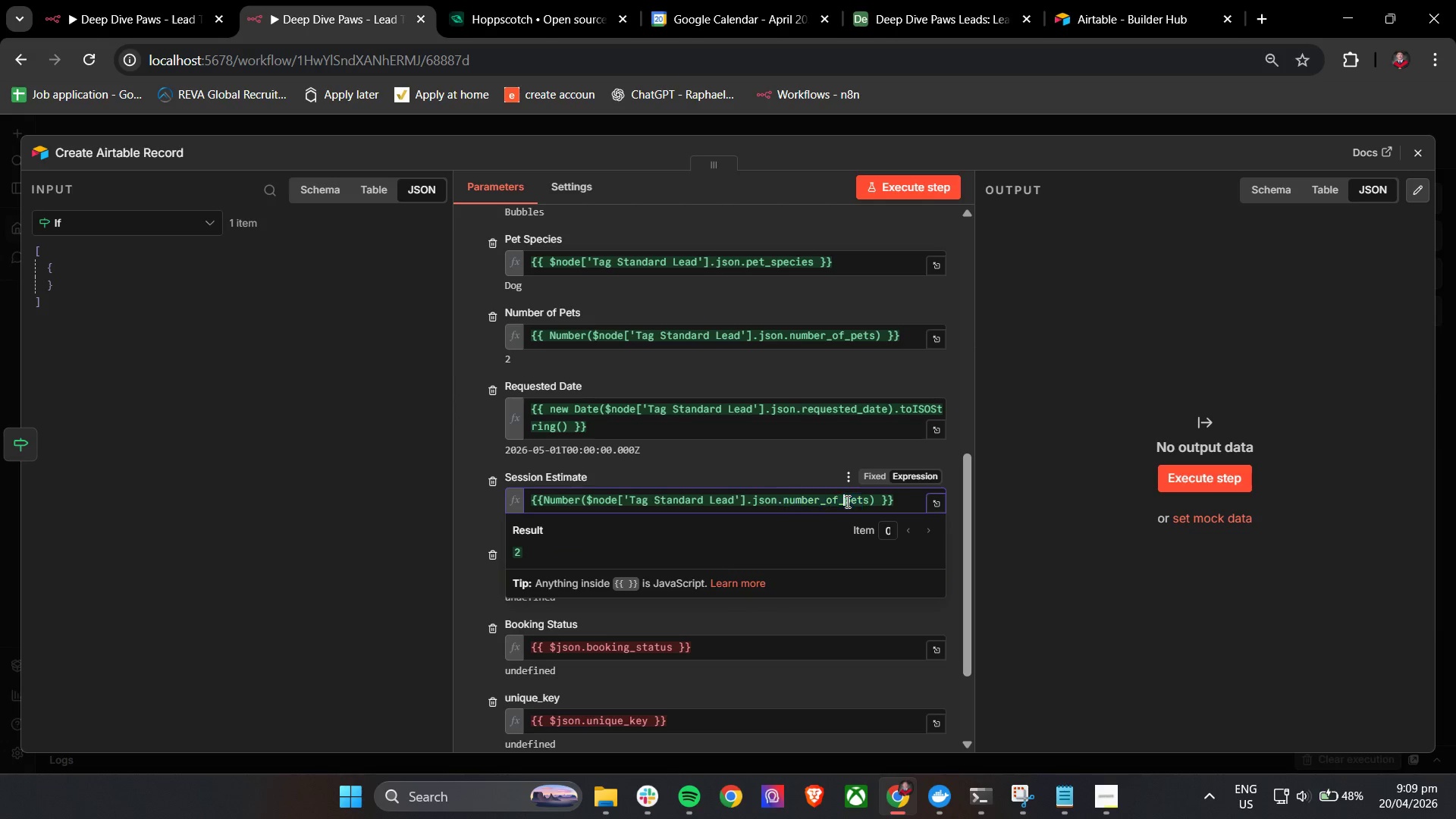 
double_click([846, 501])
 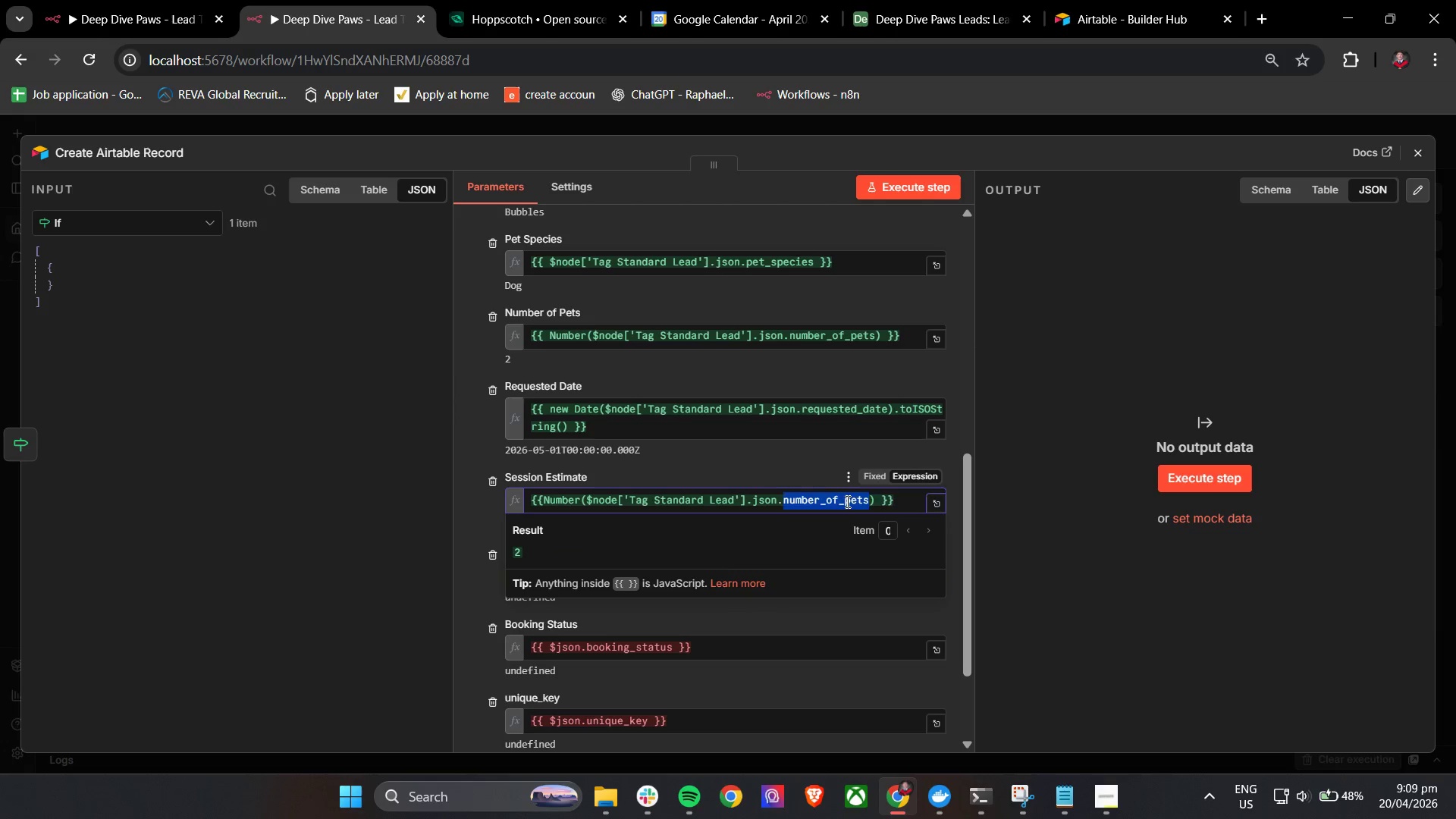 
type(se)
 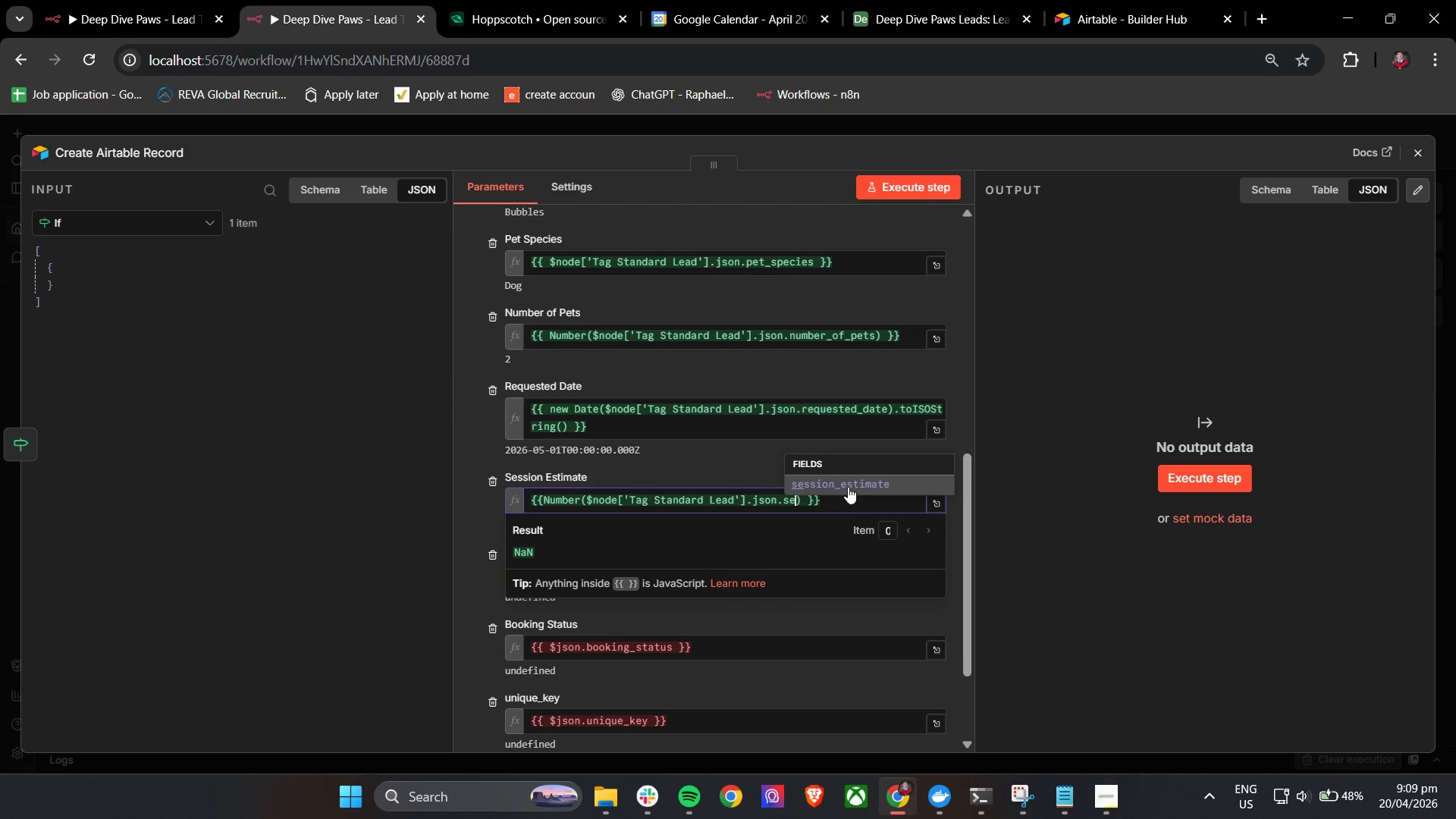 
left_click([849, 484])
 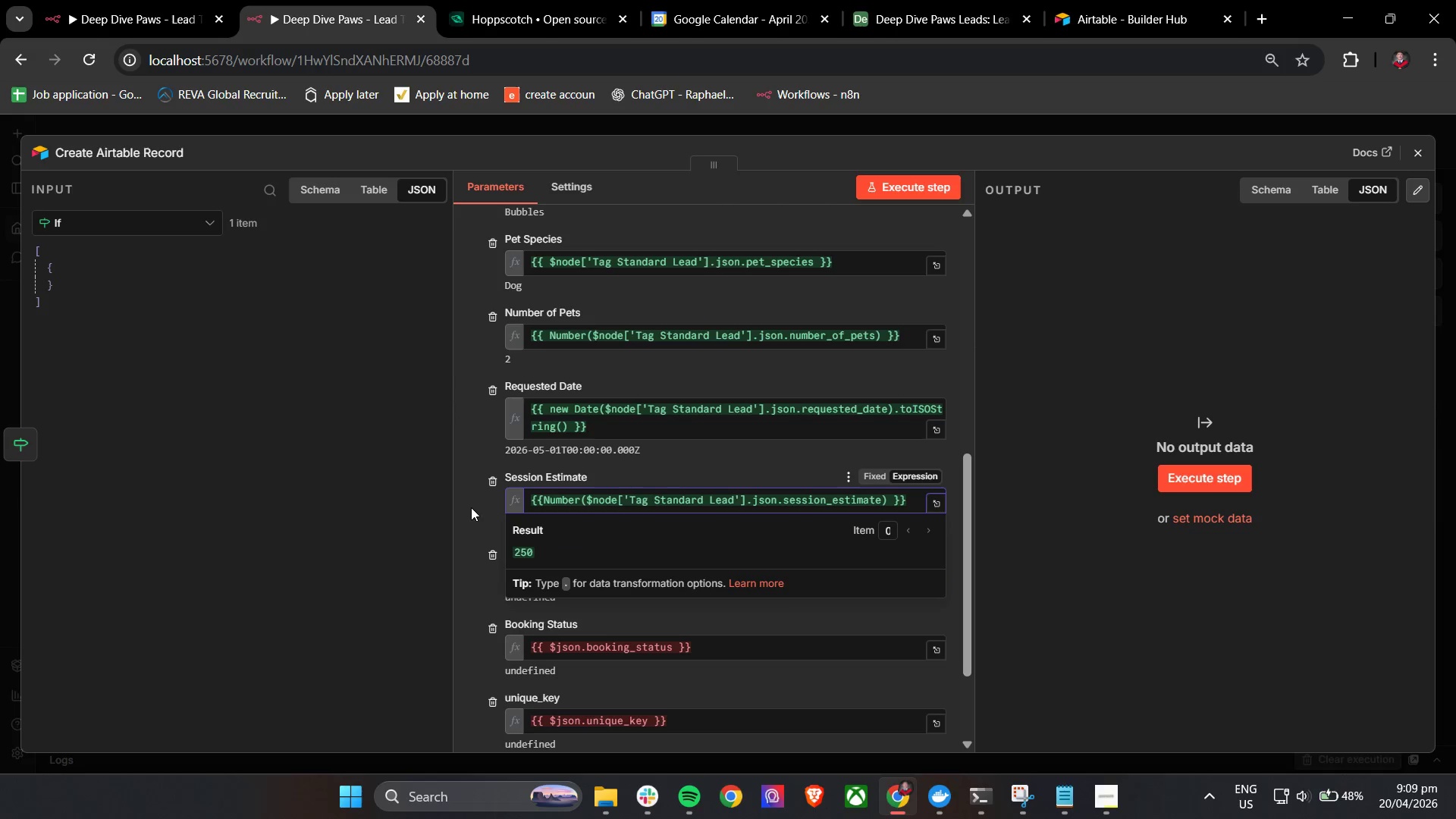 
left_click([464, 516])
 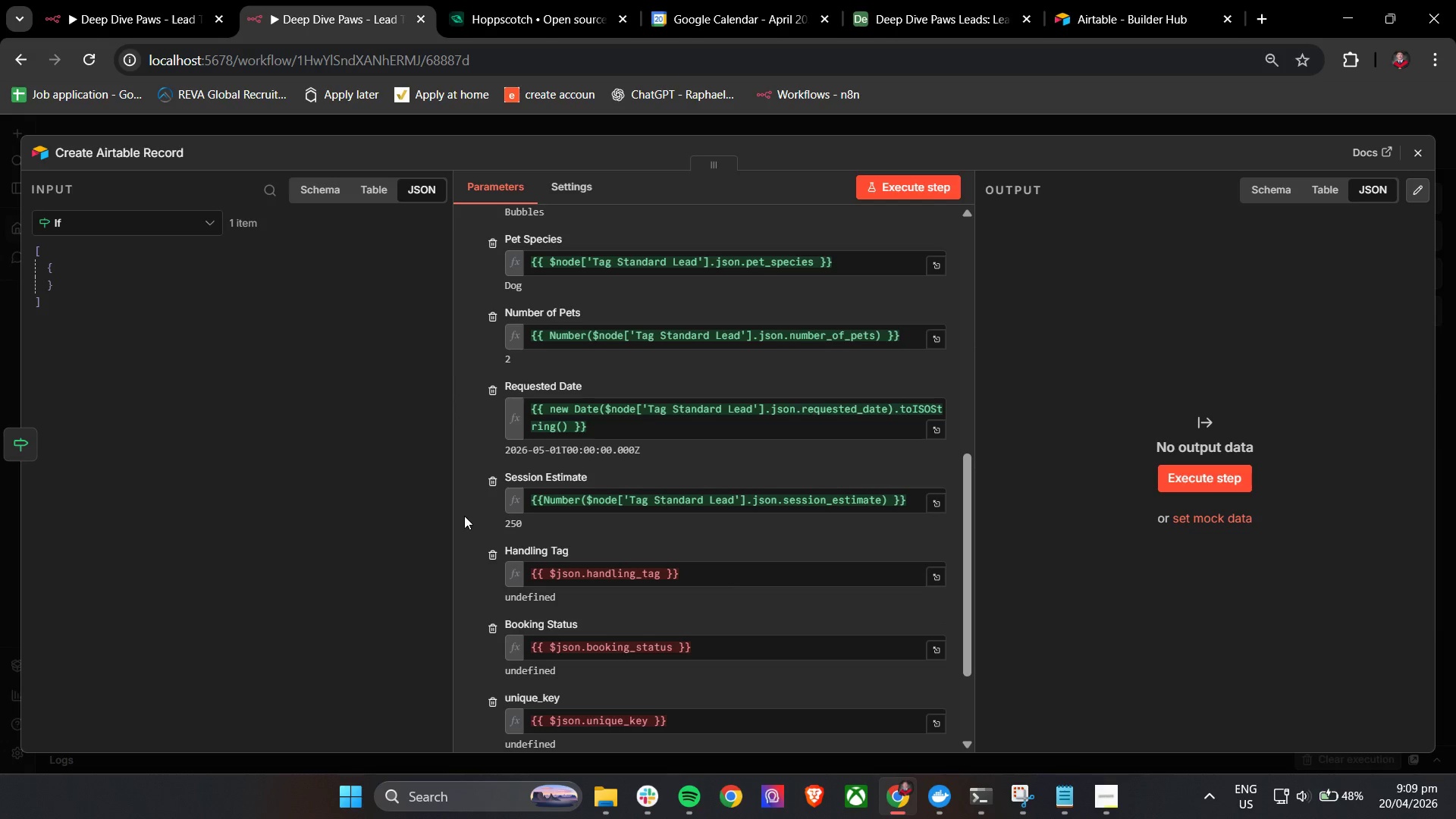 
scroll: coordinate [464, 516], scroll_direction: down, amount: 1.0
 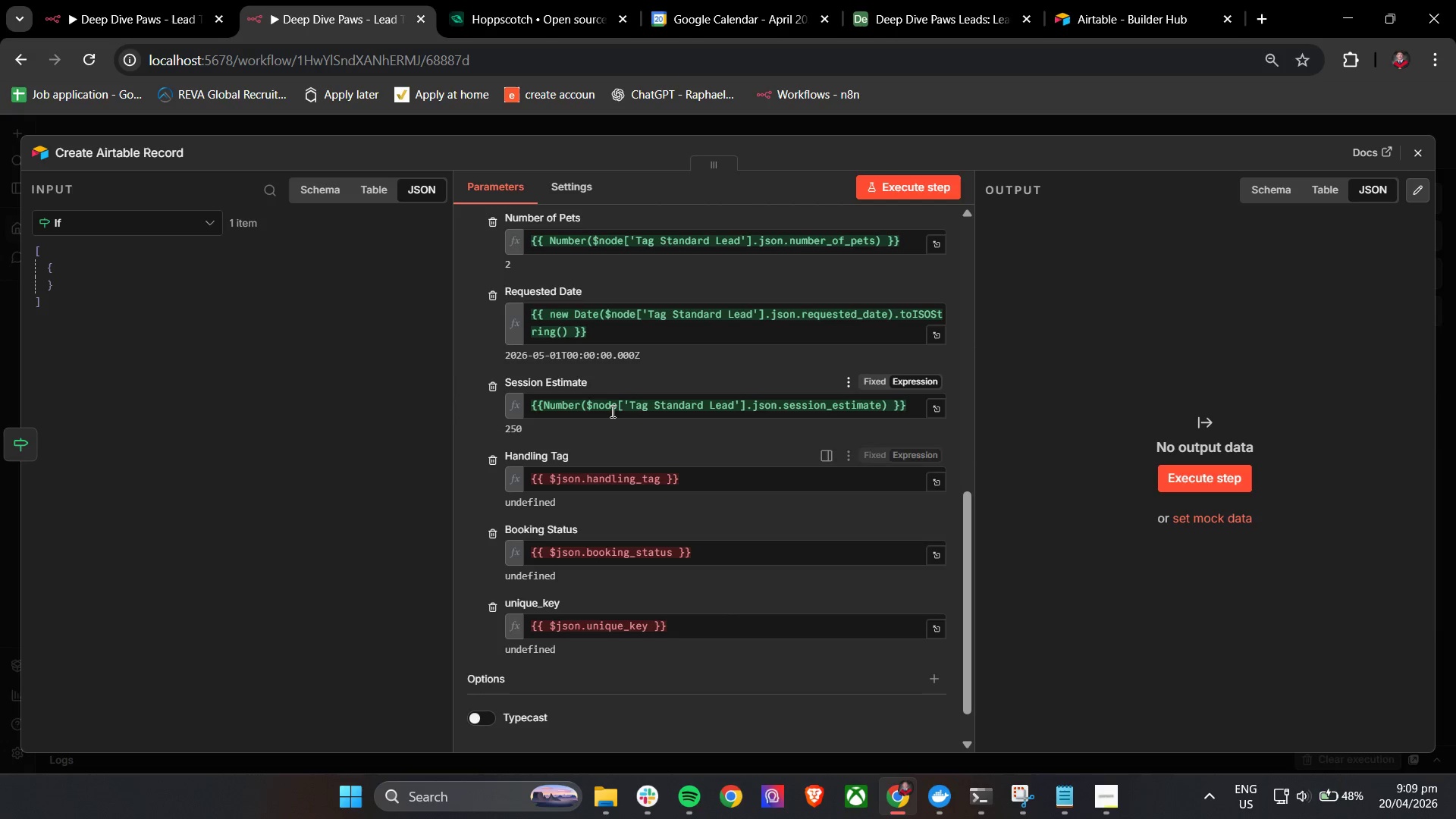 
scroll: coordinate [582, 416], scroll_direction: up, amount: 2.0
 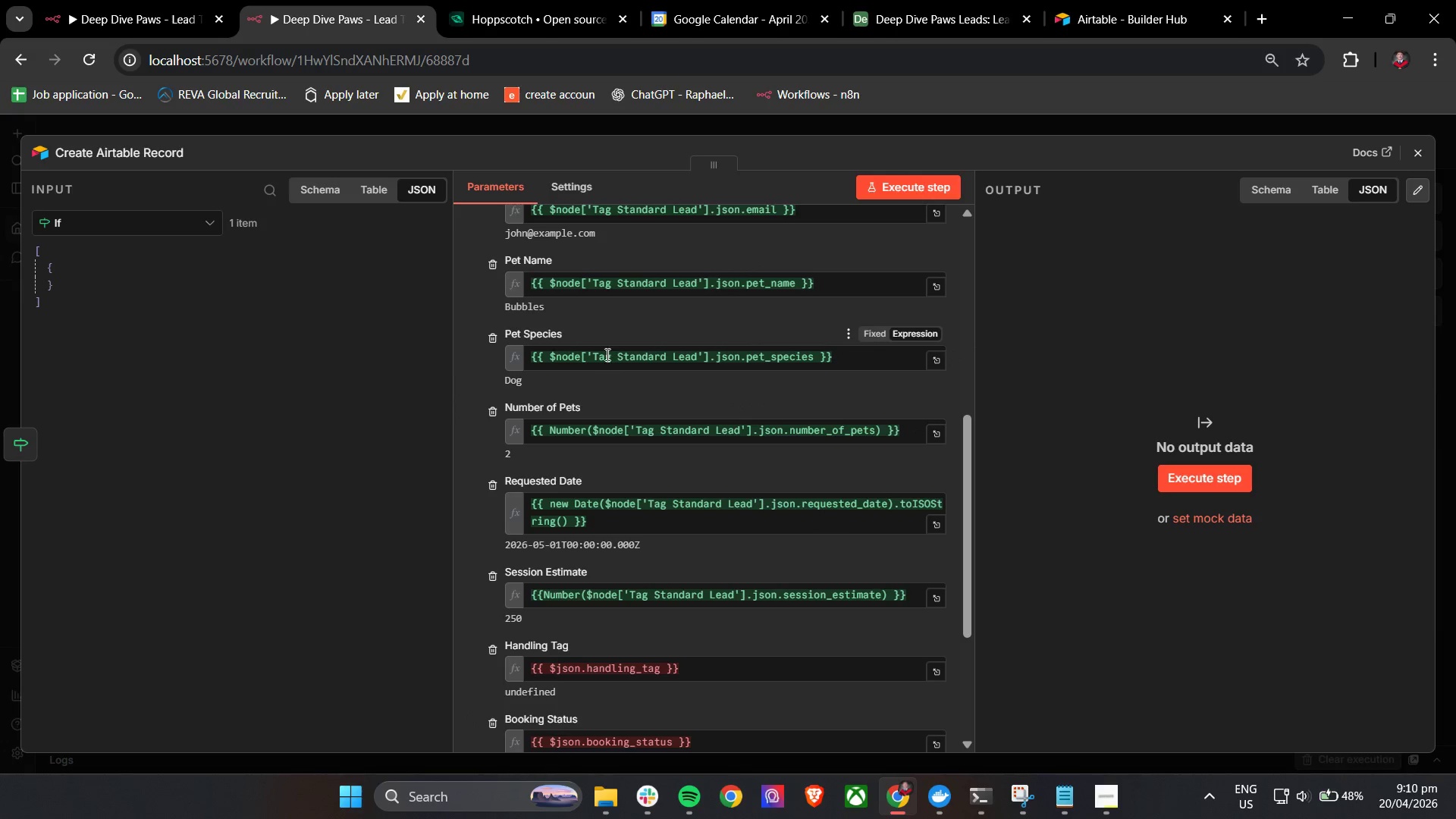 
left_click([607, 353])
 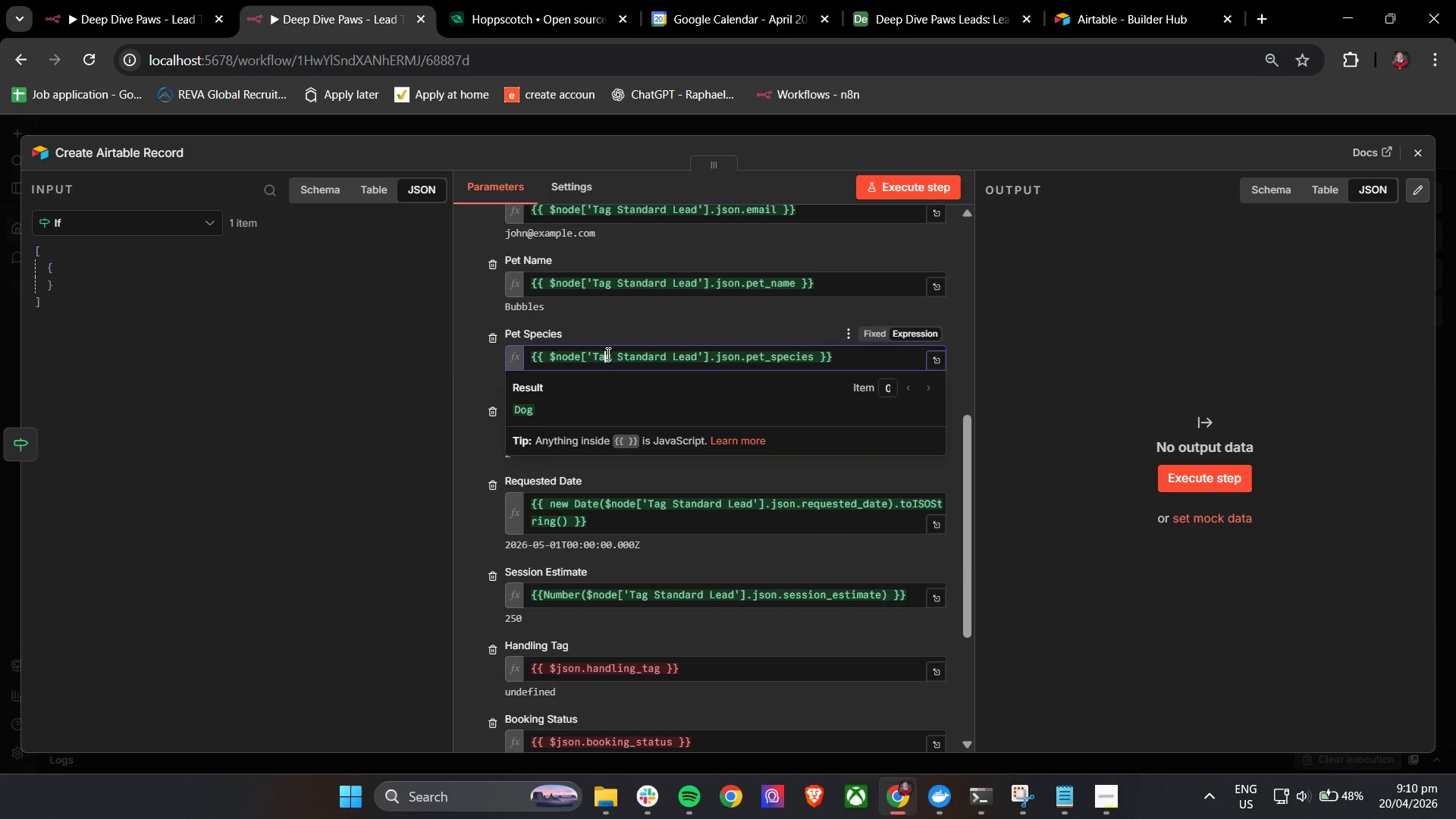 
double_click([607, 353])
 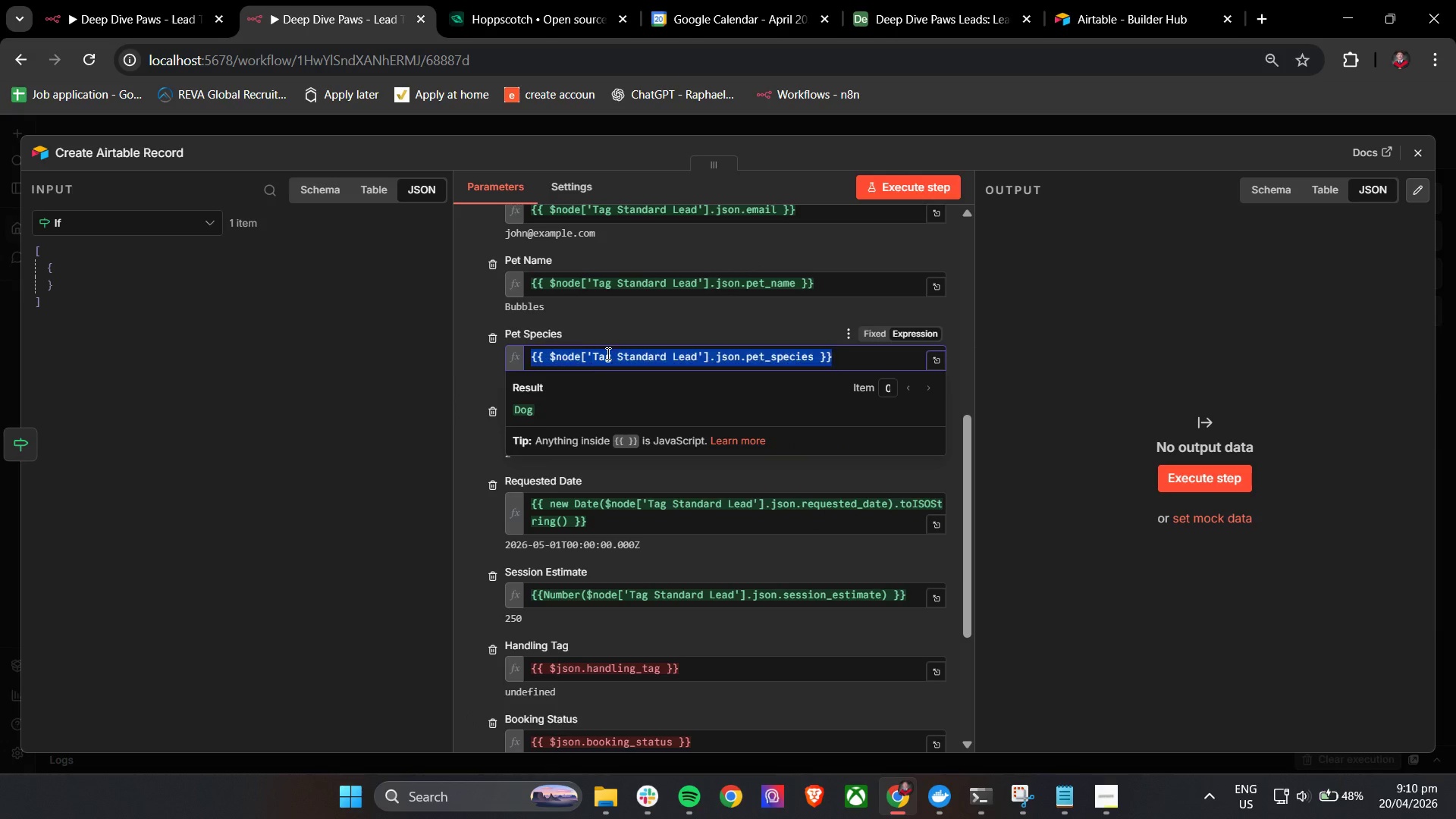 
key(Control+A)
 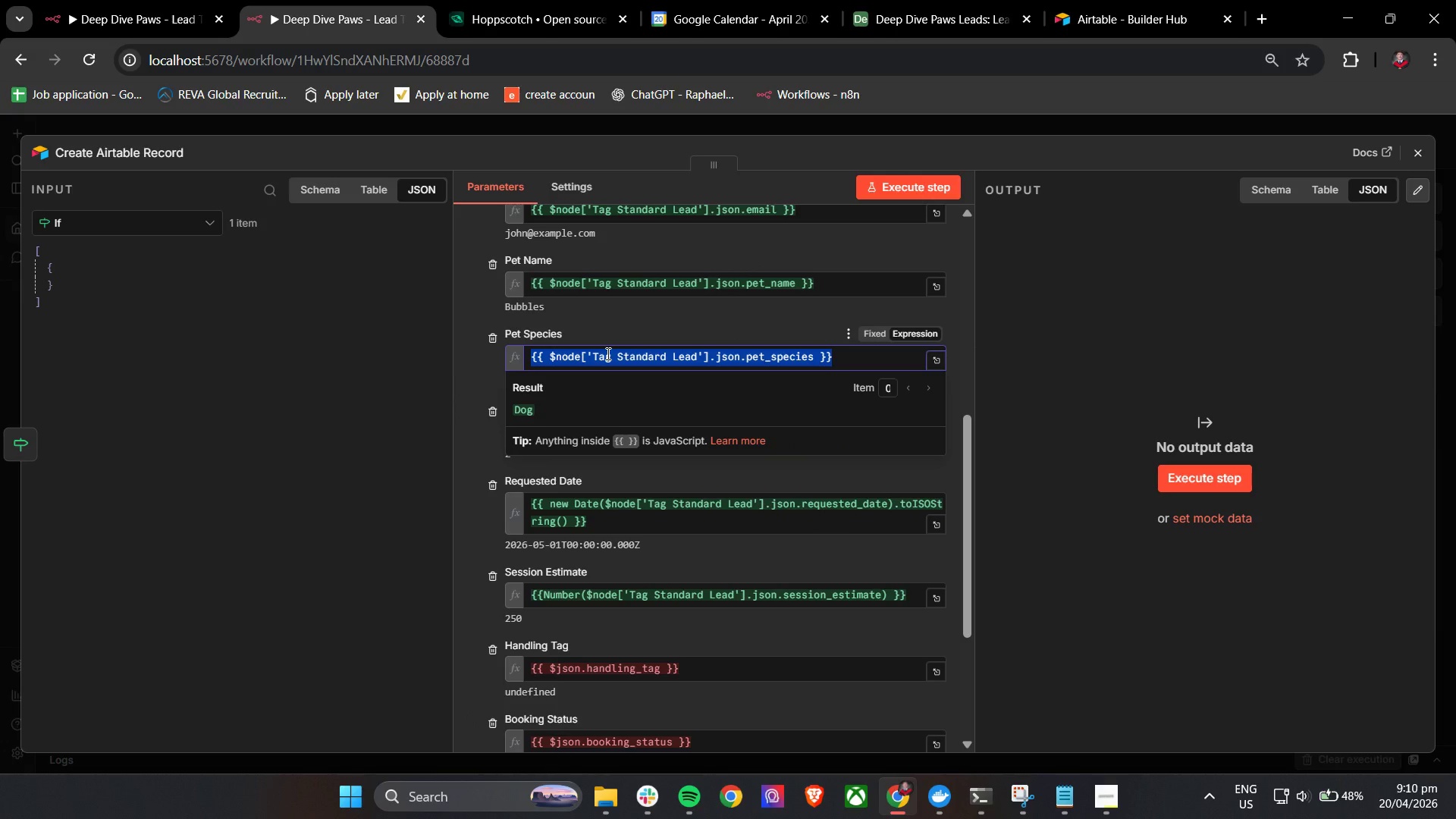 
key(Control+C)
 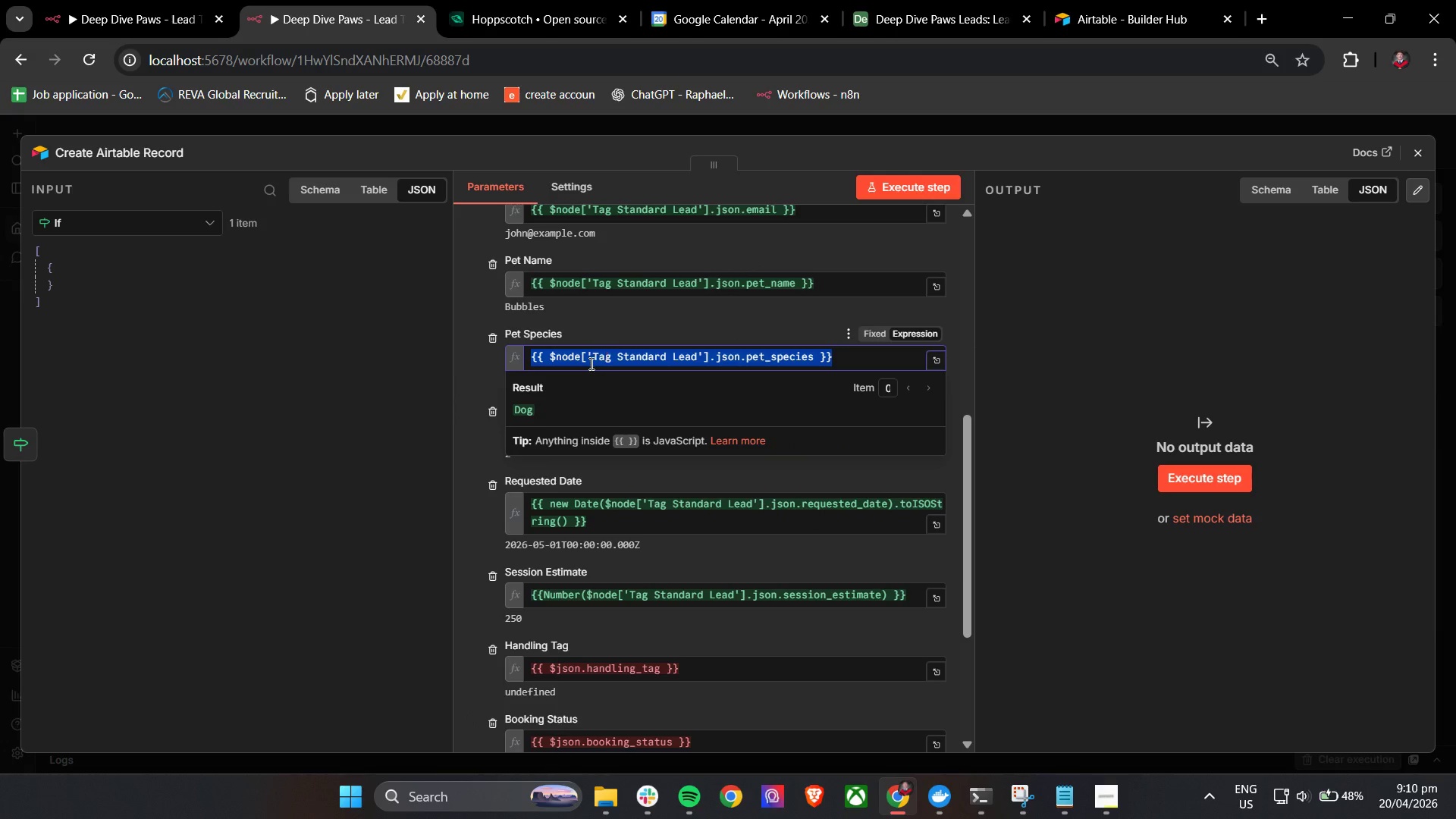 
key(Control+C)
 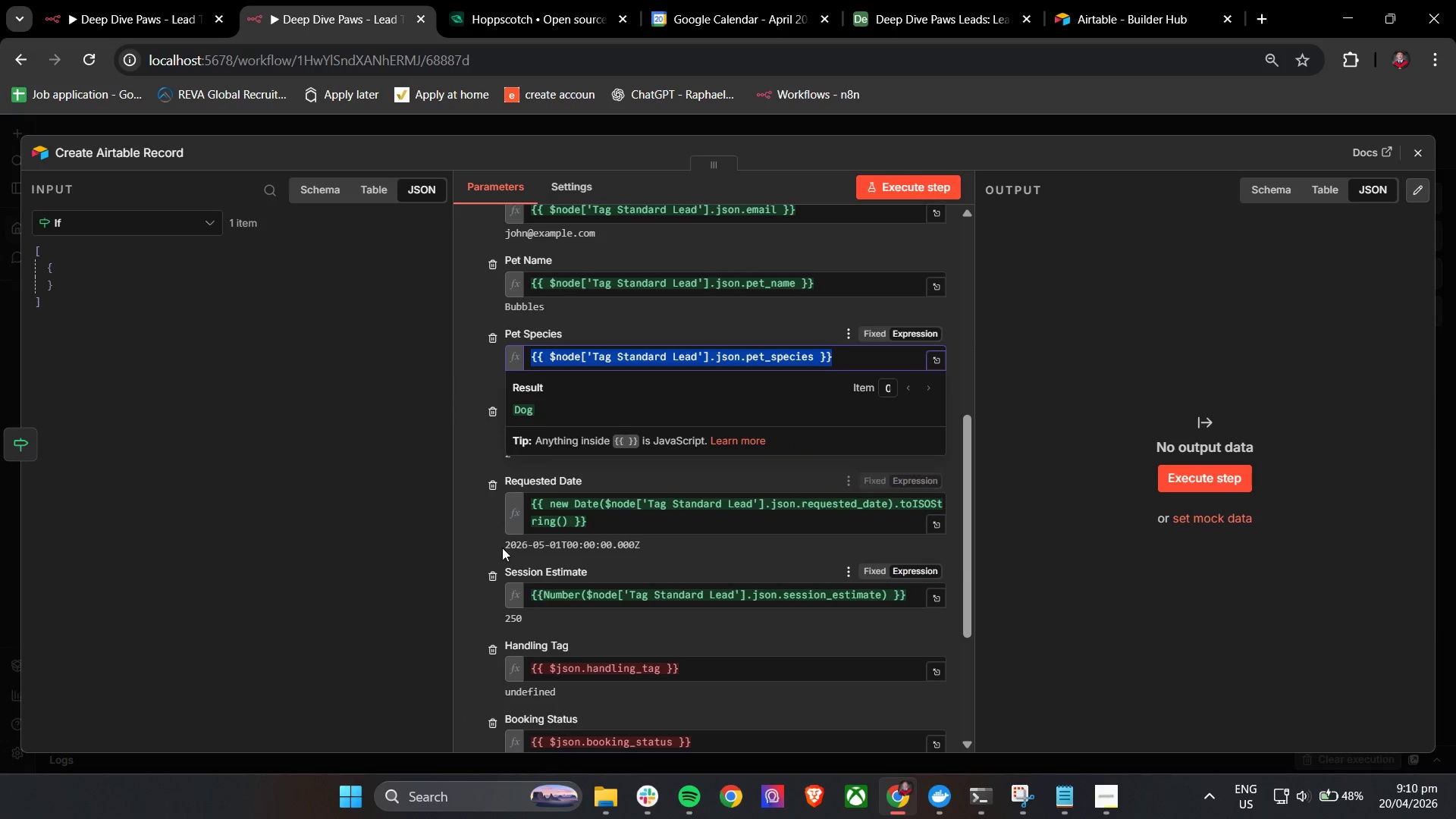 
double_click([566, 572])
 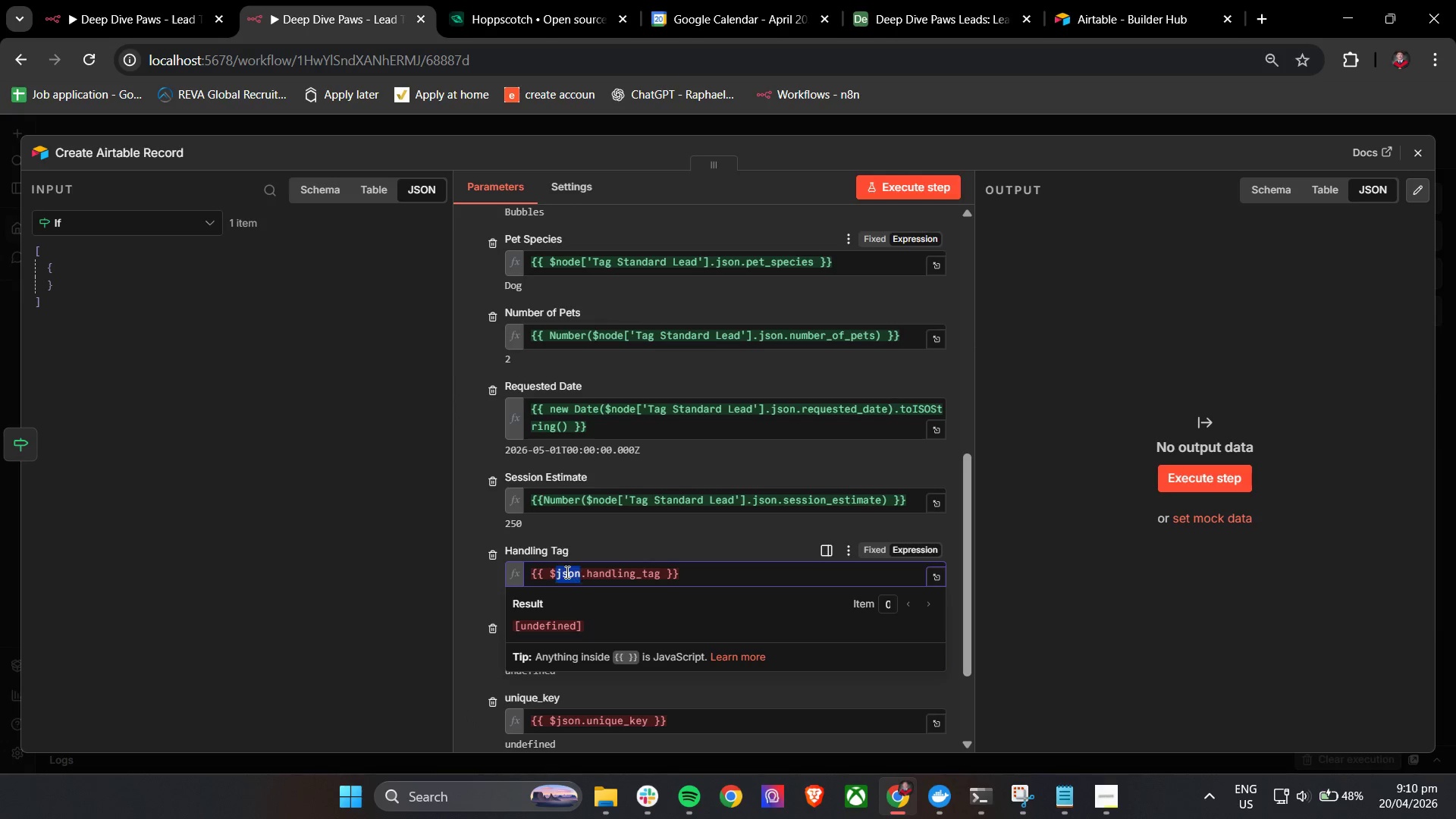 
triple_click([566, 572])
 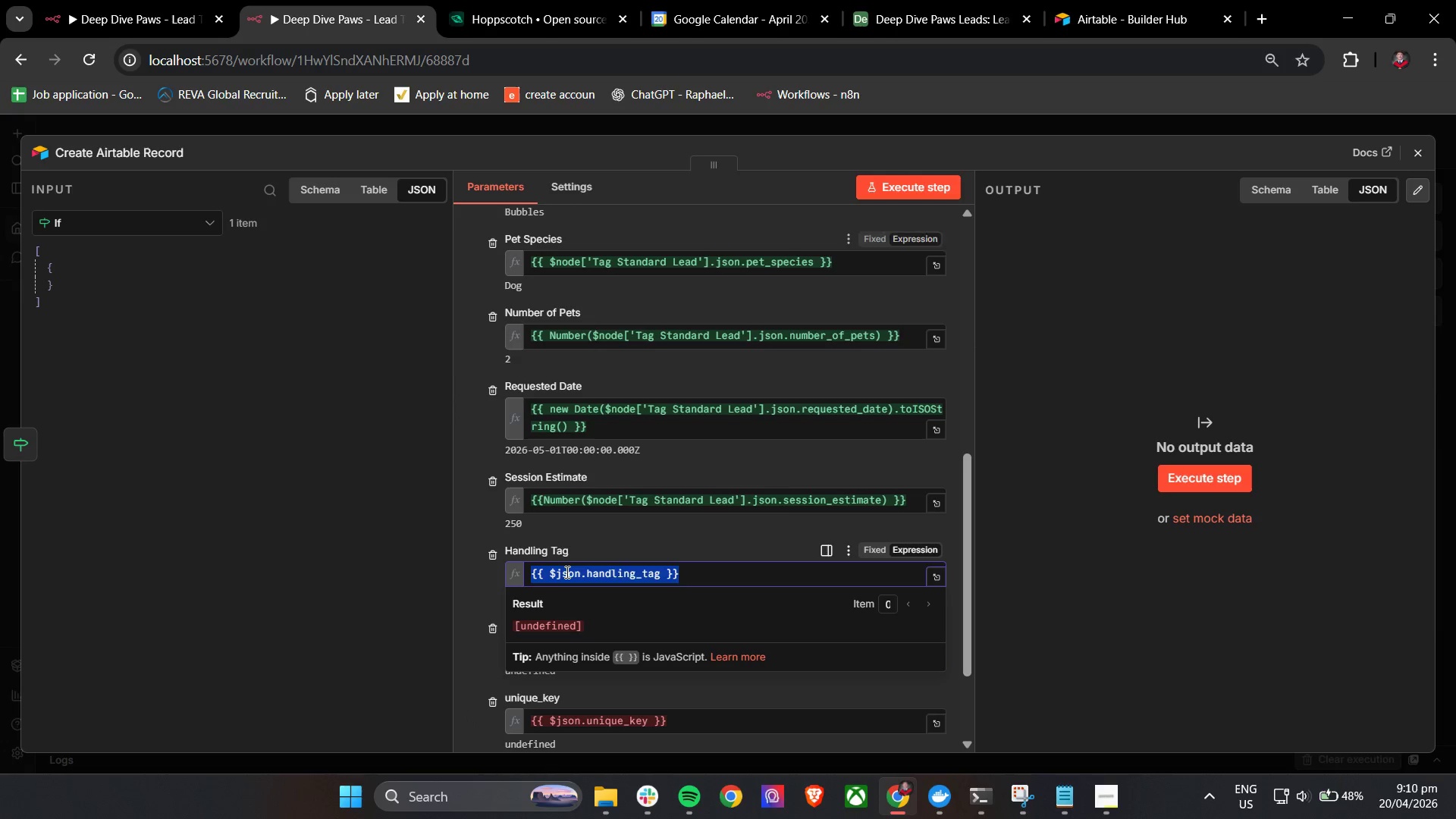 
scroll: coordinate [486, 543], scroll_direction: down, amount: 1.0
 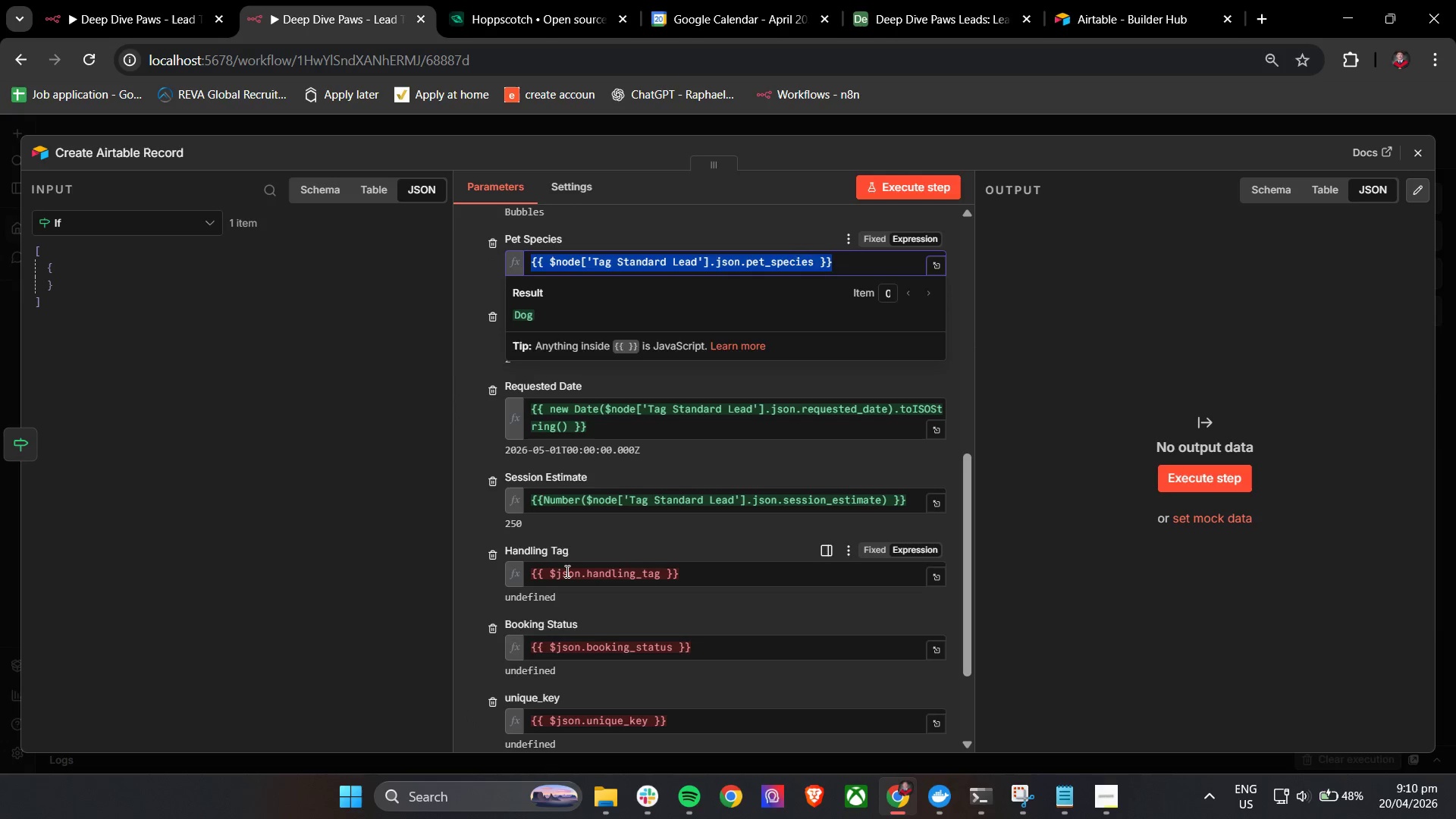 
key(Control+V)
 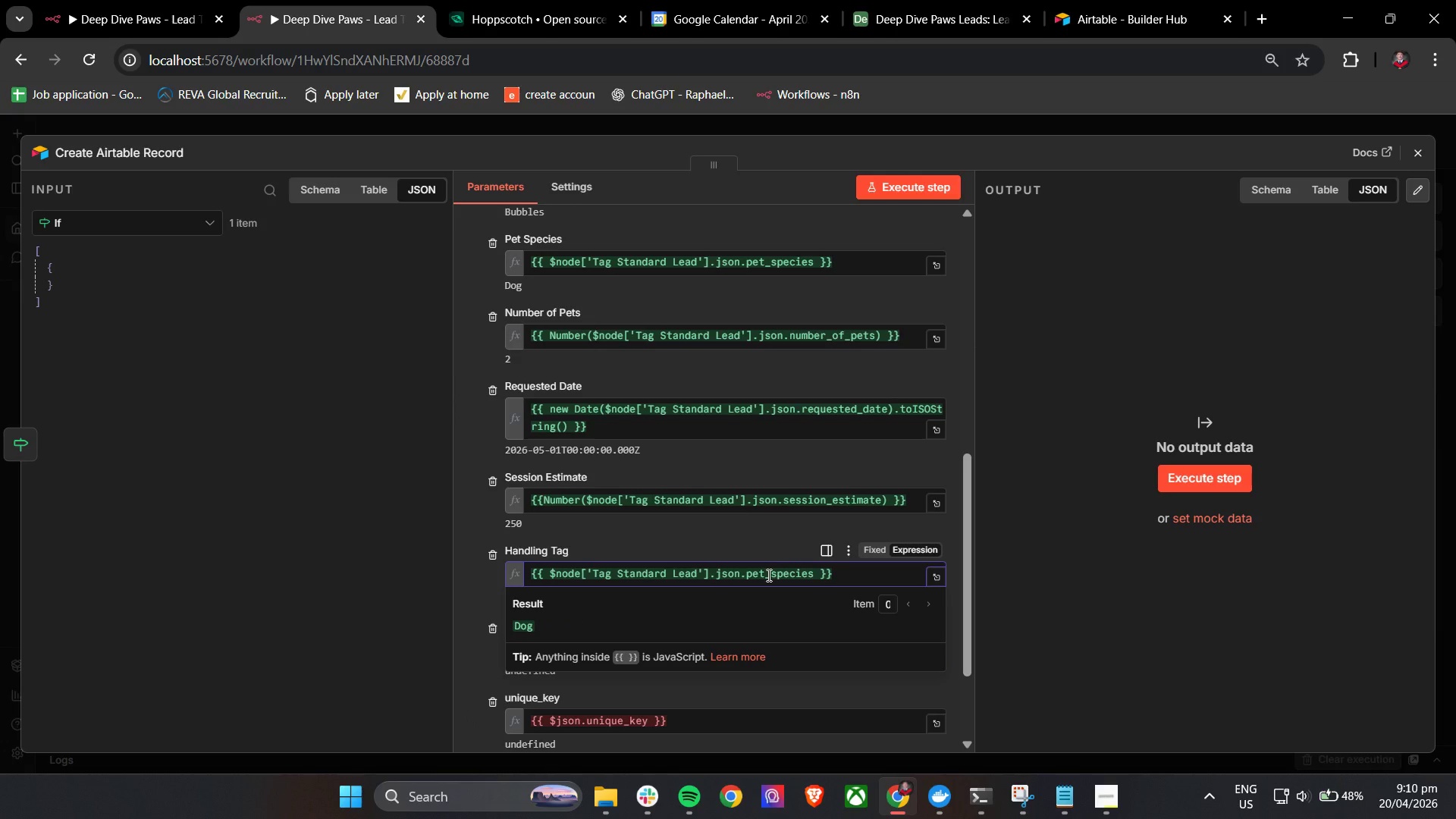 
double_click([767, 575])
 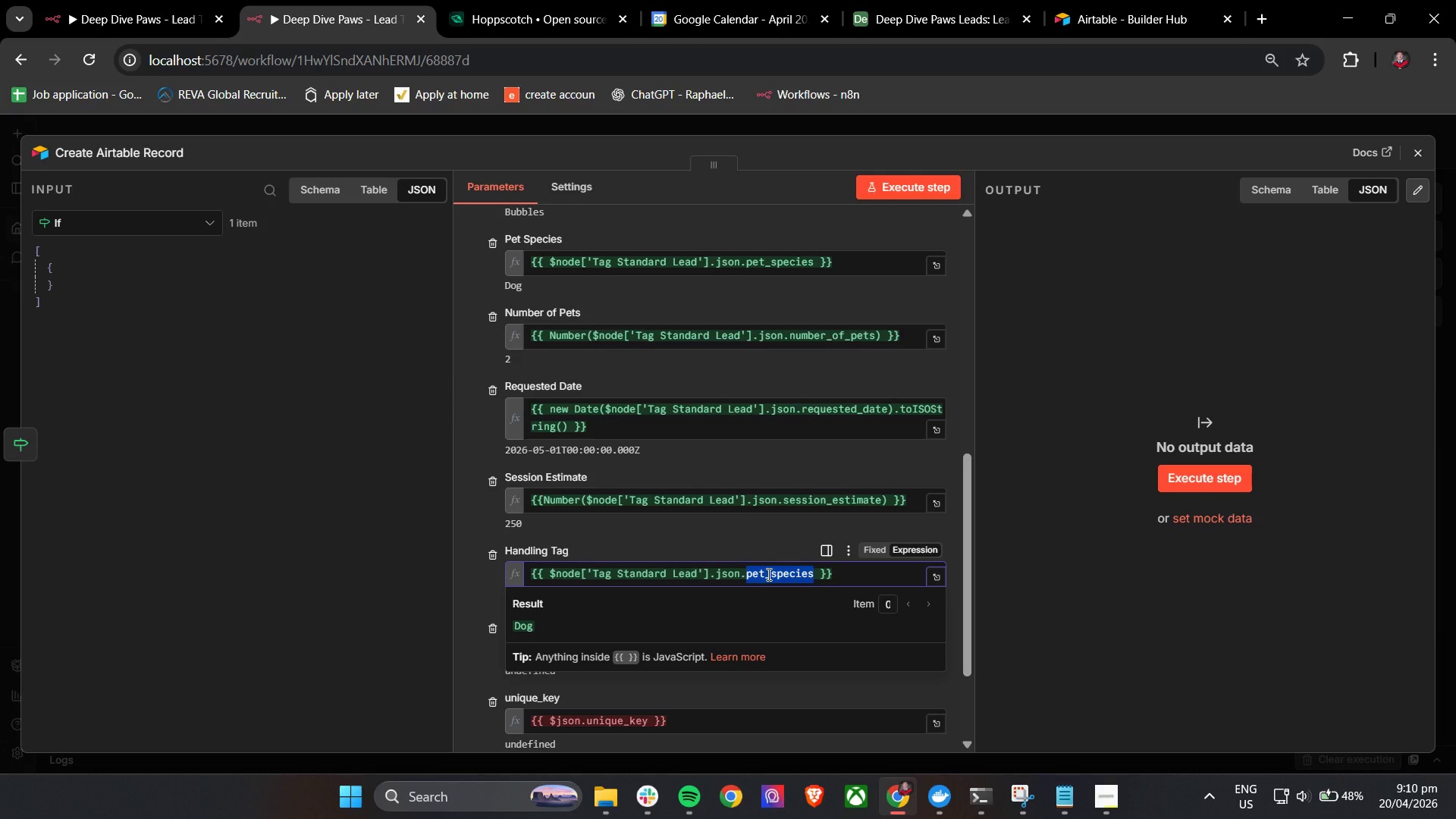 
type(han)
 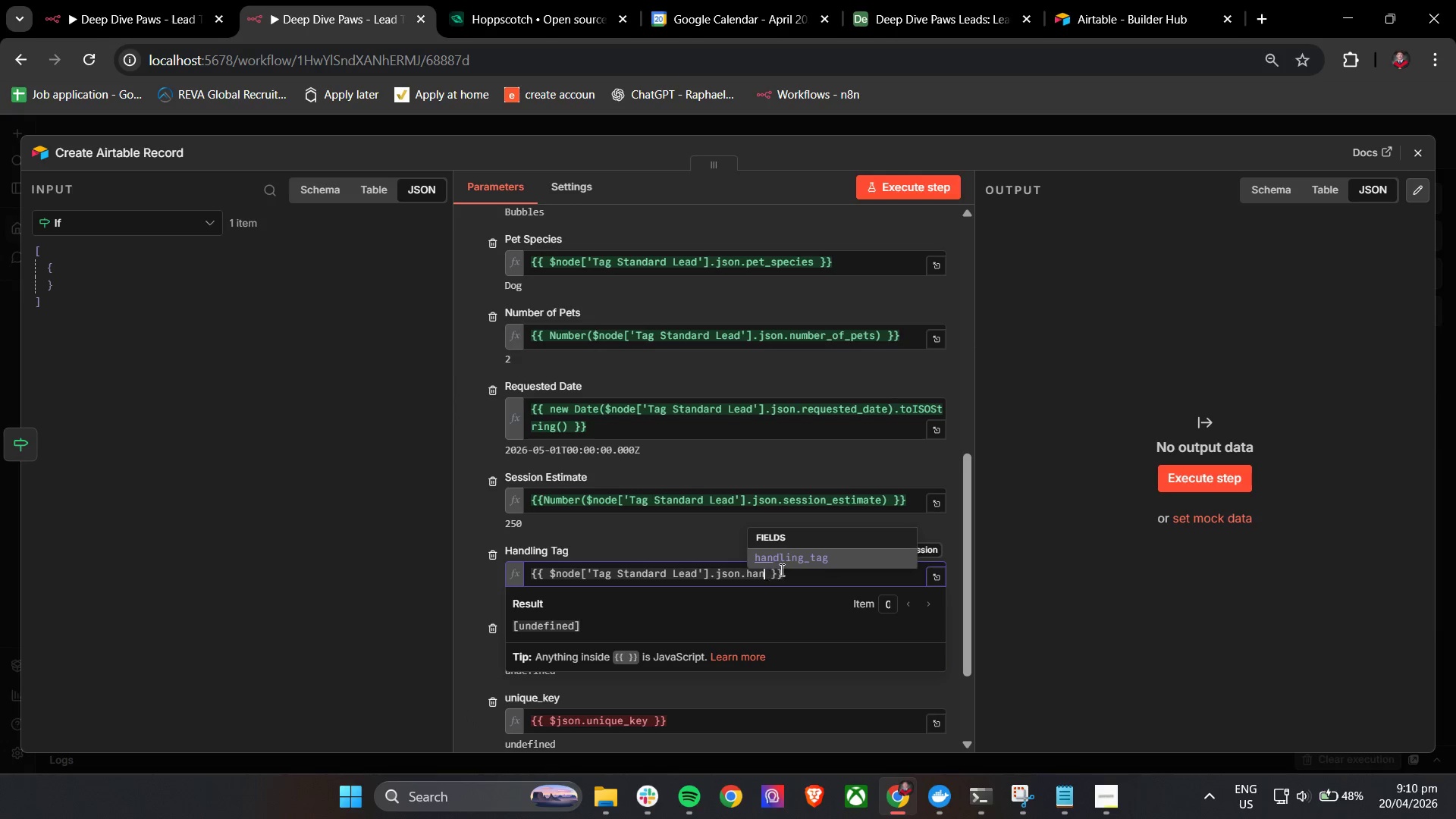 
left_click([794, 563])
 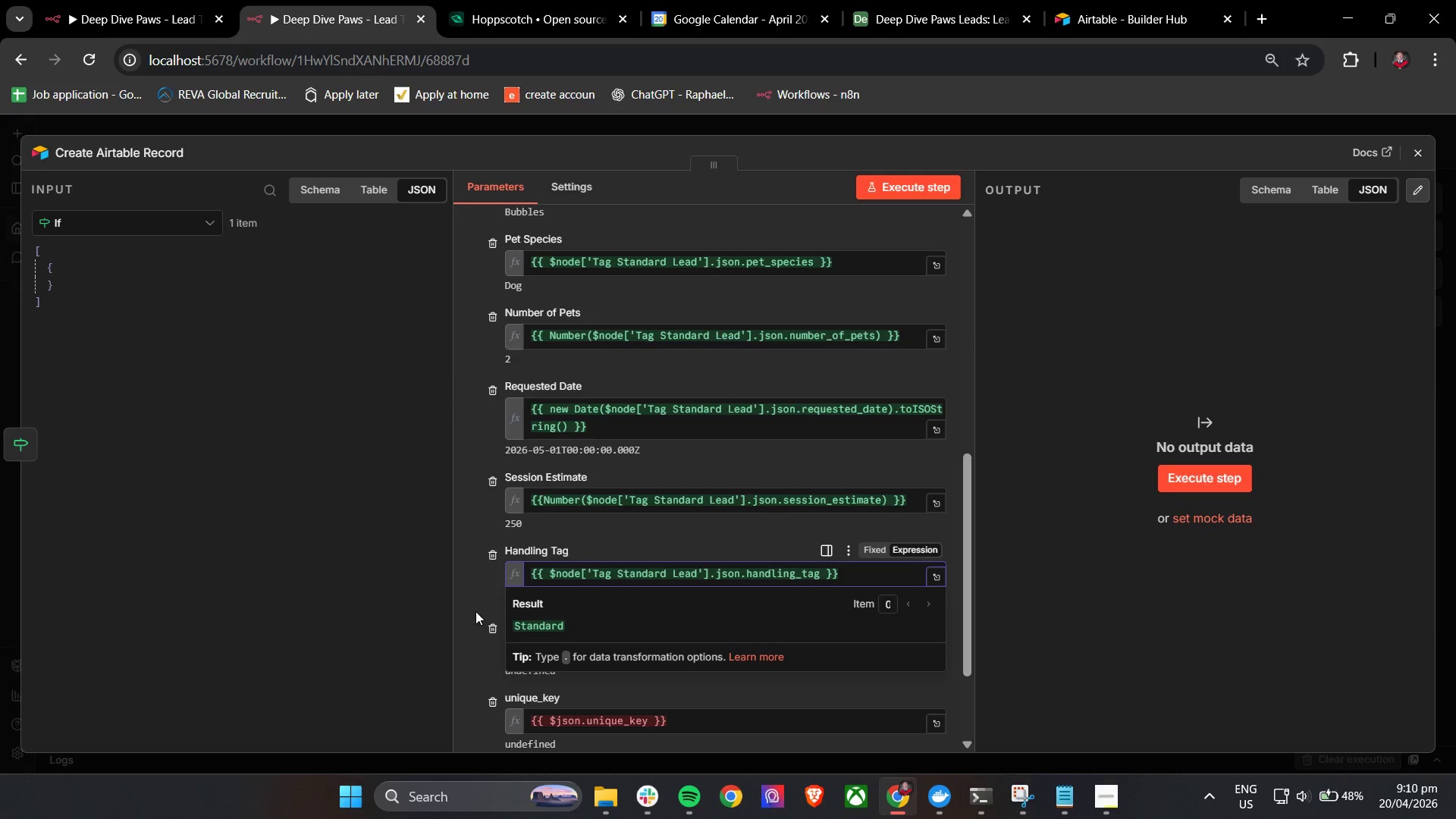 
left_click([469, 587])
 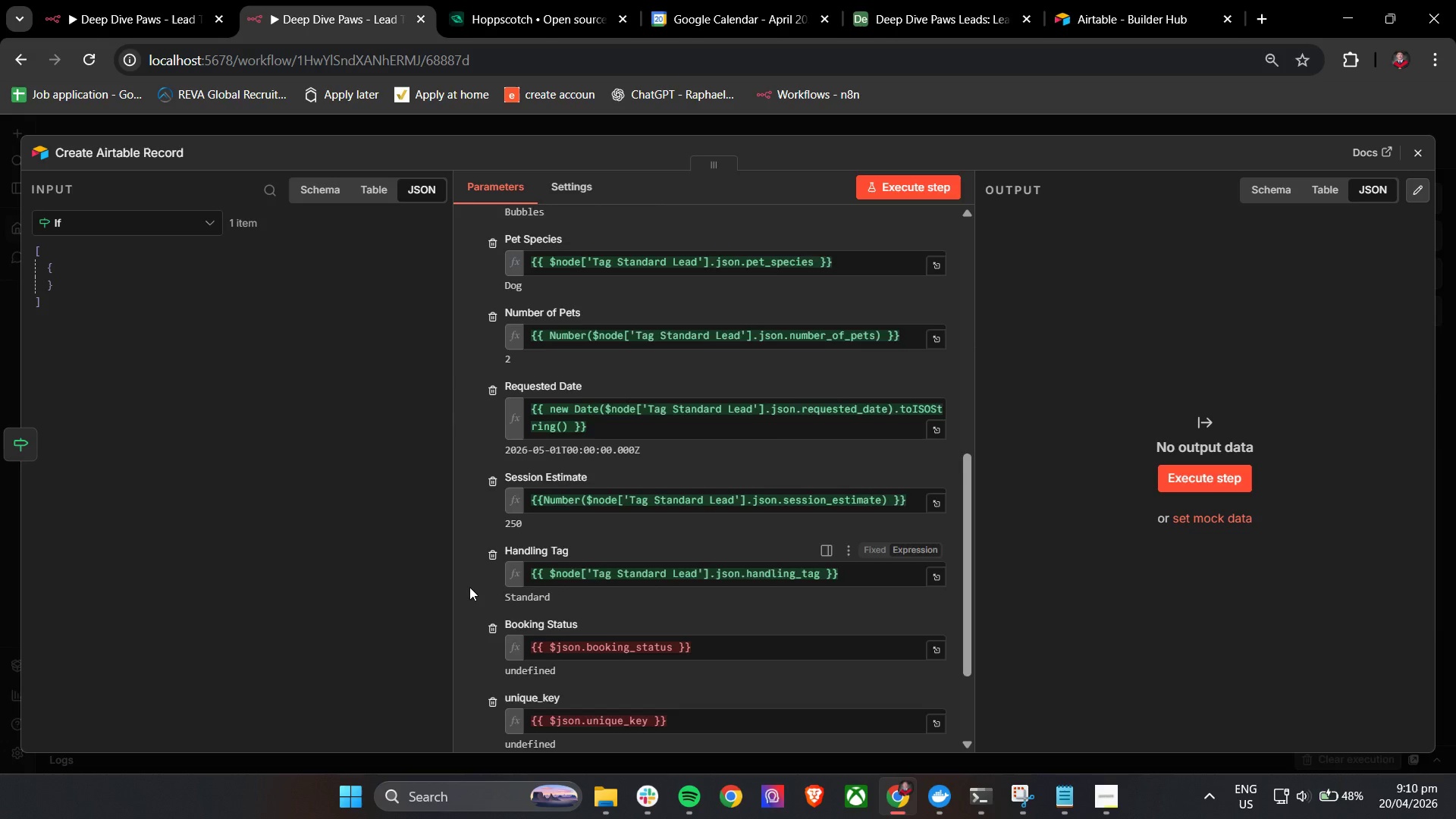 
double_click([617, 500])
 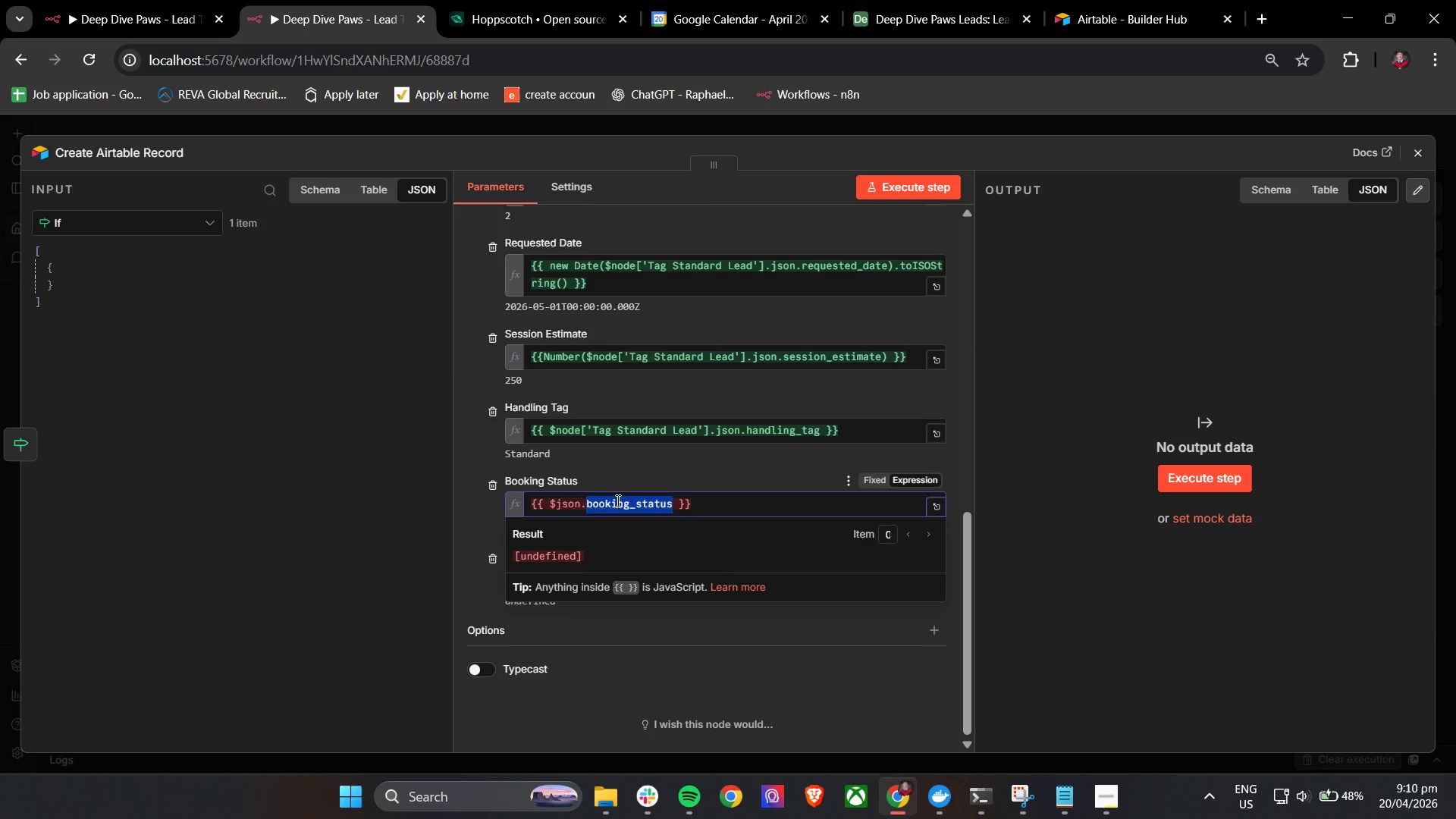 
triple_click([617, 500])
 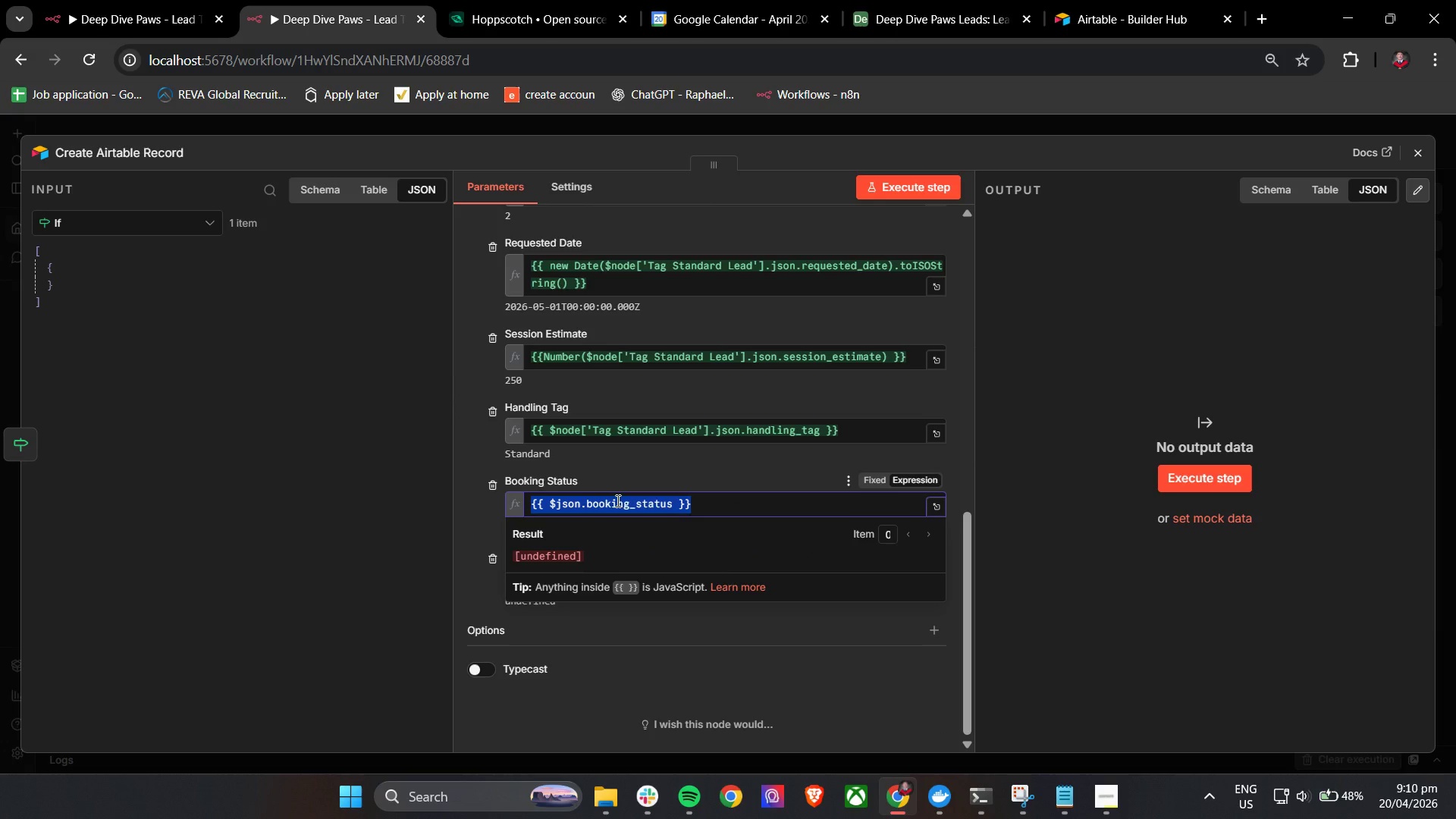 
scroll: coordinate [474, 594], scroll_direction: down, amount: 2.0
 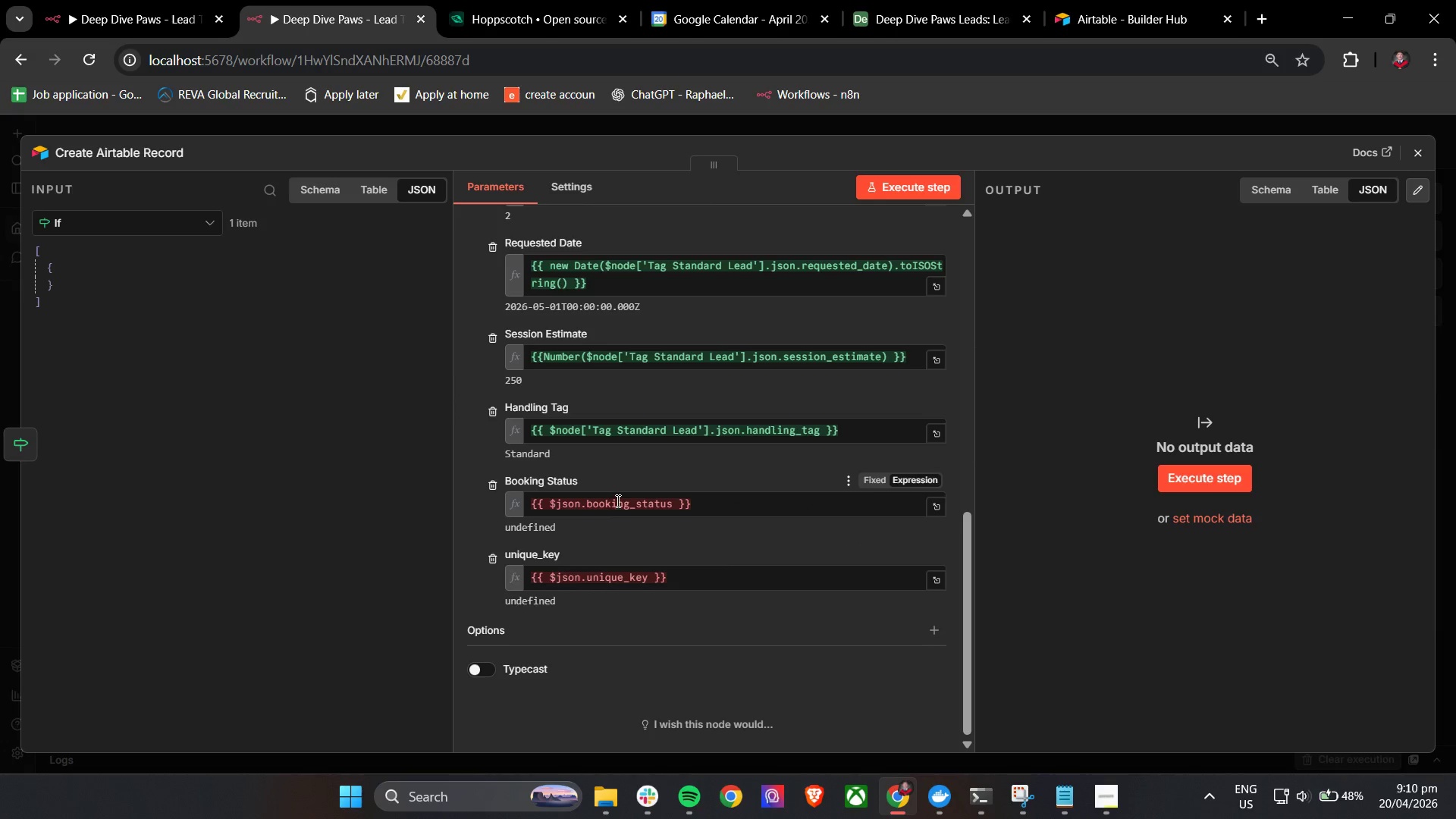 
key(Control+V)
 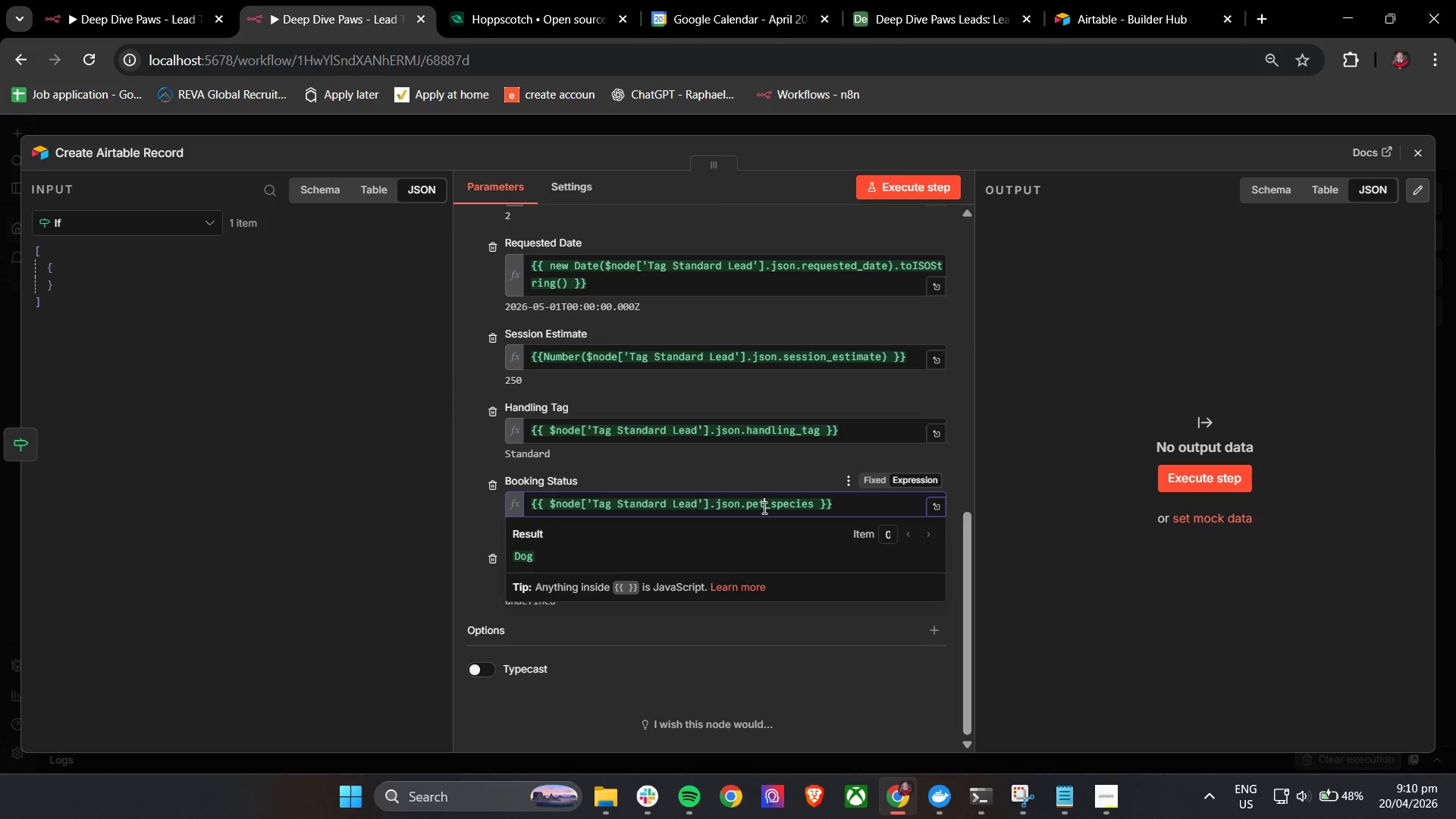 
double_click([763, 507])
 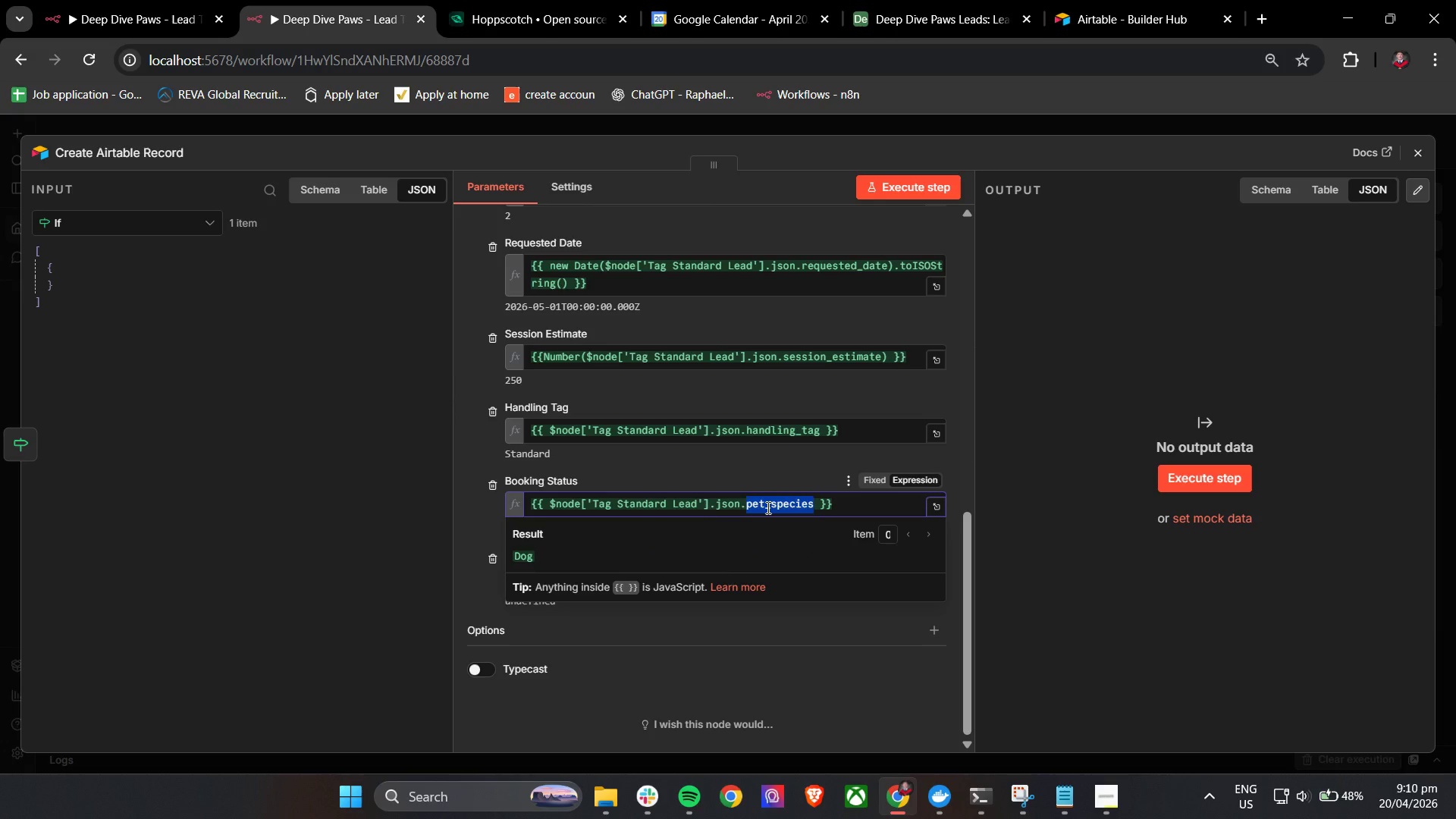 
key(B)
 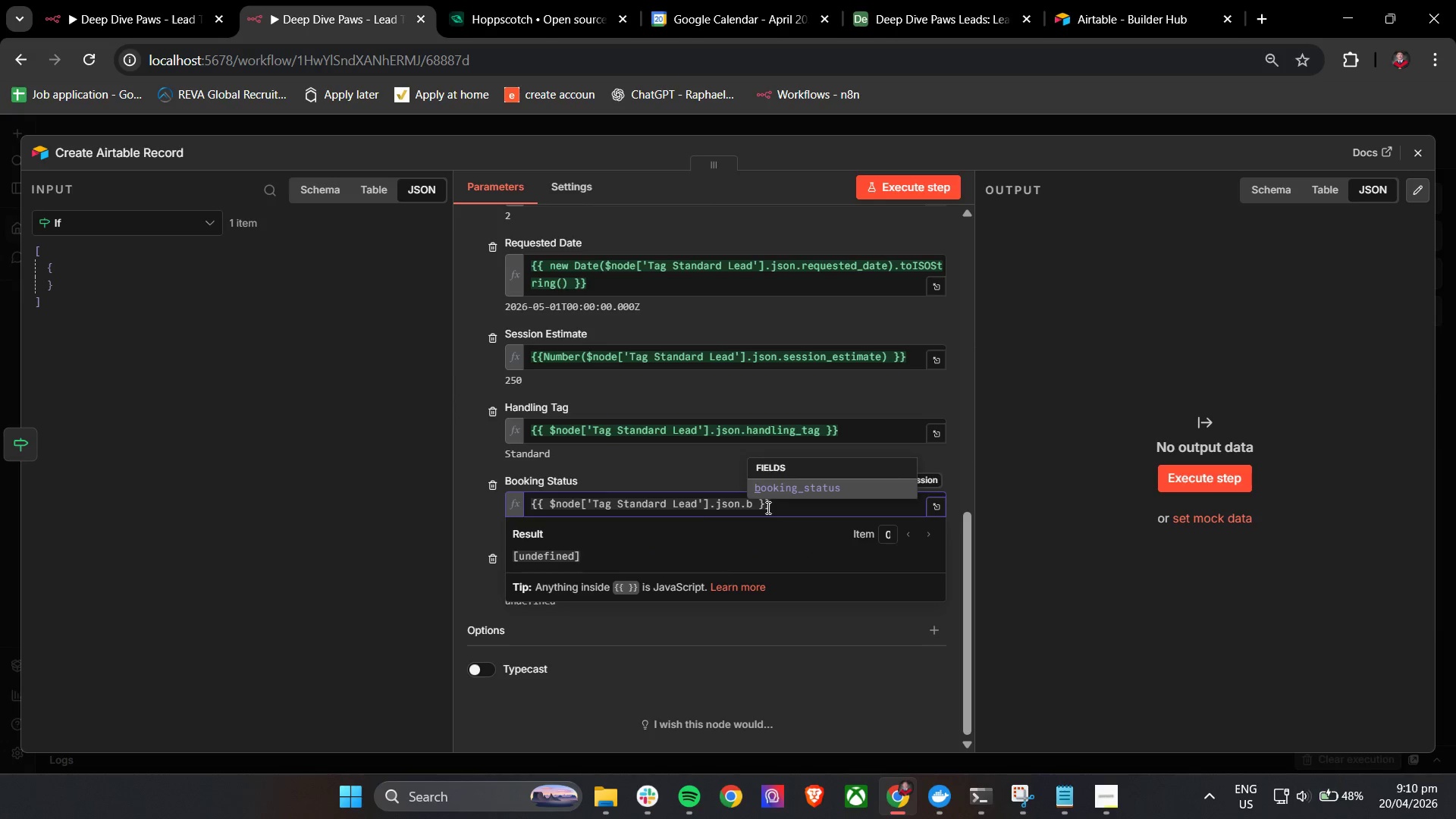 
key(Enter)
 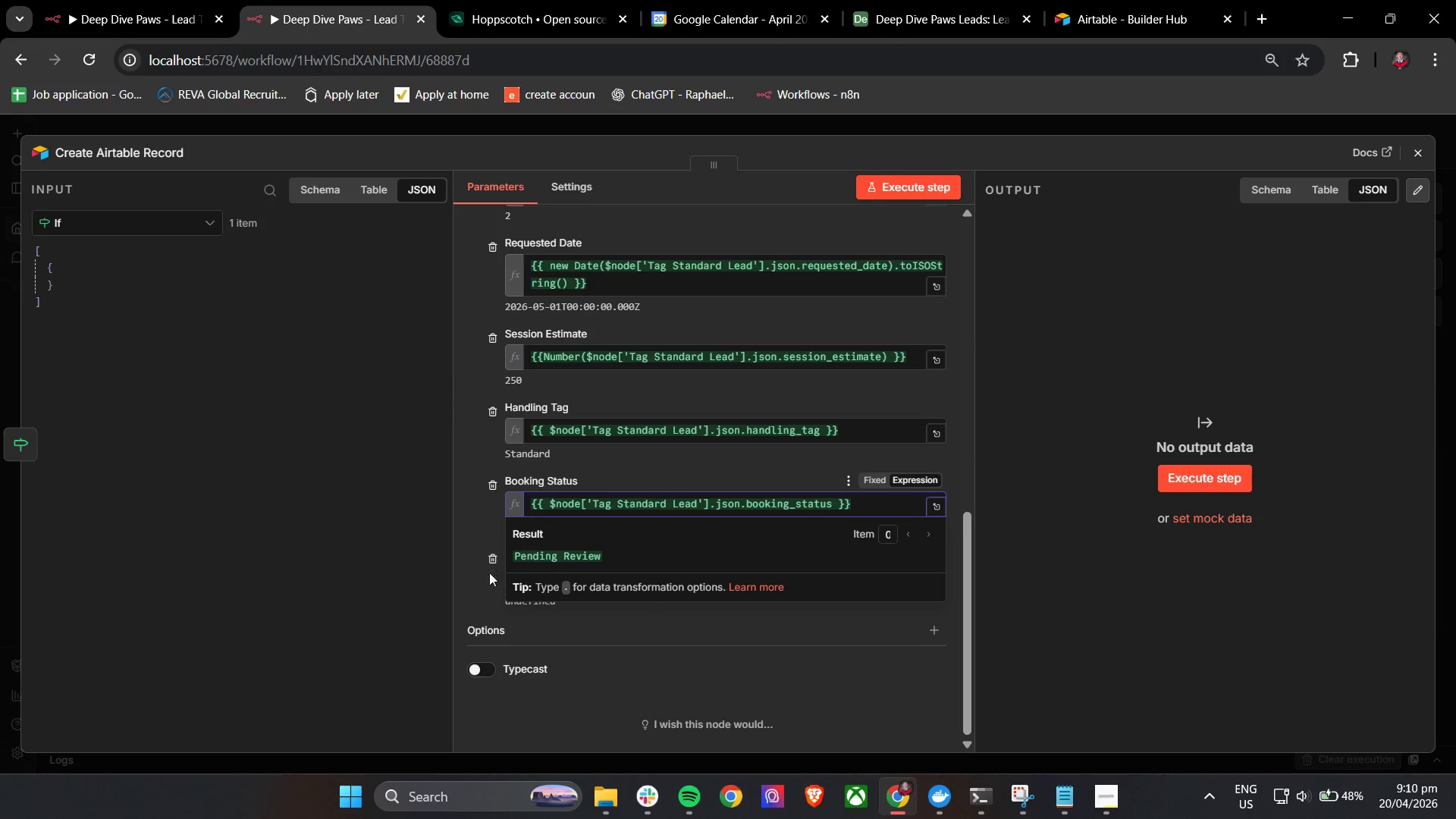 
left_click([473, 588])
 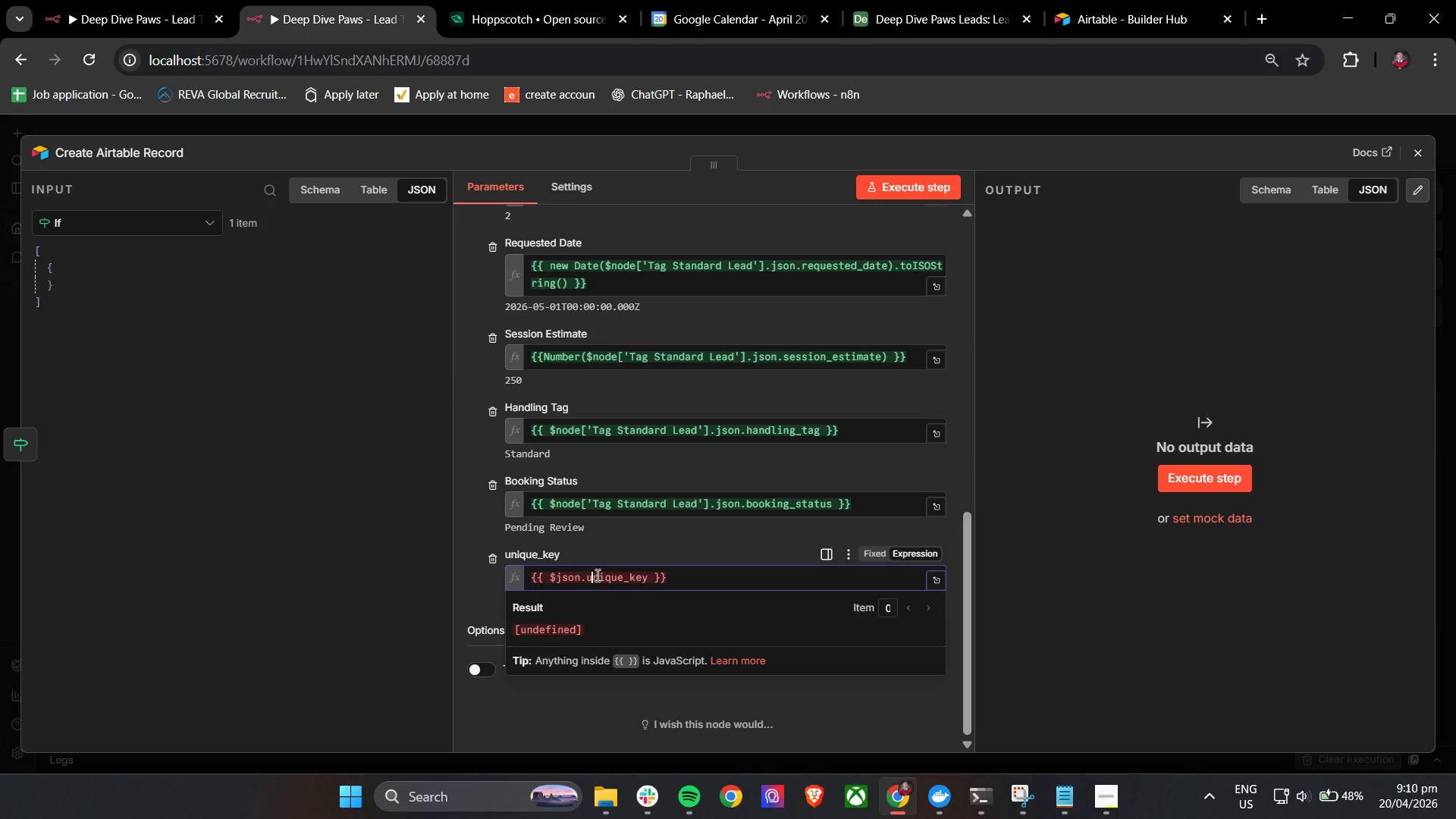 
double_click([596, 575])
 